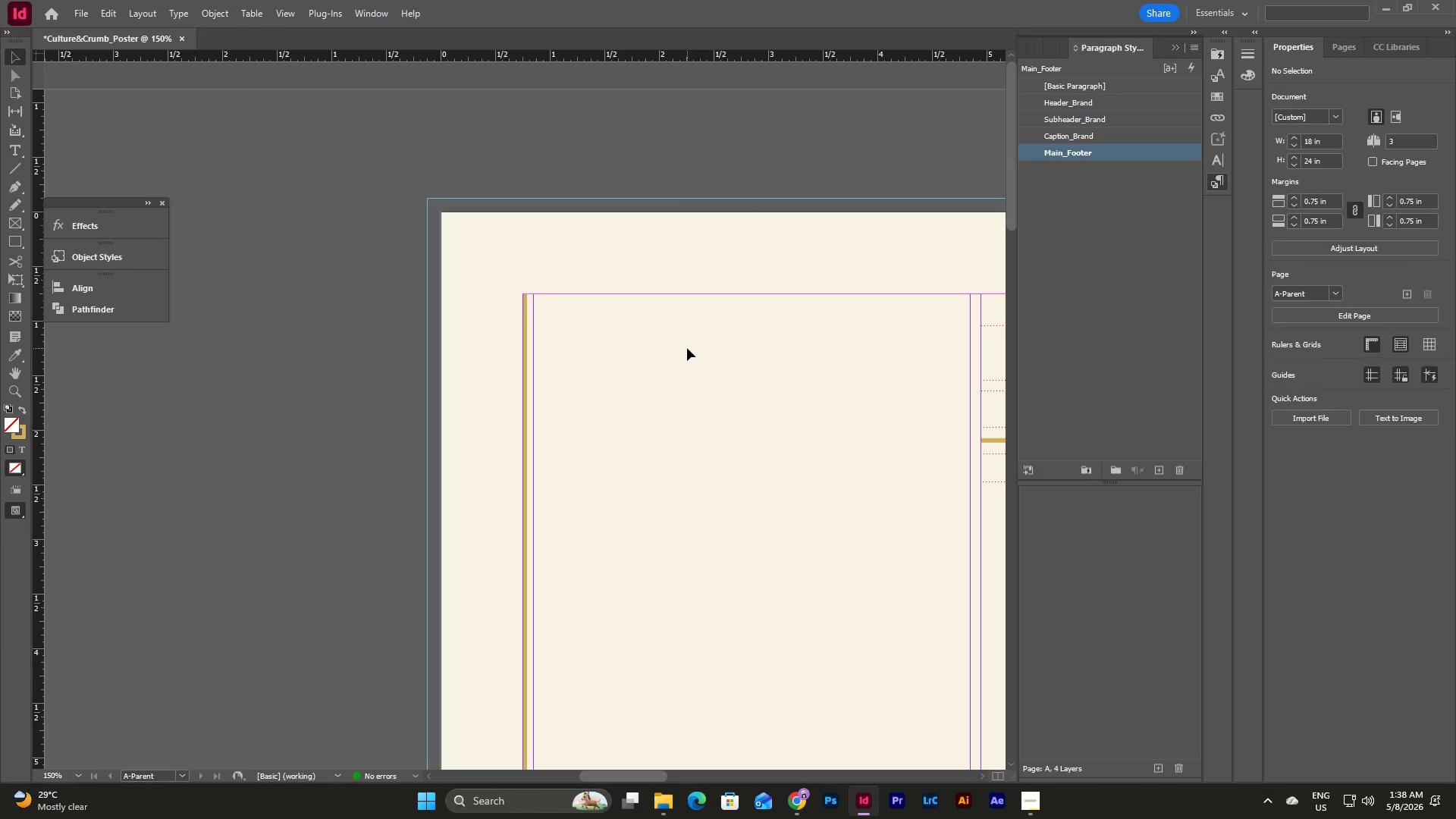 
scroll: coordinate [686, 348], scroll_direction: down, amount: 35.0
 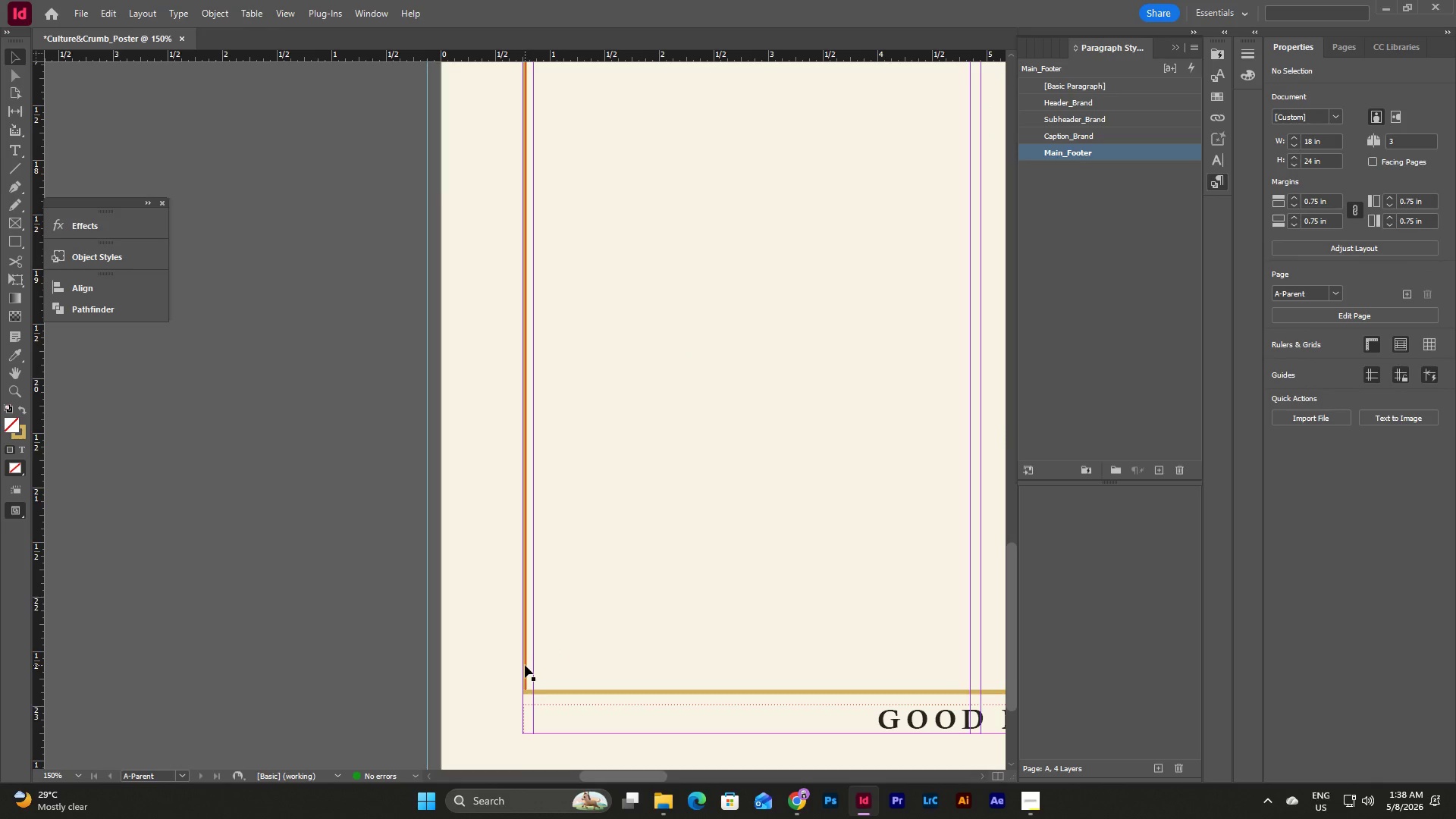 
double_click([627, 635])
 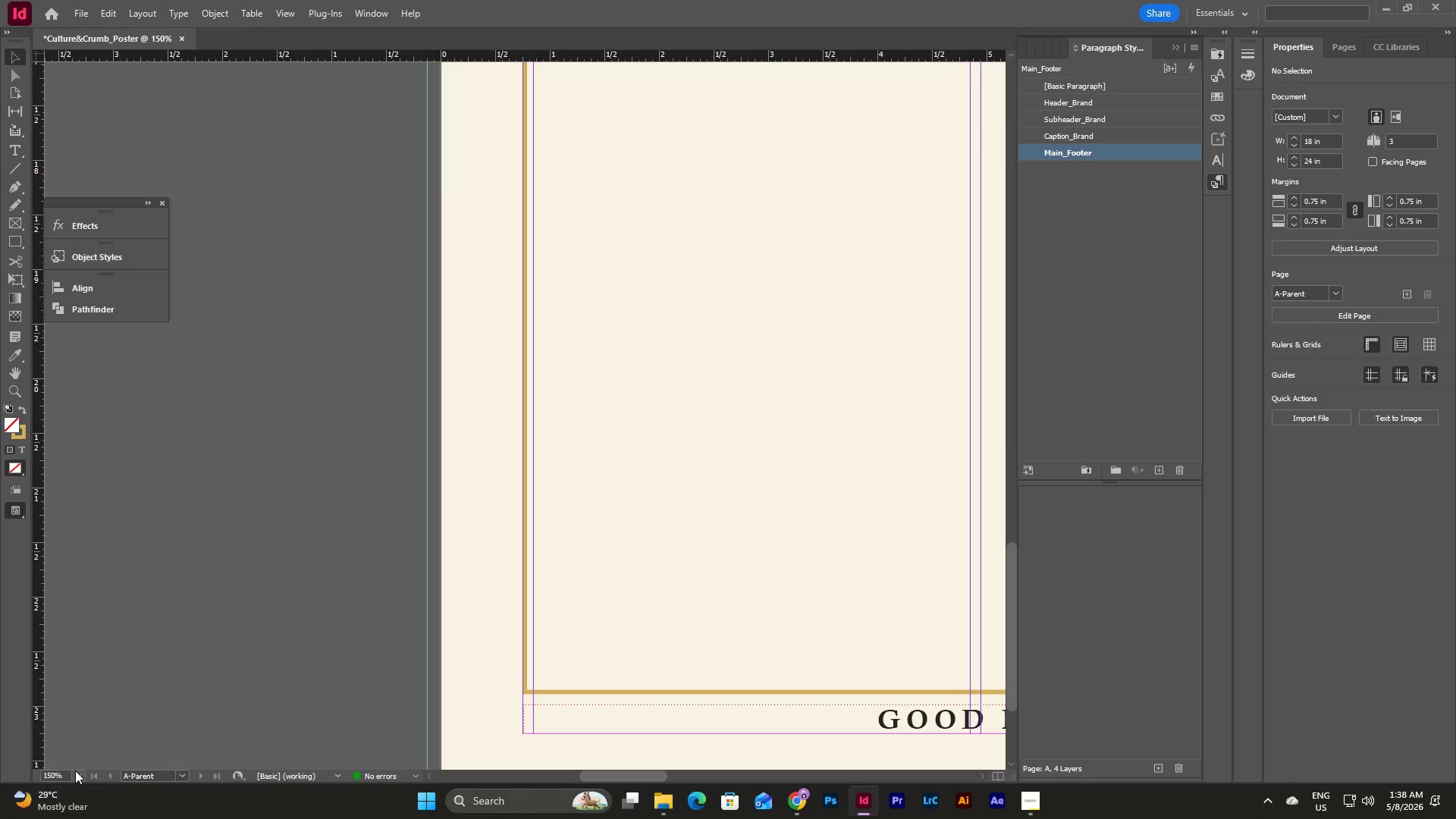 
left_click([78, 772])
 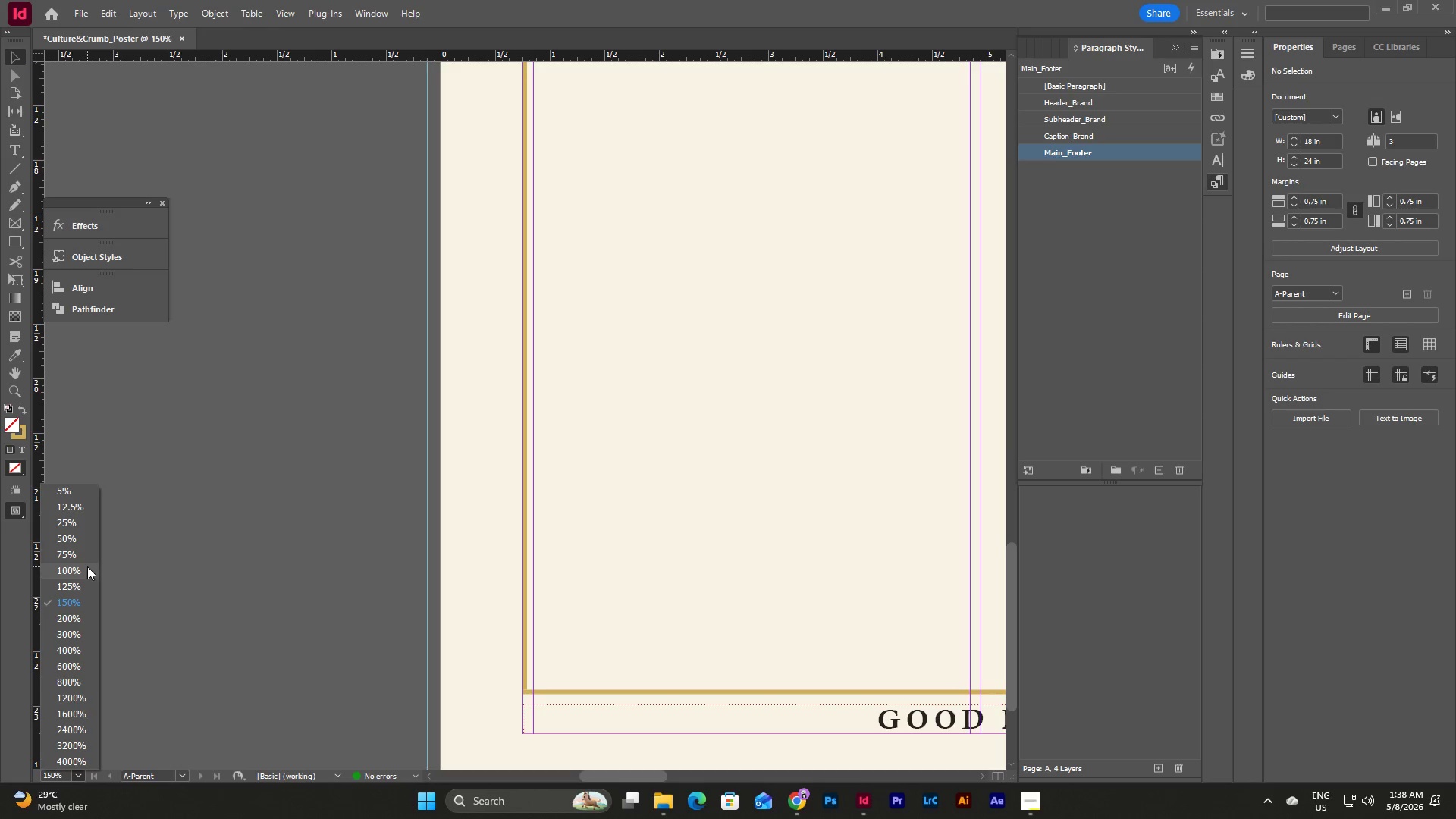 
left_click([83, 558])
 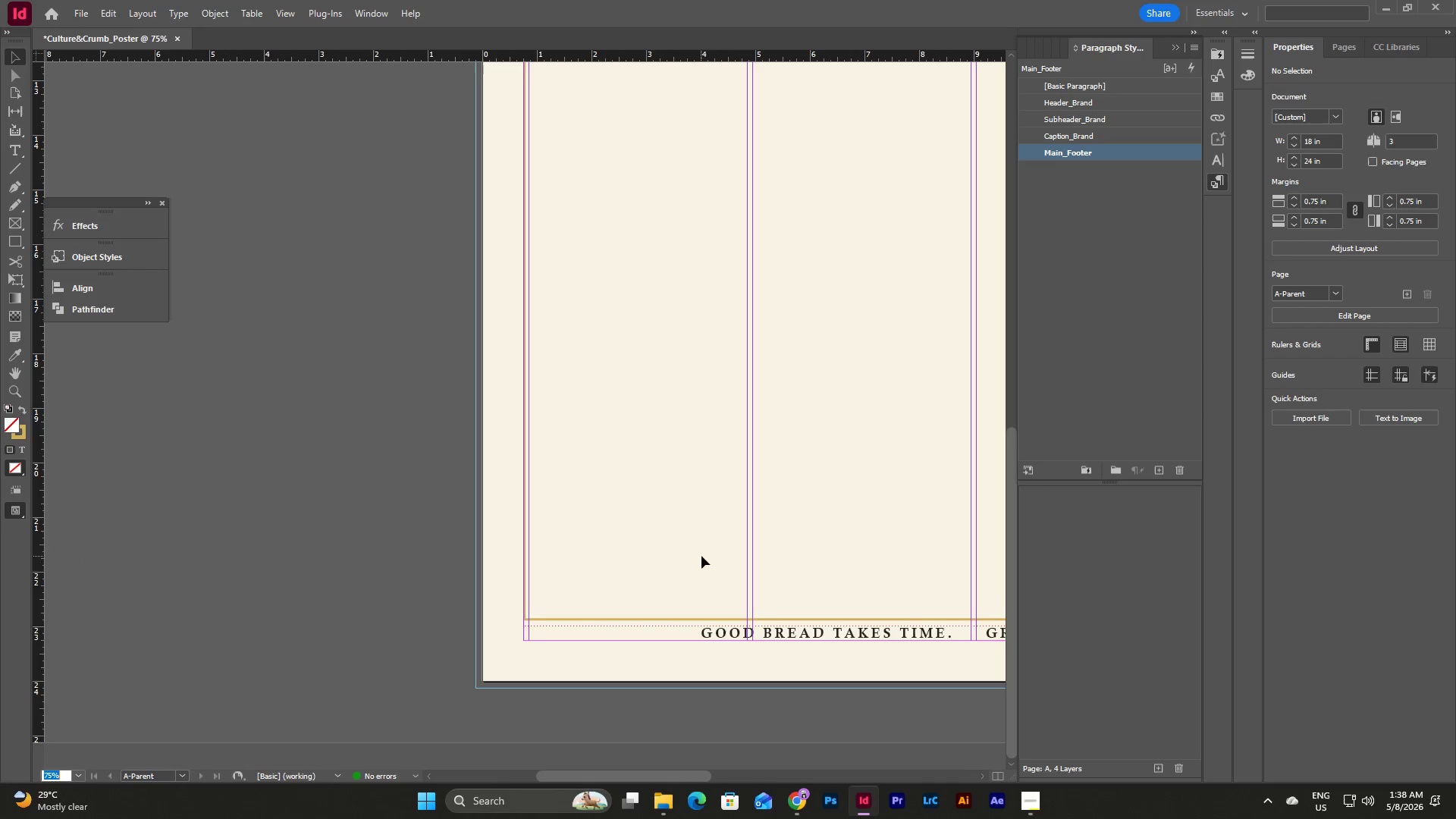 
scroll: coordinate [714, 572], scroll_direction: up, amount: 14.0
 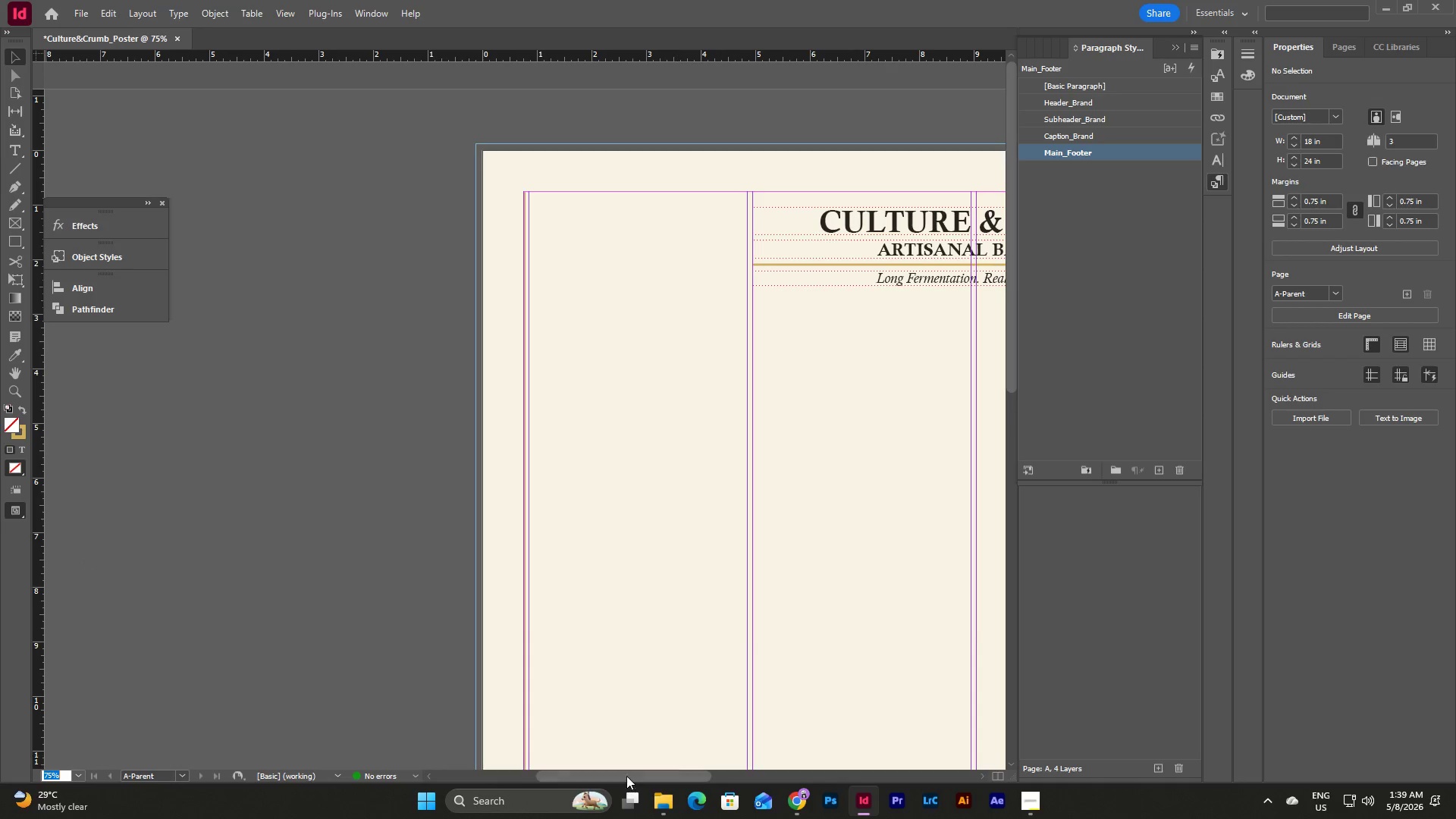 
left_click_drag(start_coordinate=[625, 774], to_coordinate=[673, 769])
 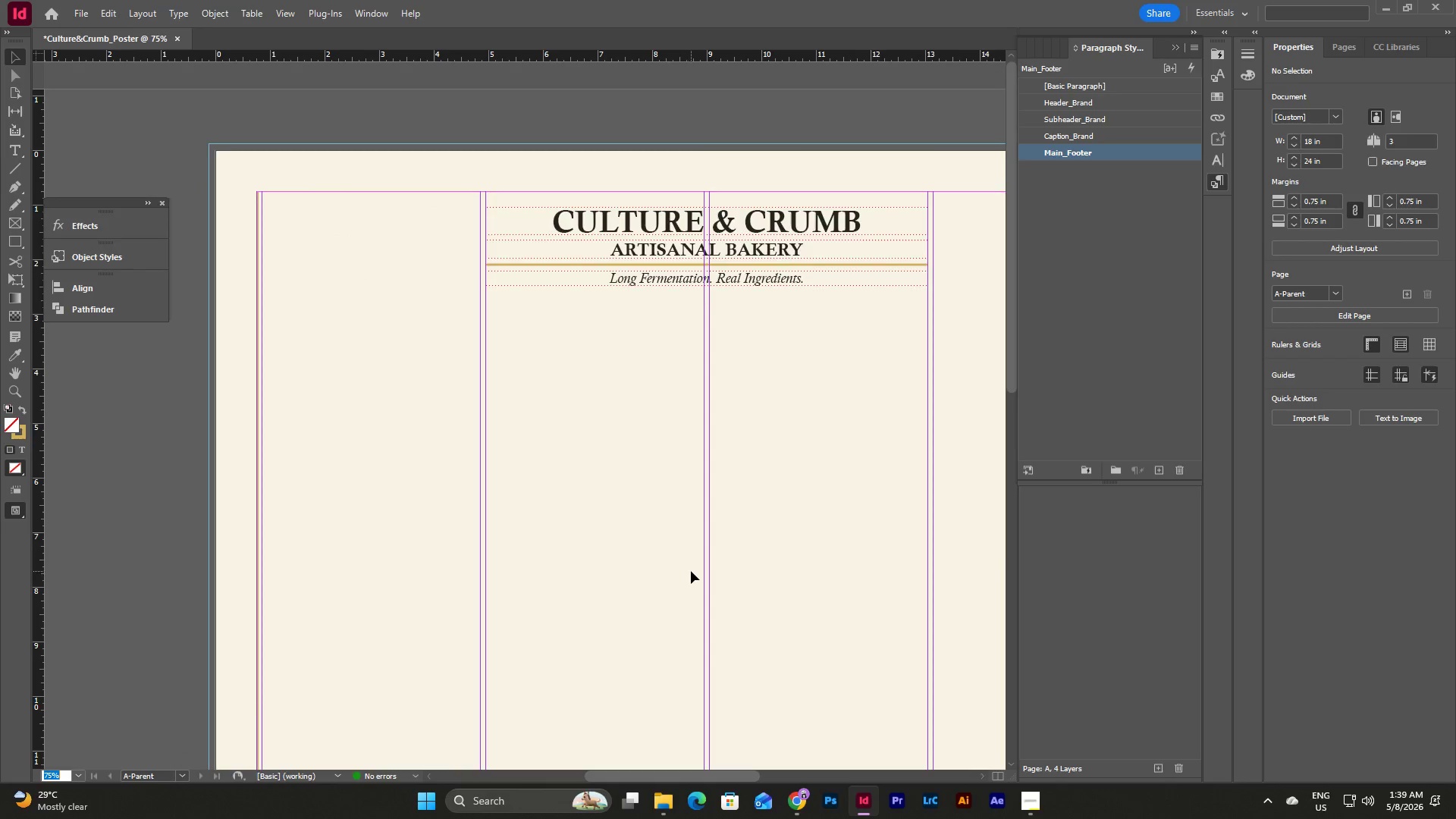 
scroll: coordinate [691, 571], scroll_direction: down, amount: 13.0
 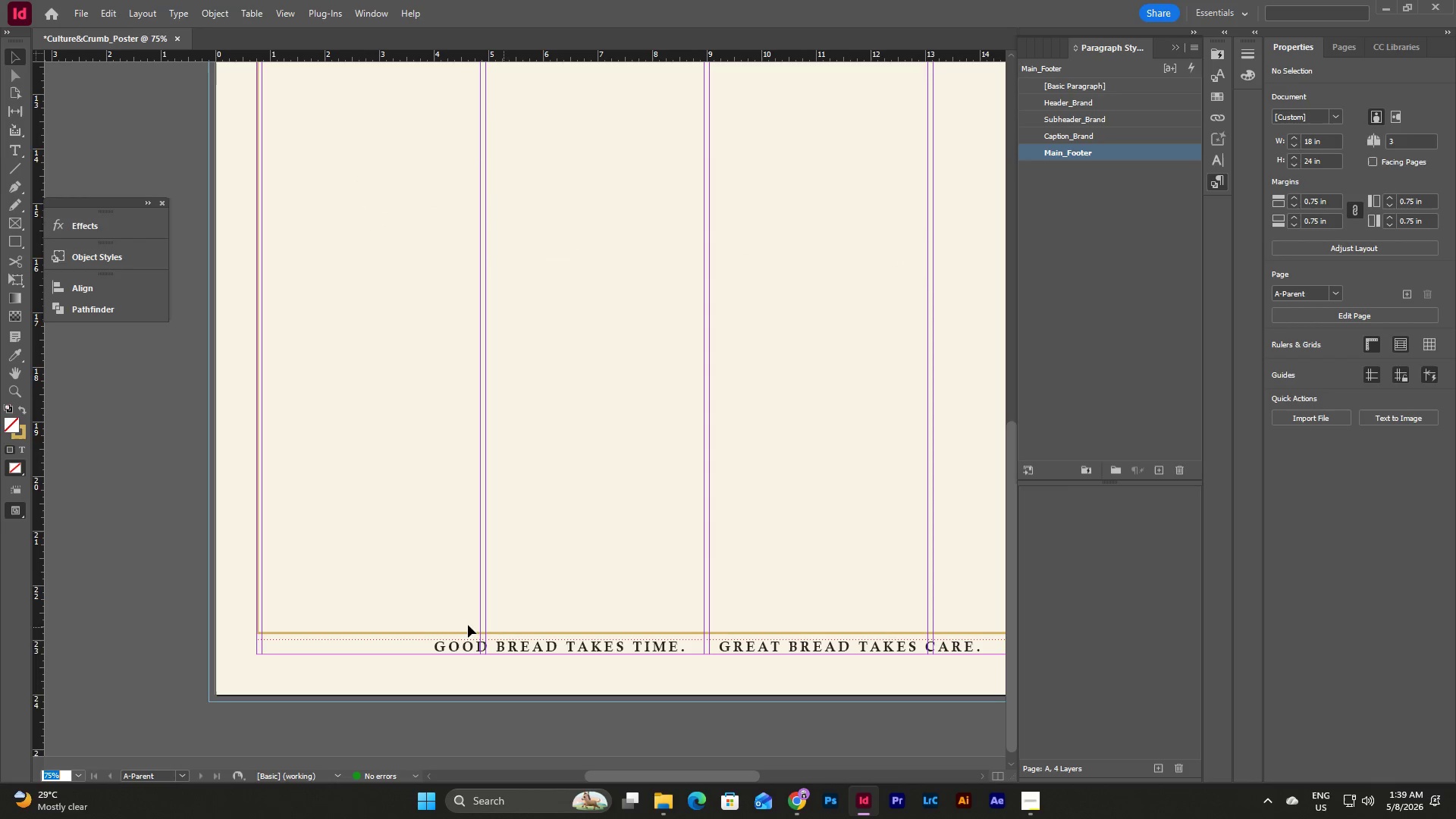 
left_click([325, 568])
 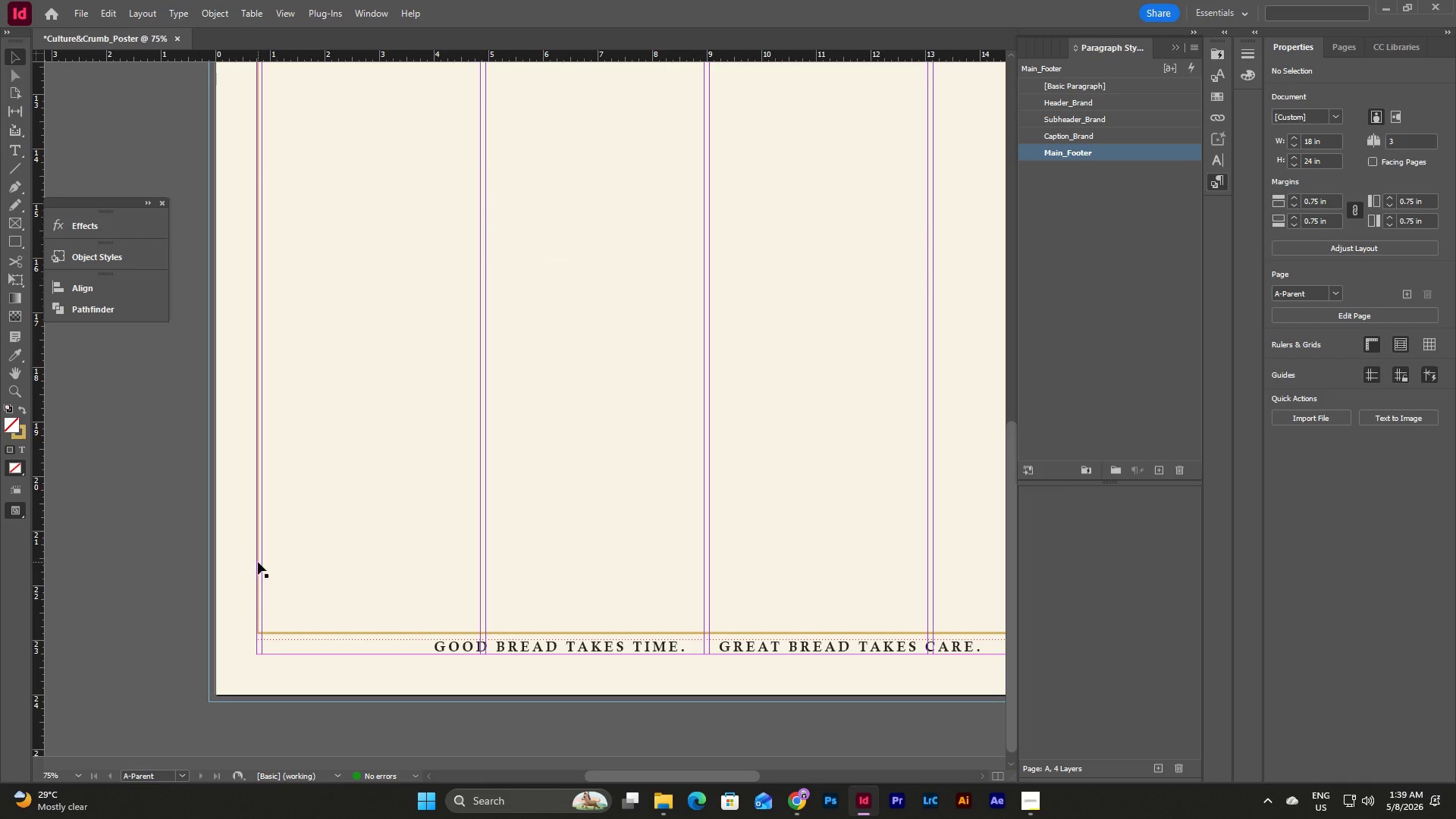 
left_click_drag(start_coordinate=[242, 562], to_coordinate=[312, 635])
 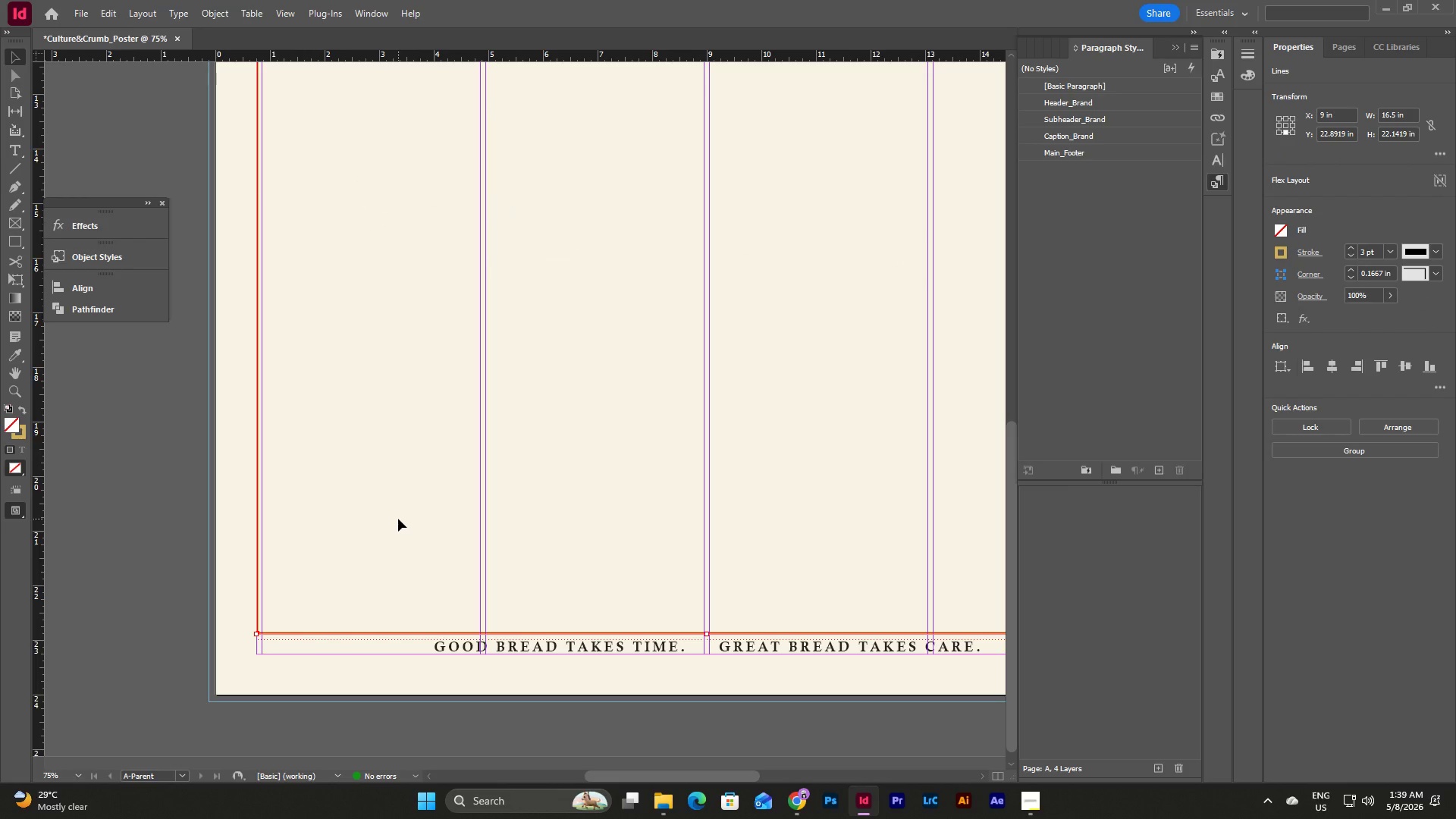 
key(Backspace)
 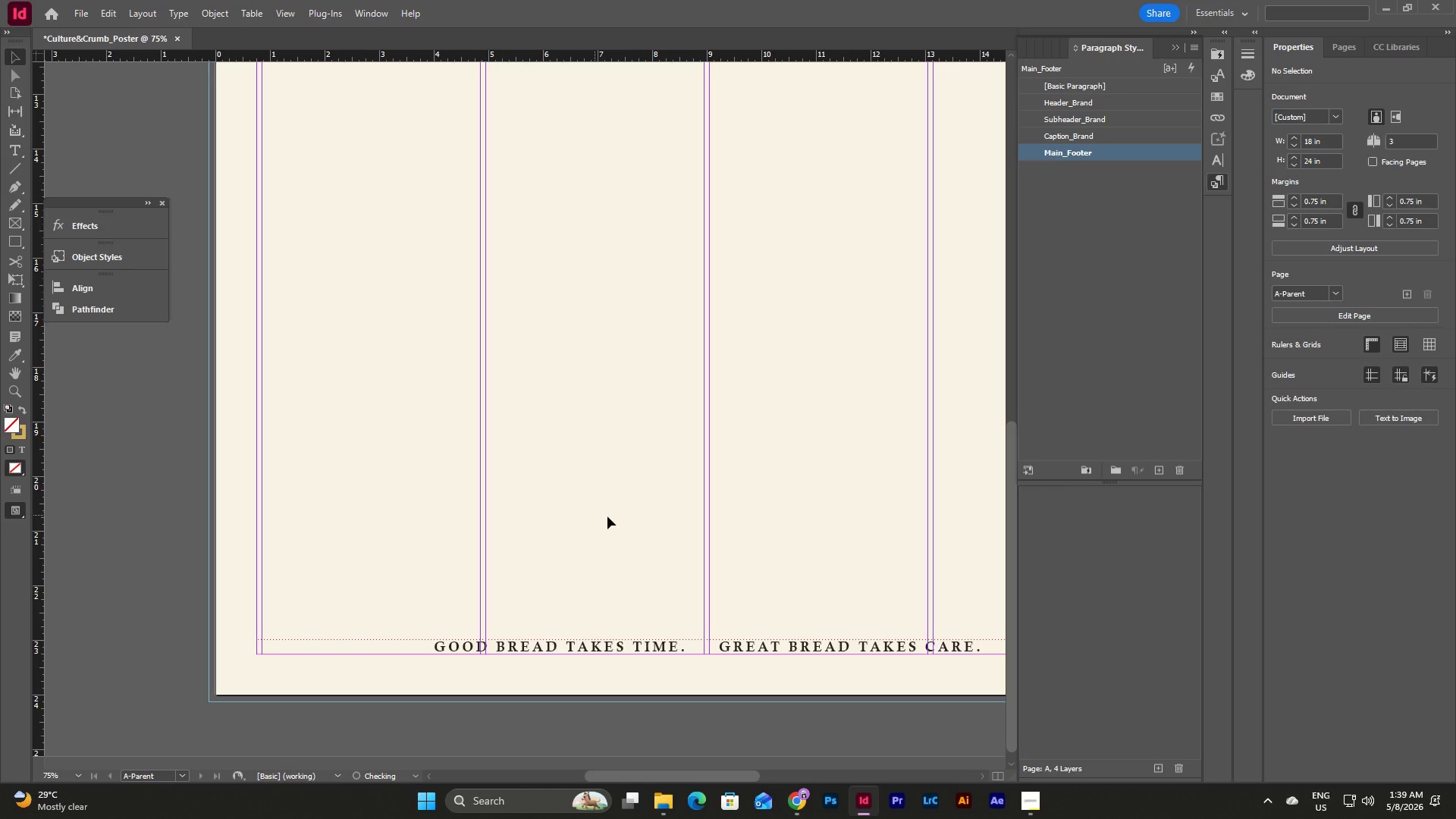 
scroll: coordinate [607, 516], scroll_direction: up, amount: 15.0
 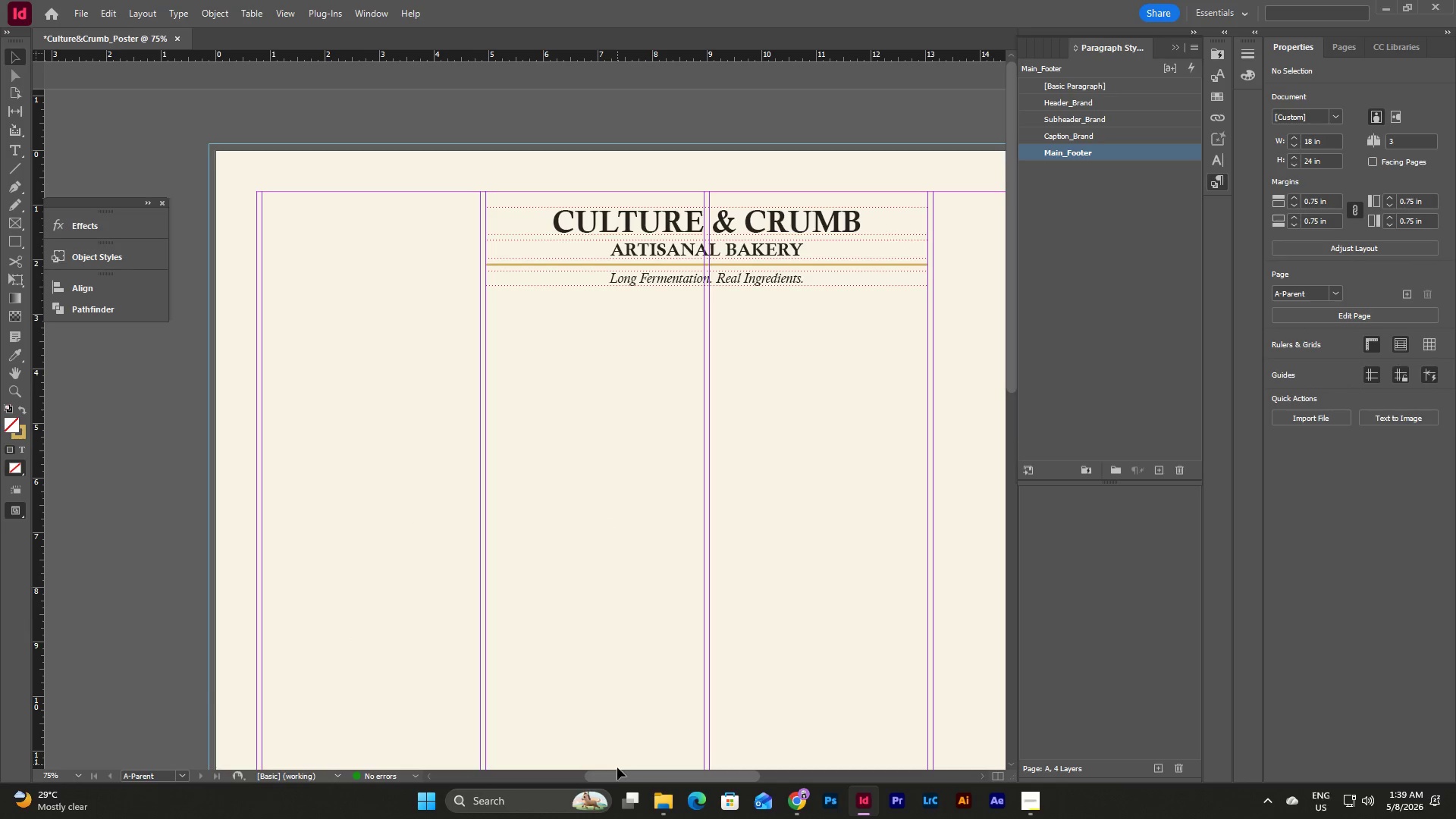 
left_click_drag(start_coordinate=[617, 769], to_coordinate=[676, 767])
 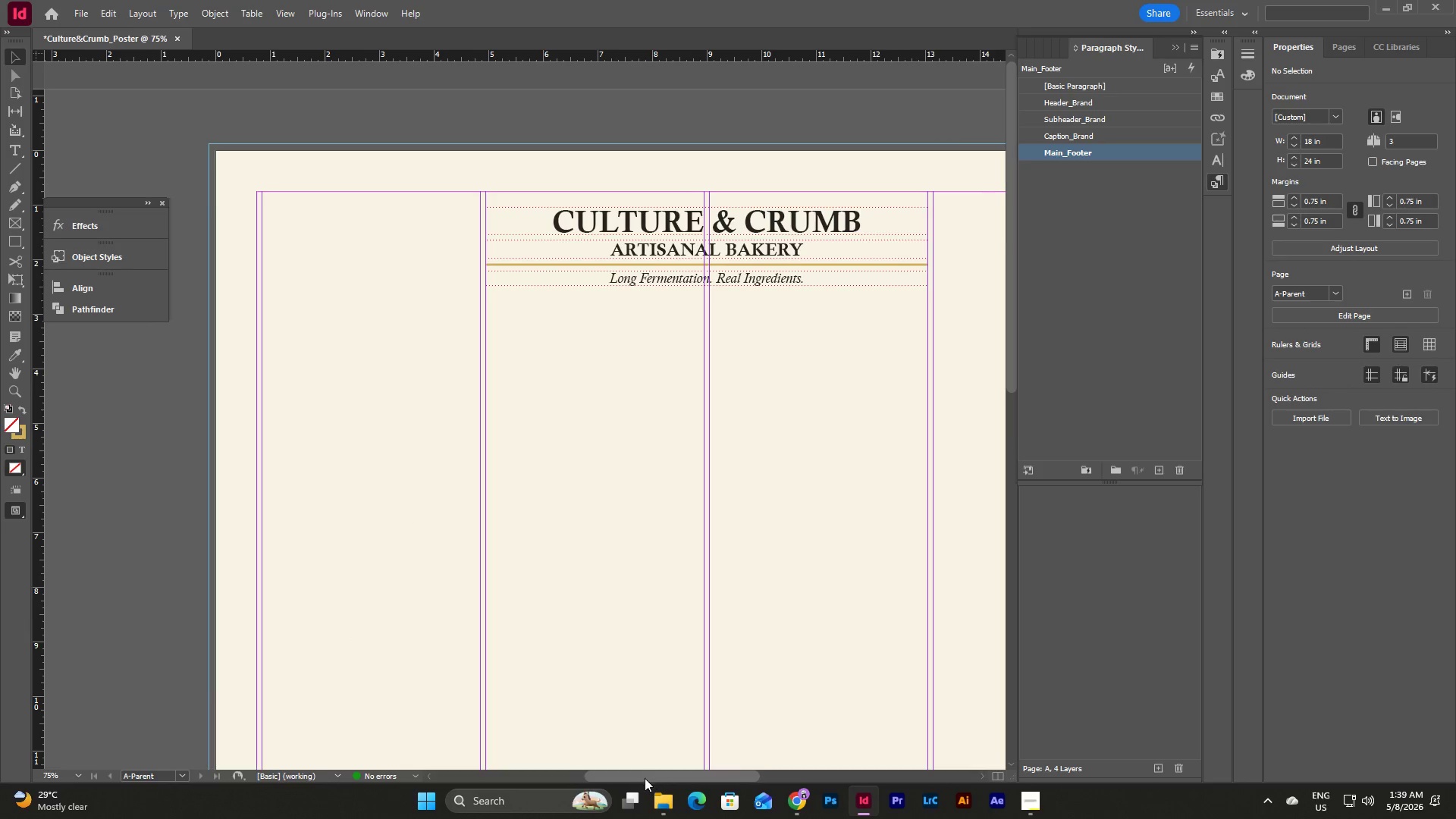 
left_click_drag(start_coordinate=[645, 778], to_coordinate=[725, 762])
 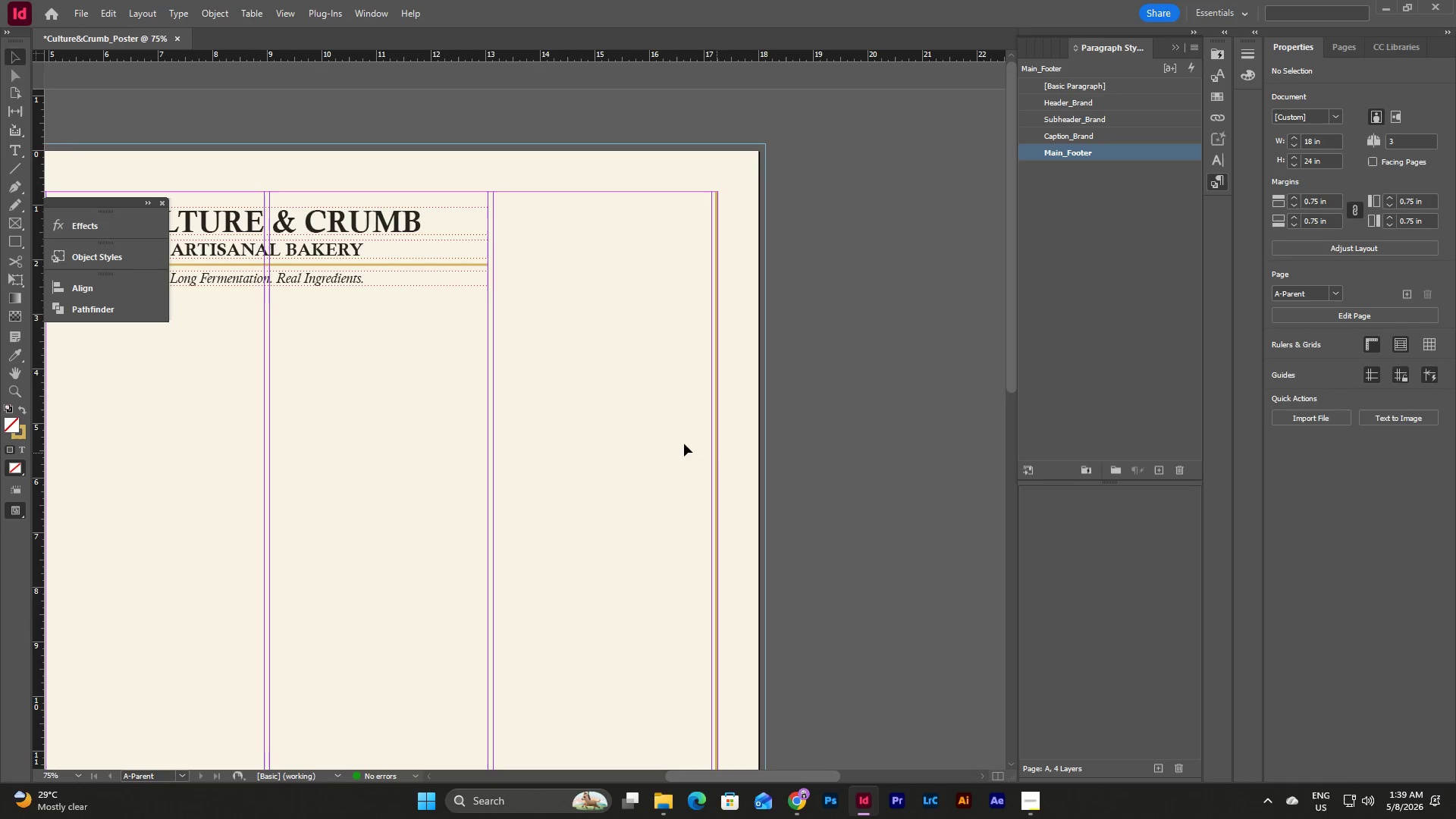 
left_click_drag(start_coordinate=[671, 439], to_coordinate=[745, 482])
 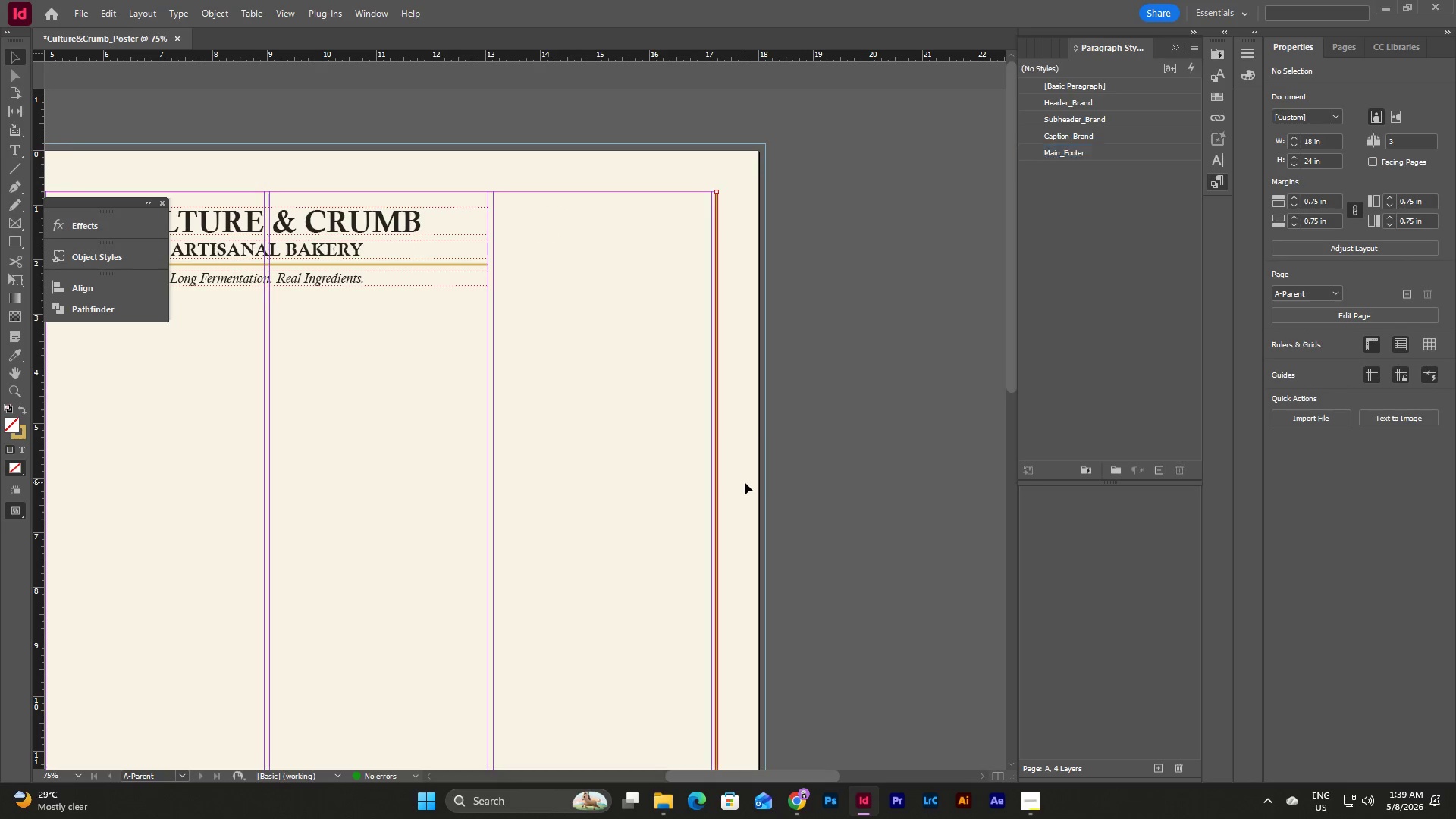 
key(Backspace)
 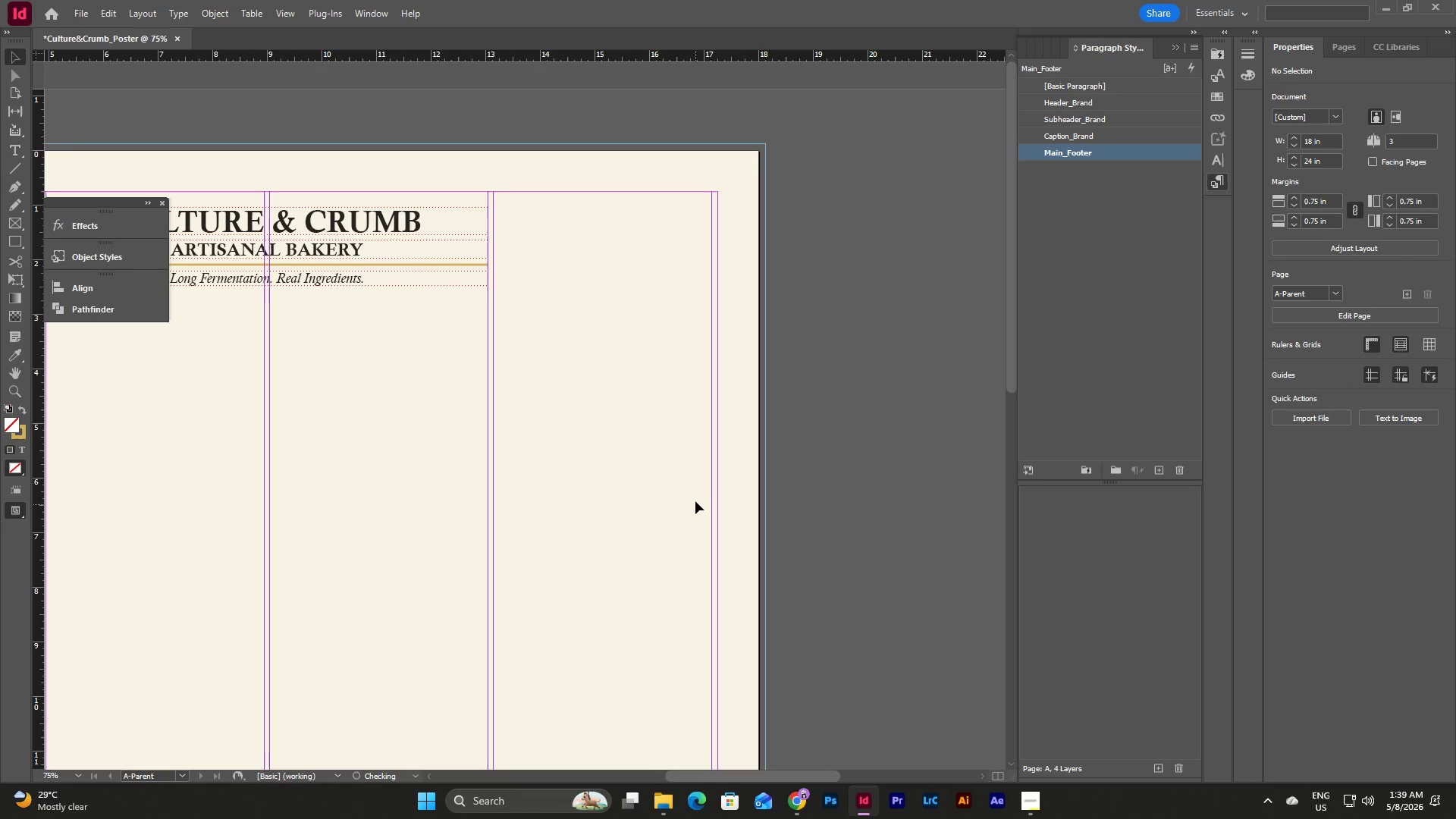 
scroll: coordinate [695, 500], scroll_direction: up, amount: 3.0
 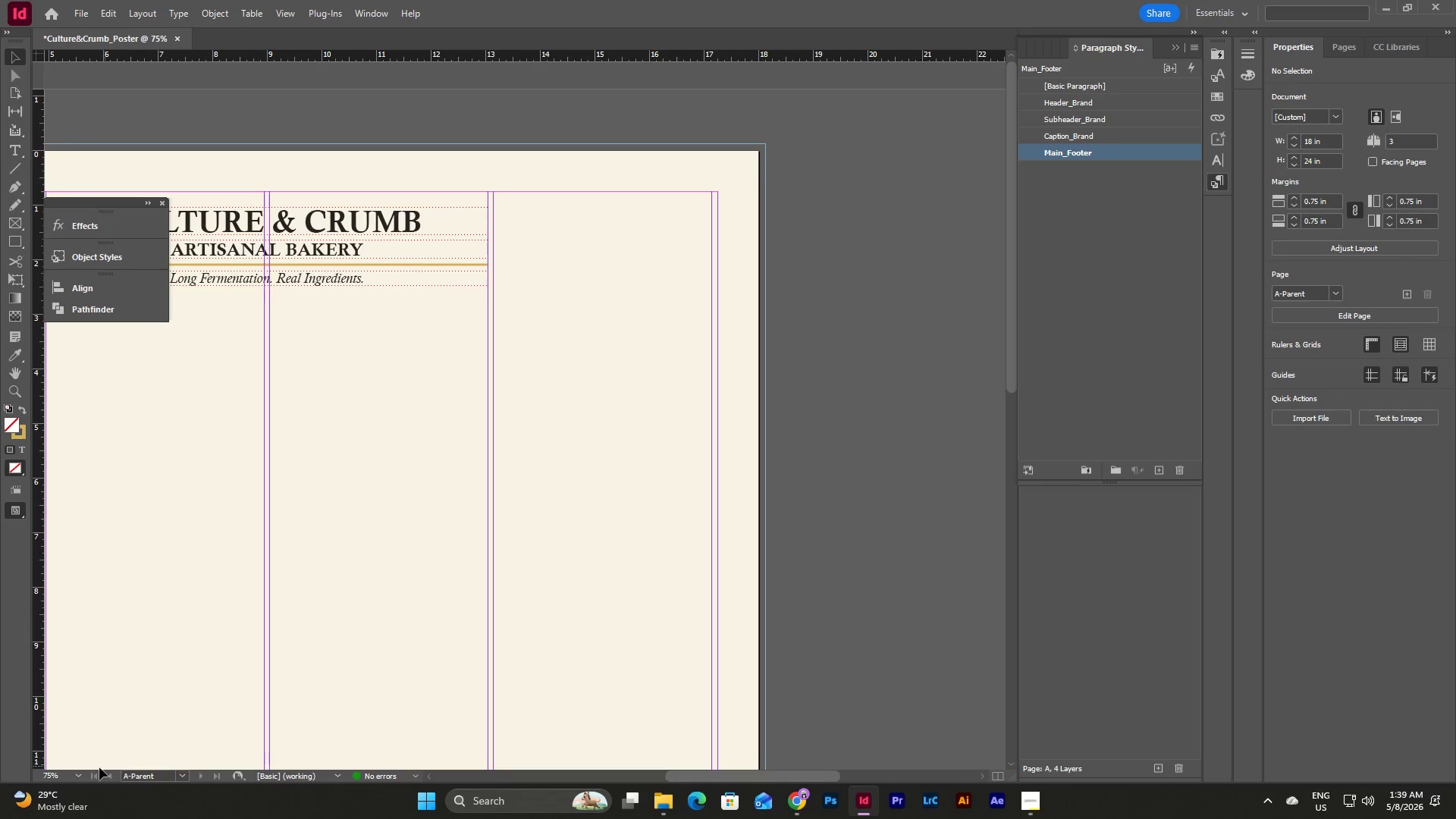 
left_click([81, 773])
 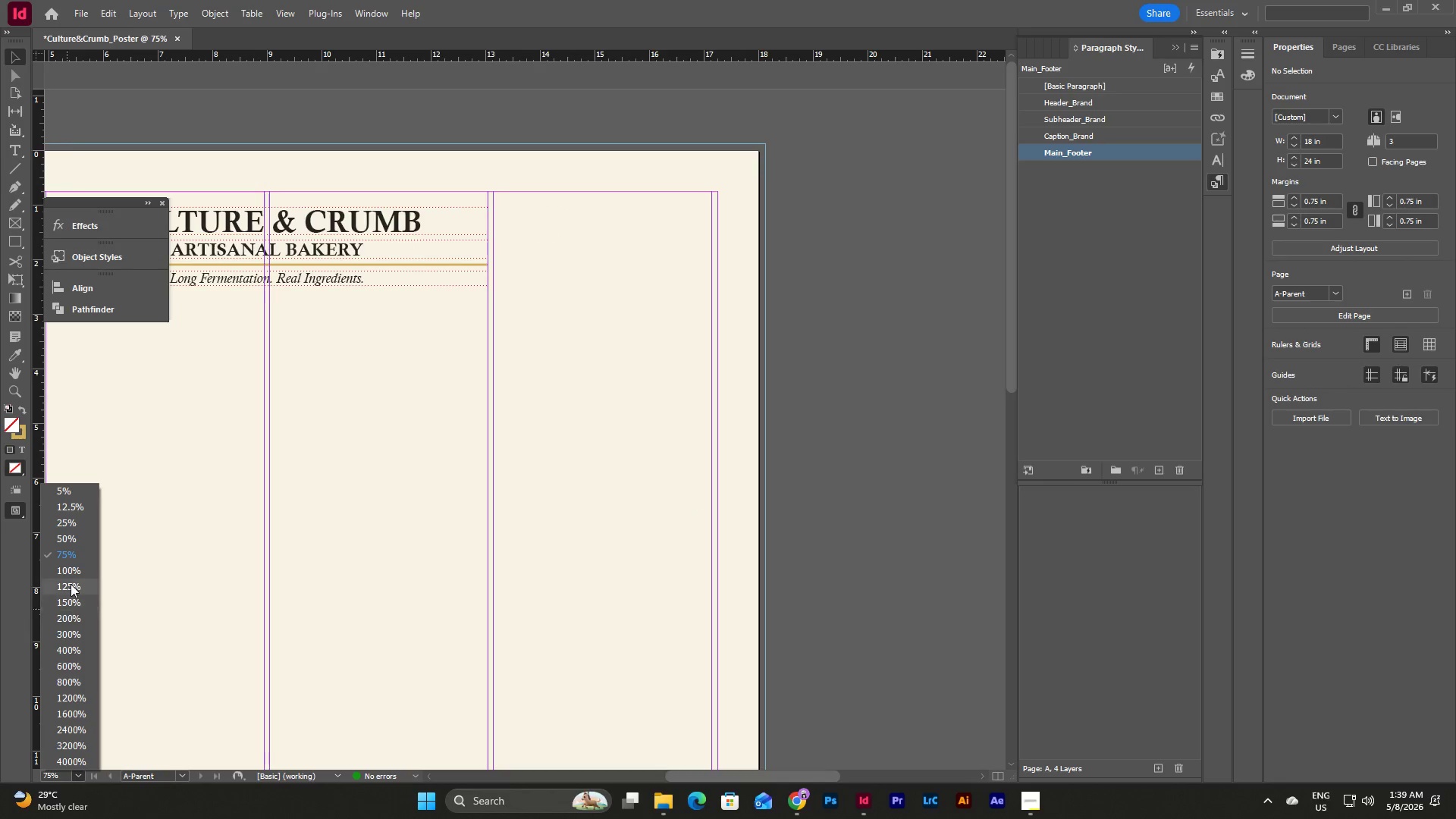 
left_click([71, 584])
 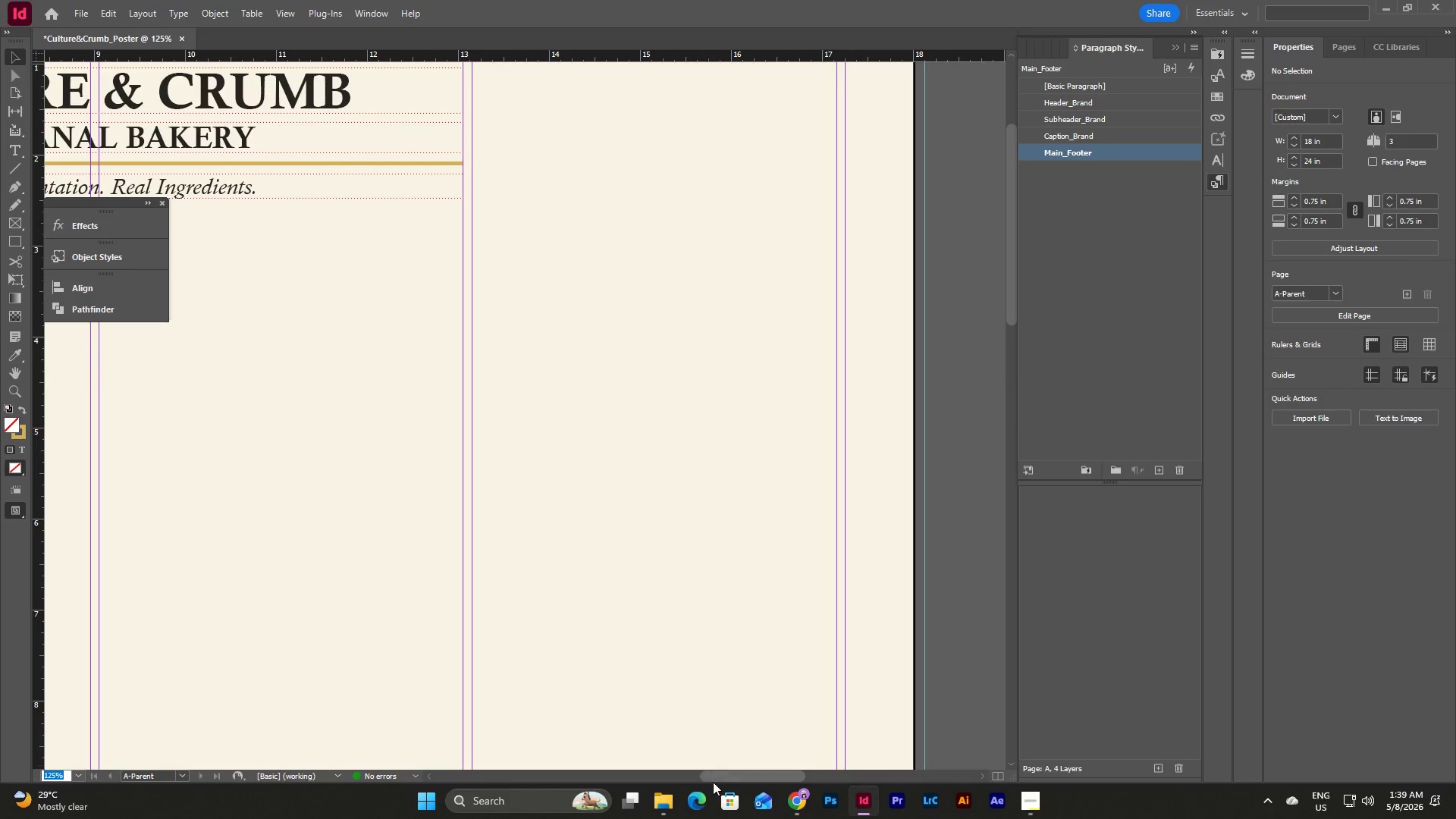 
left_click_drag(start_coordinate=[712, 774], to_coordinate=[643, 770])
 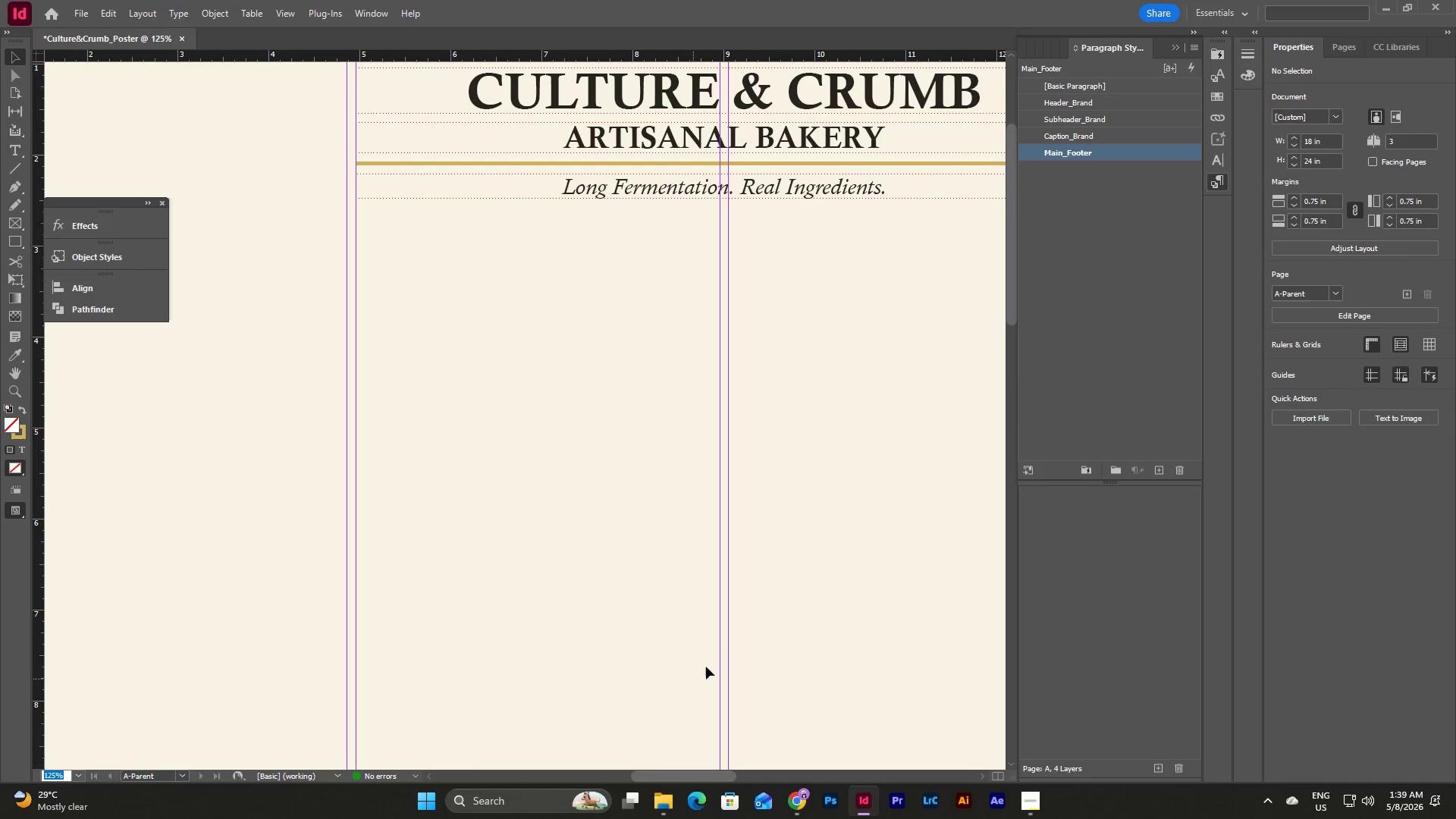 
scroll: coordinate [734, 648], scroll_direction: up, amount: 5.0
 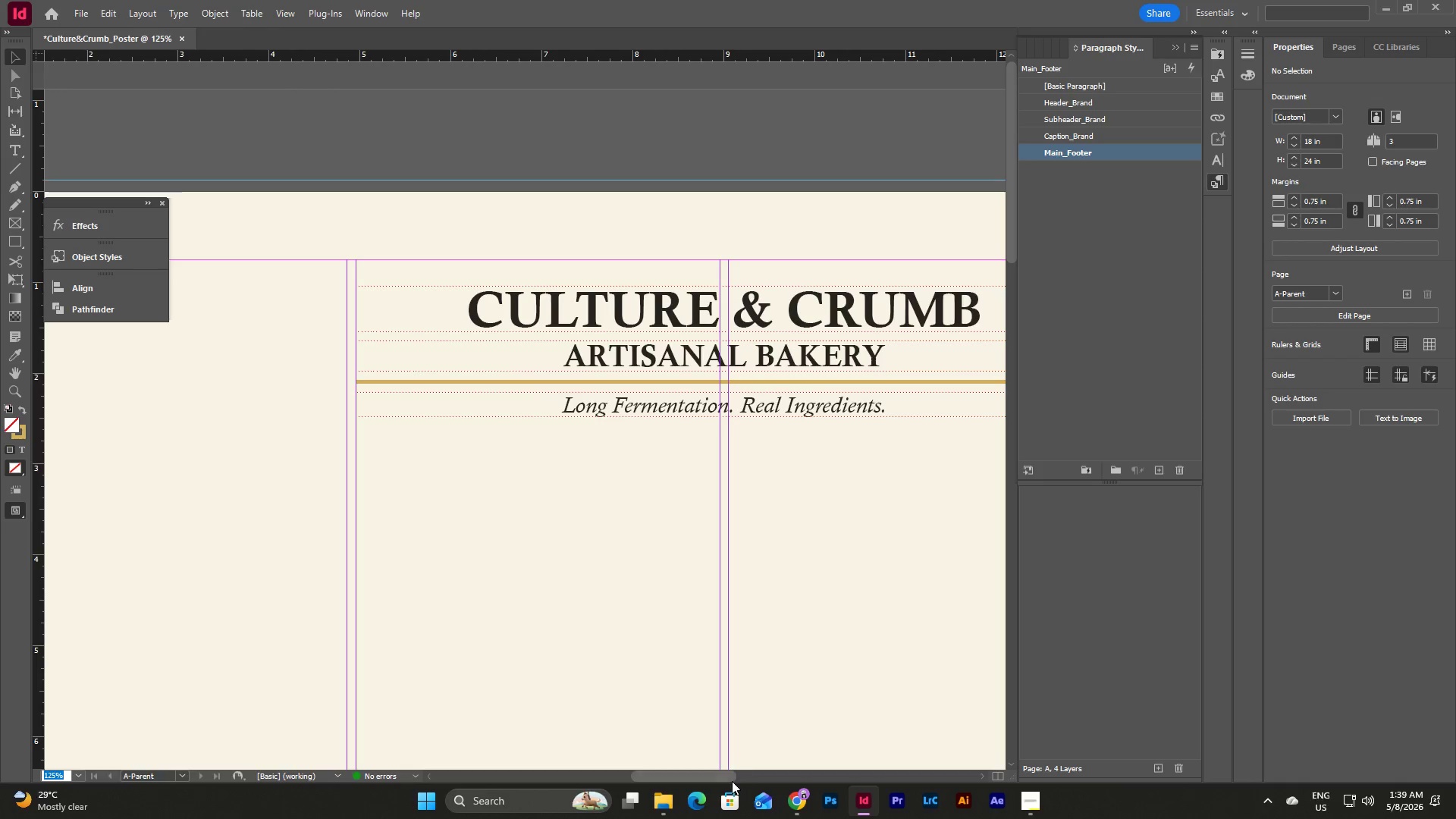 
left_click_drag(start_coordinate=[723, 775], to_coordinate=[735, 775])
 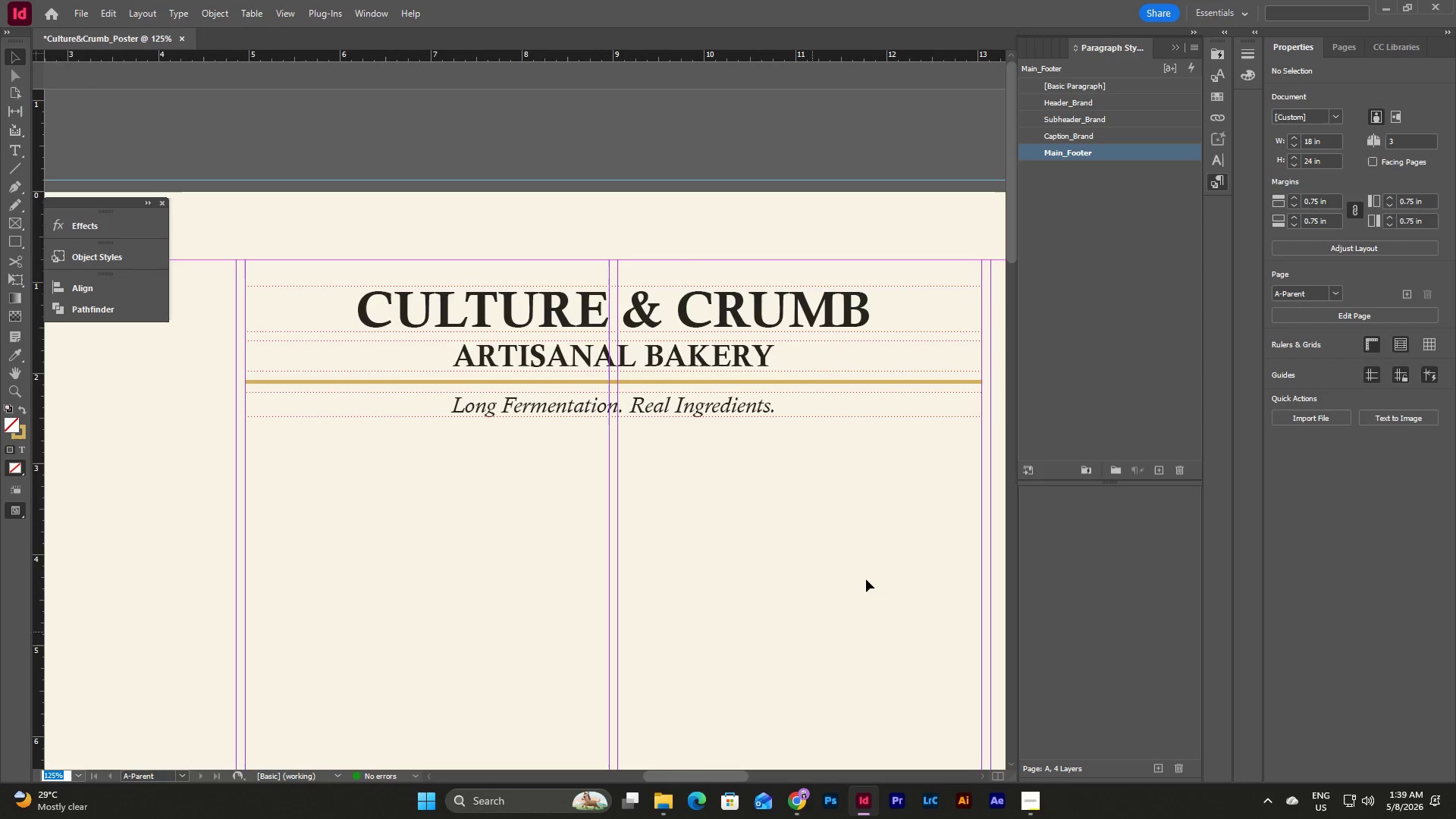 
left_click_drag(start_coordinate=[869, 574], to_coordinate=[548, 228])
 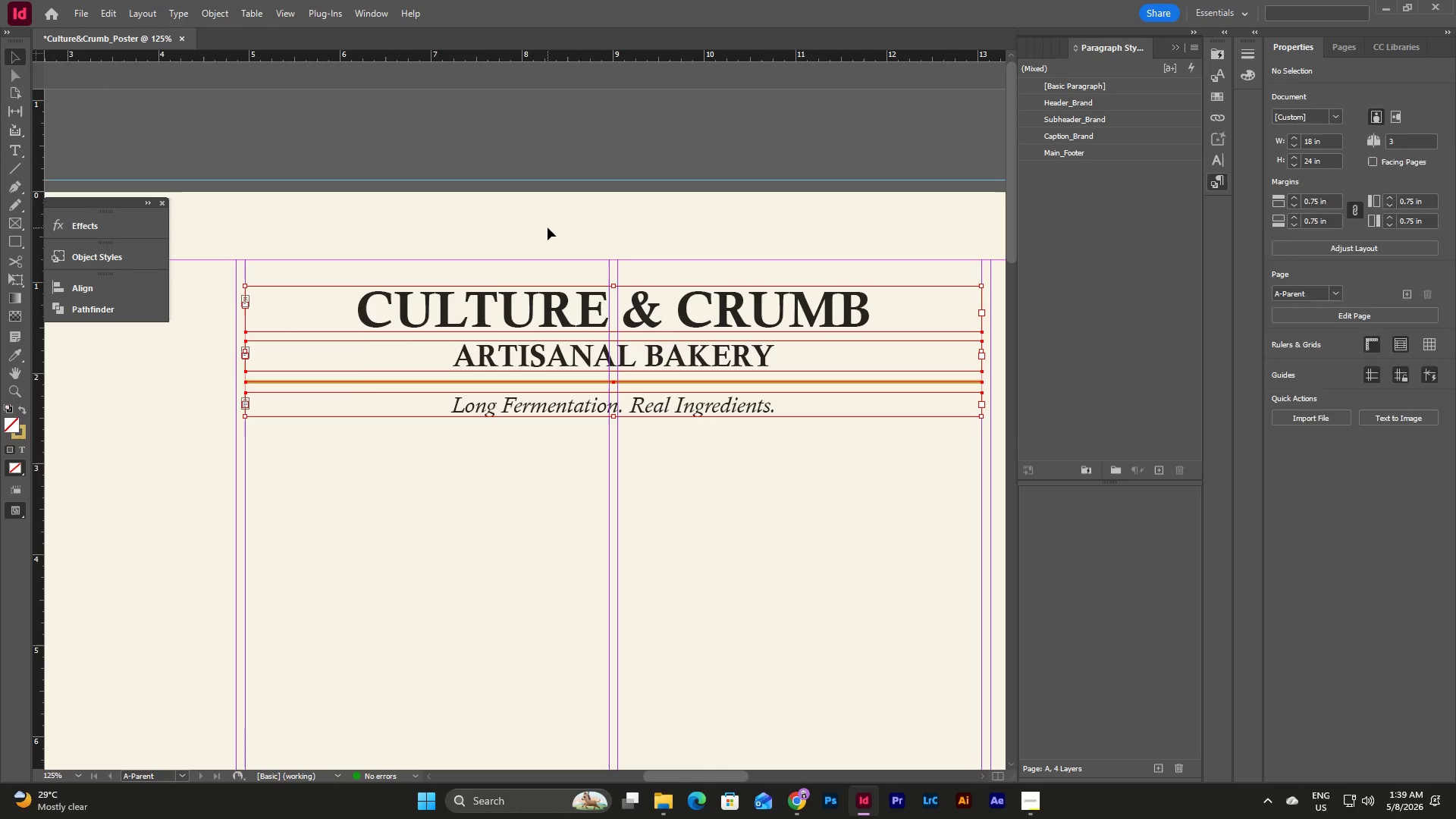 
key(Shift+ArrowDown)
 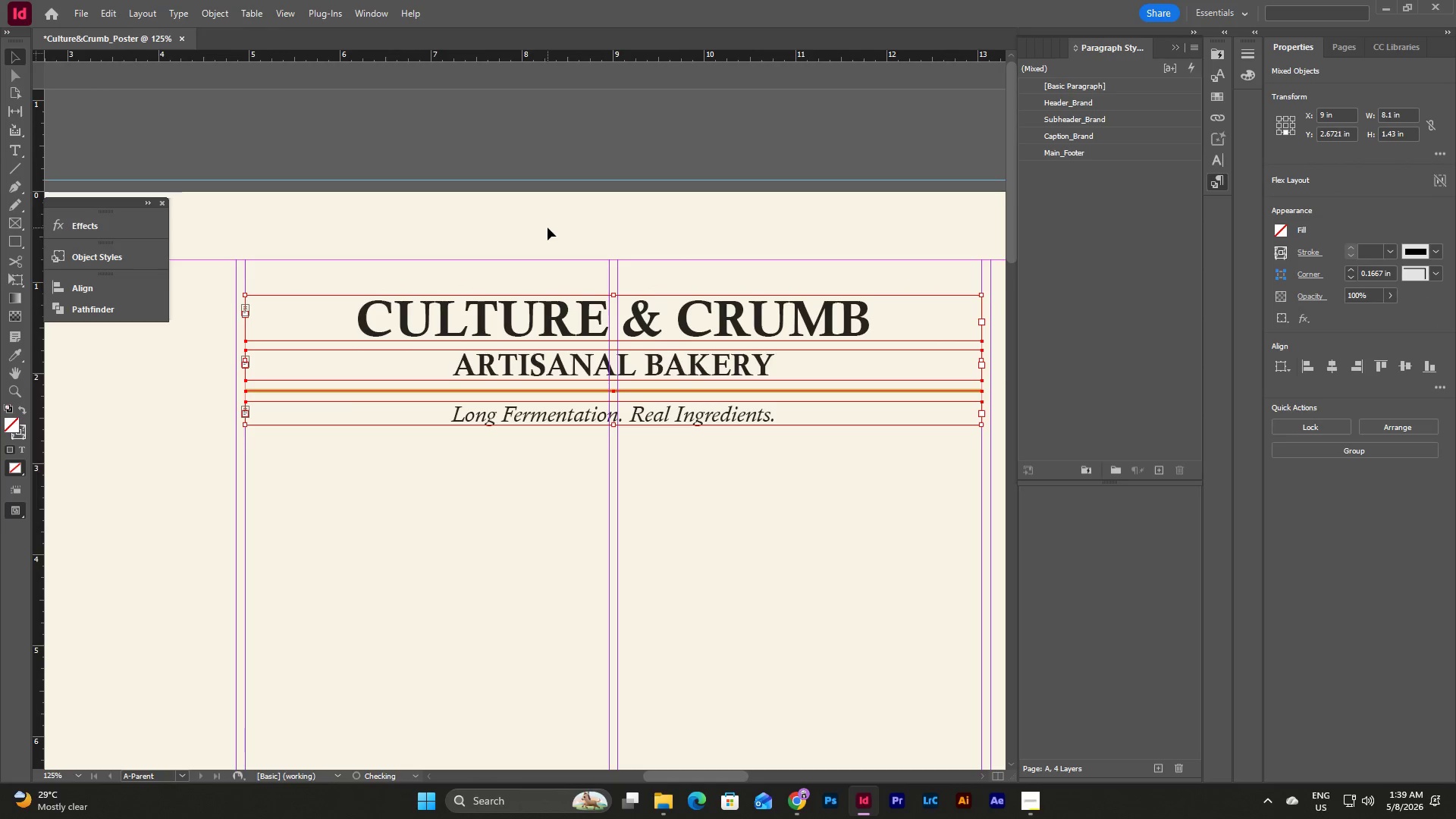 
key(Shift+ArrowDown)
 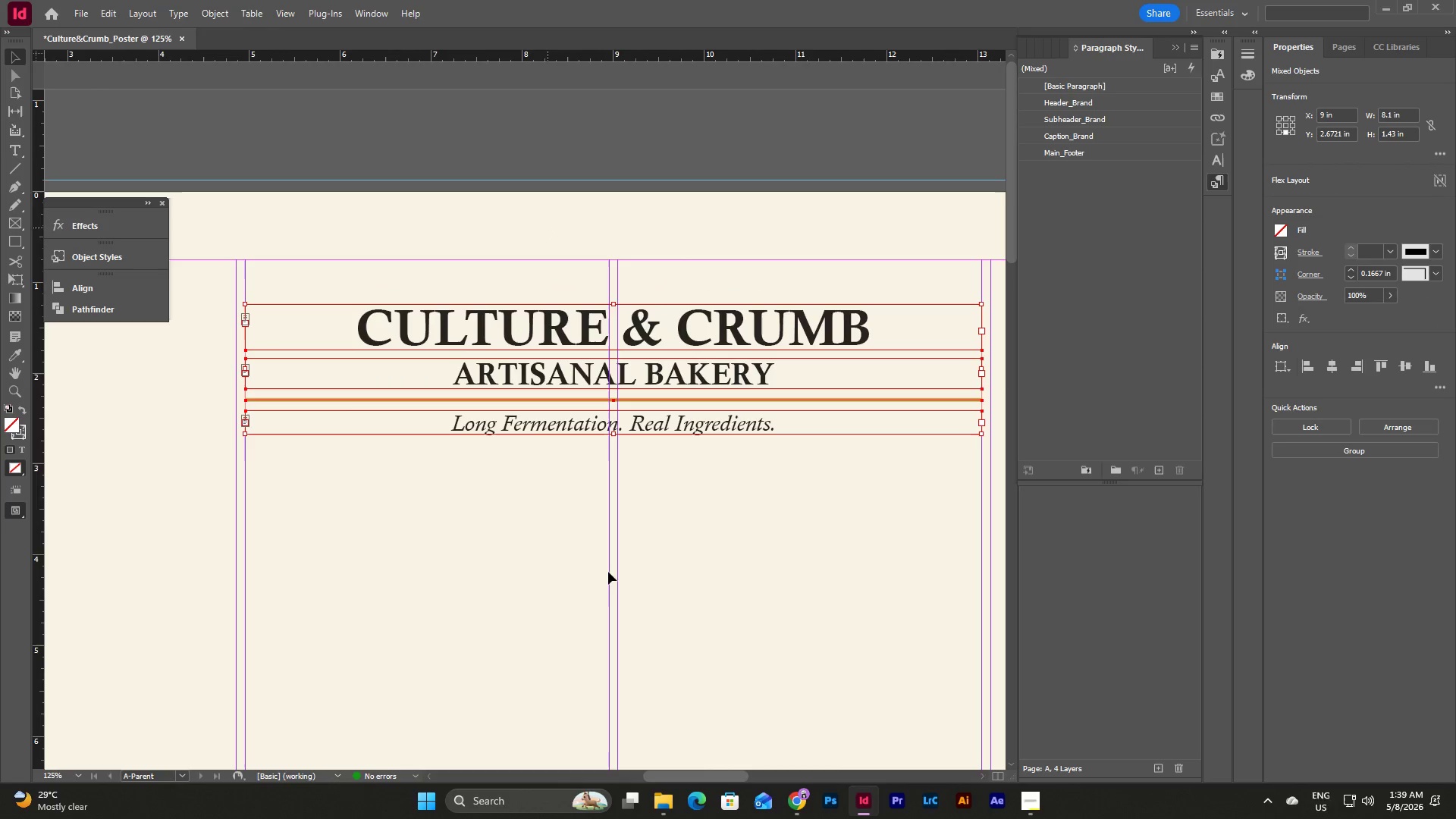 
left_click([686, 670])
 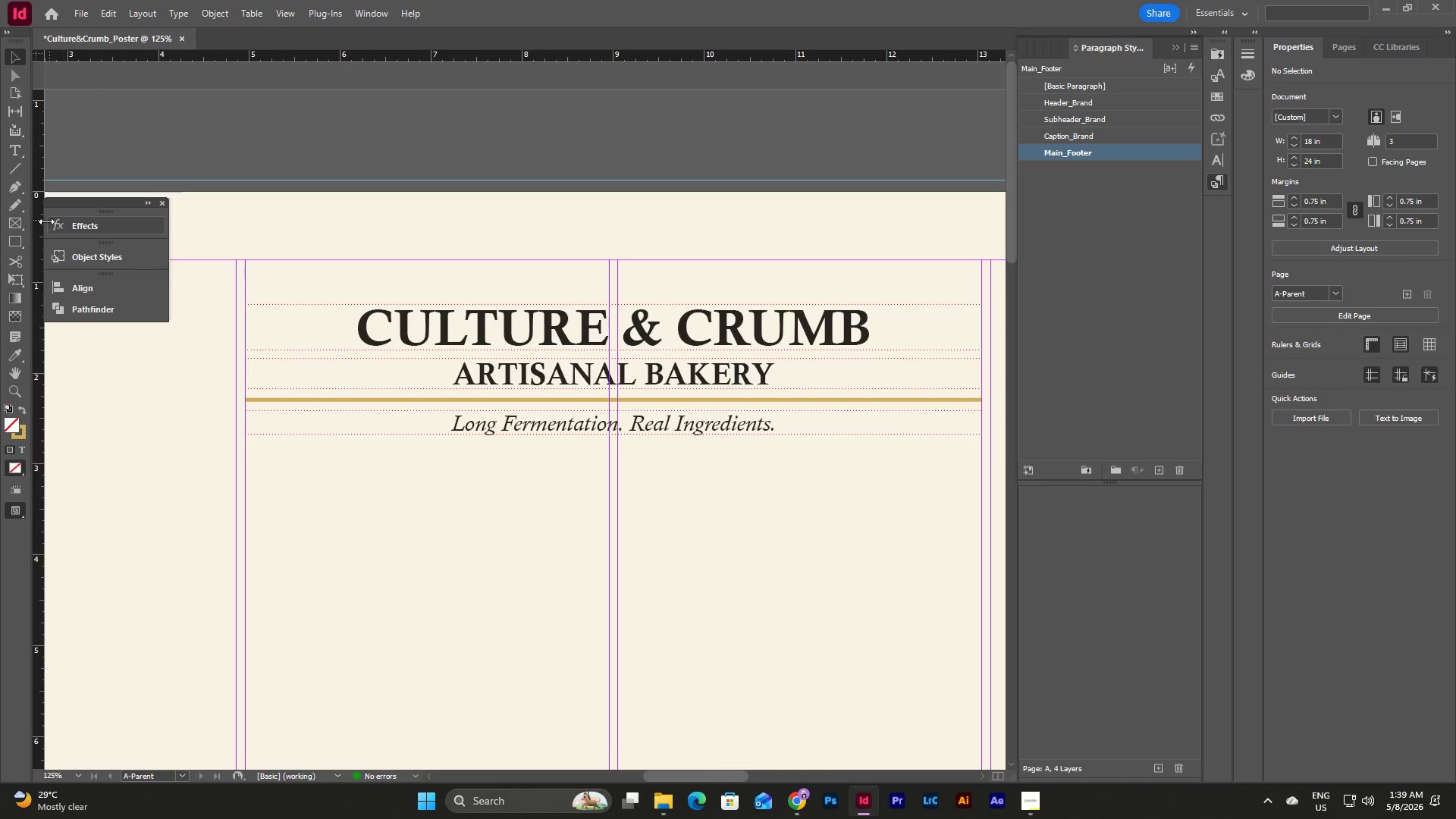 
left_click([19, 235])
 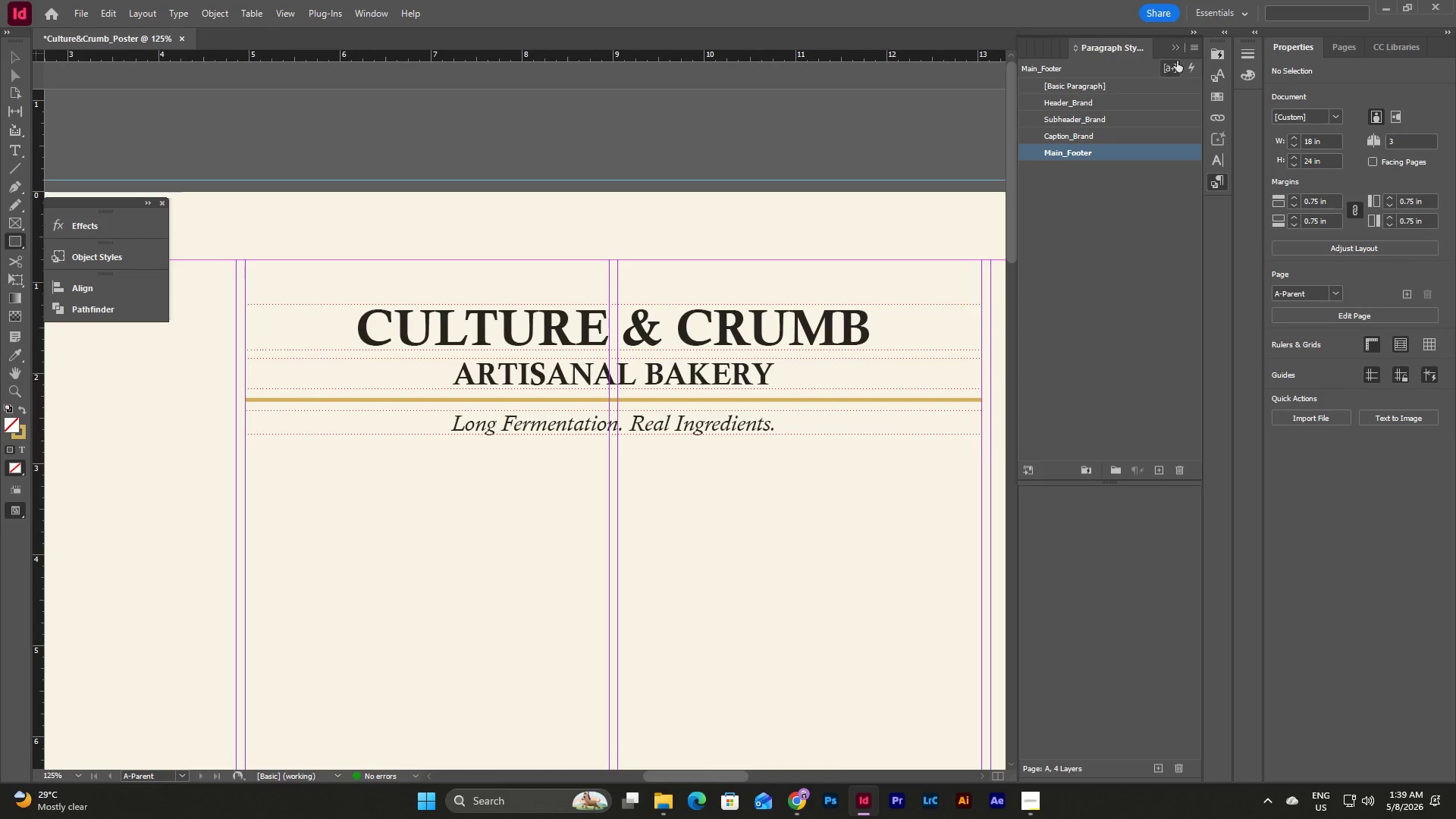 
left_click([1175, 43])
 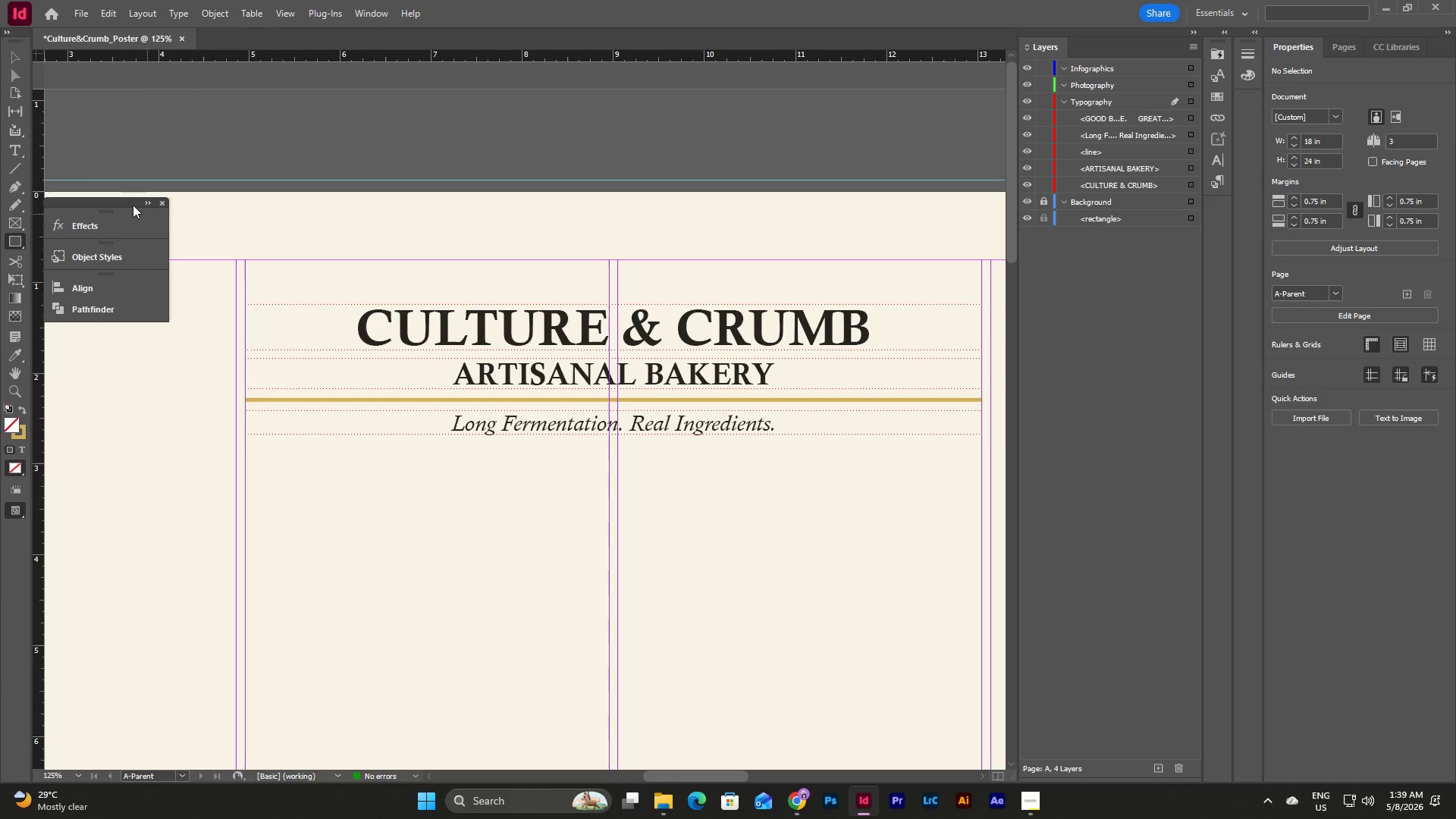 
left_click_drag(start_coordinate=[302, 228], to_coordinate=[817, 707])
 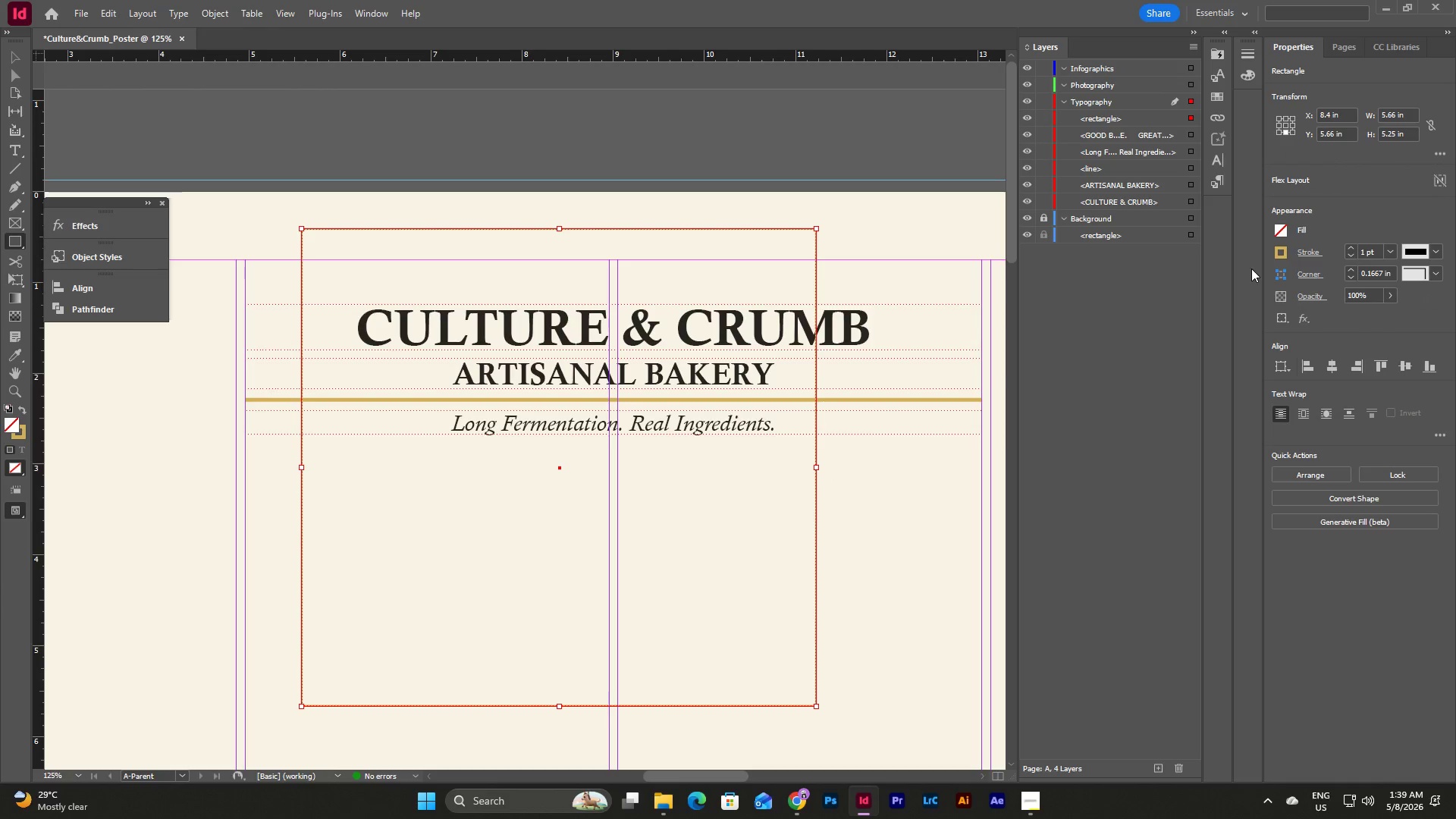 
left_click([1282, 252])
 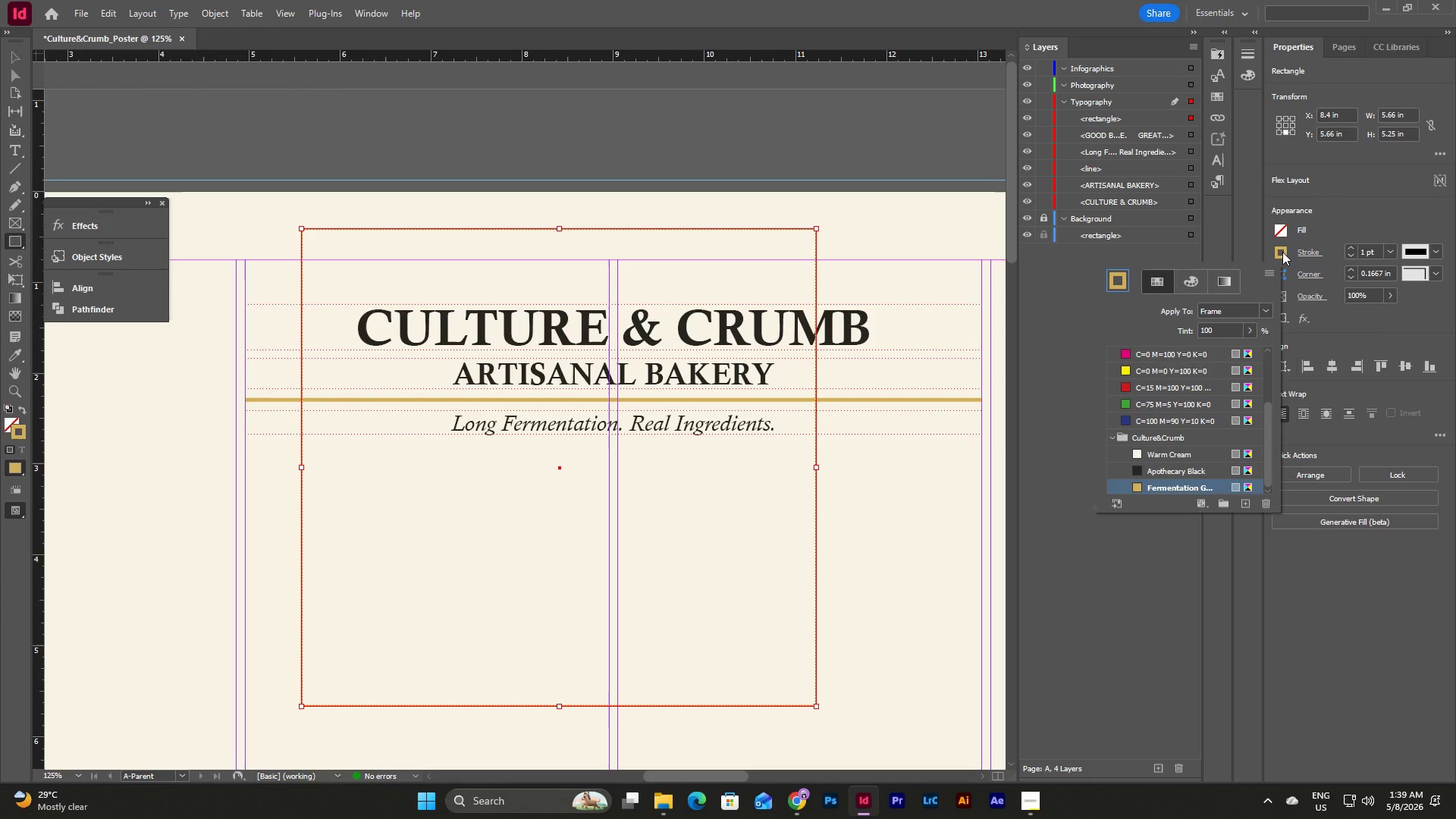 
left_click([1282, 252])
 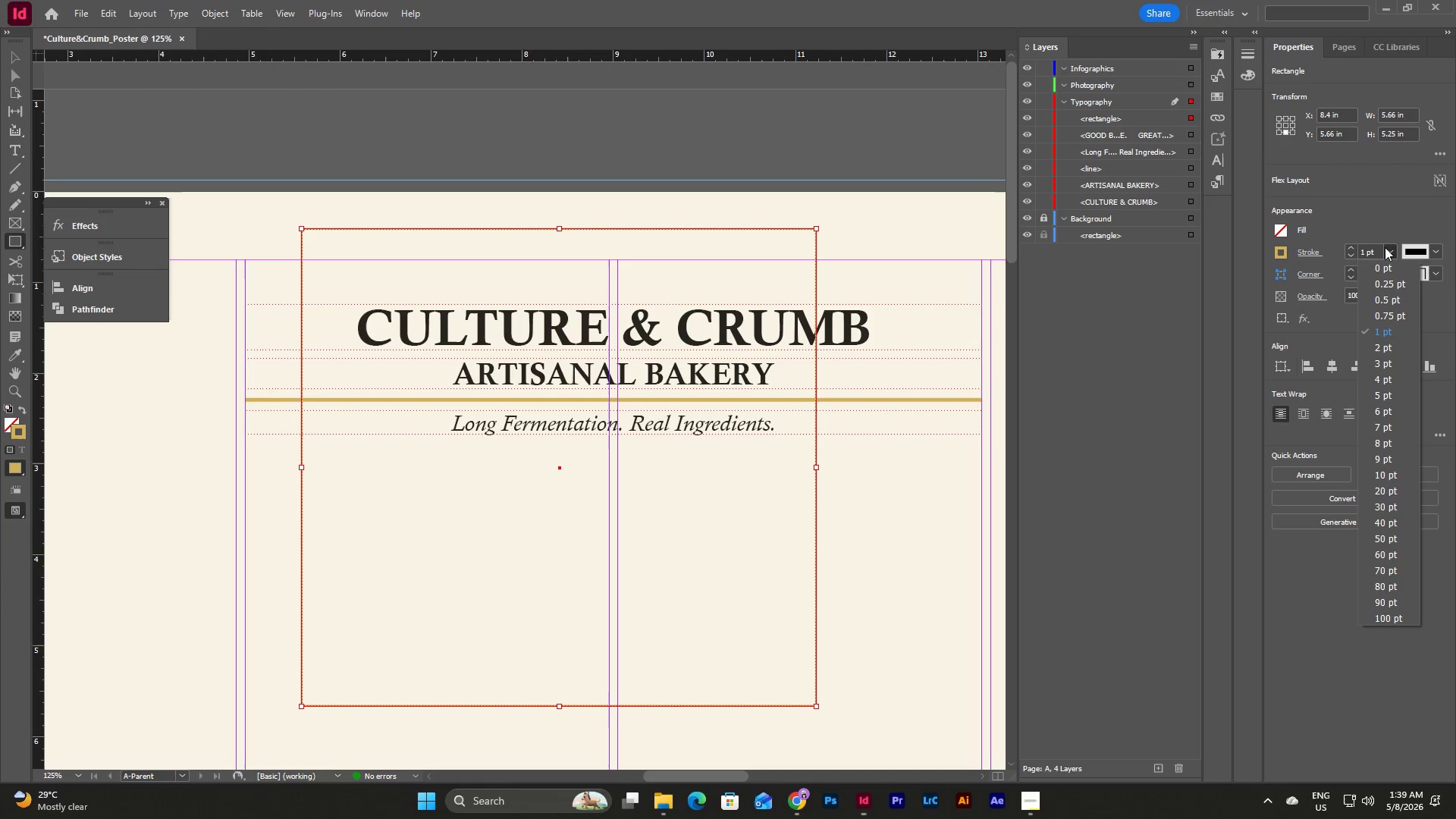 
double_click([1385, 247])
 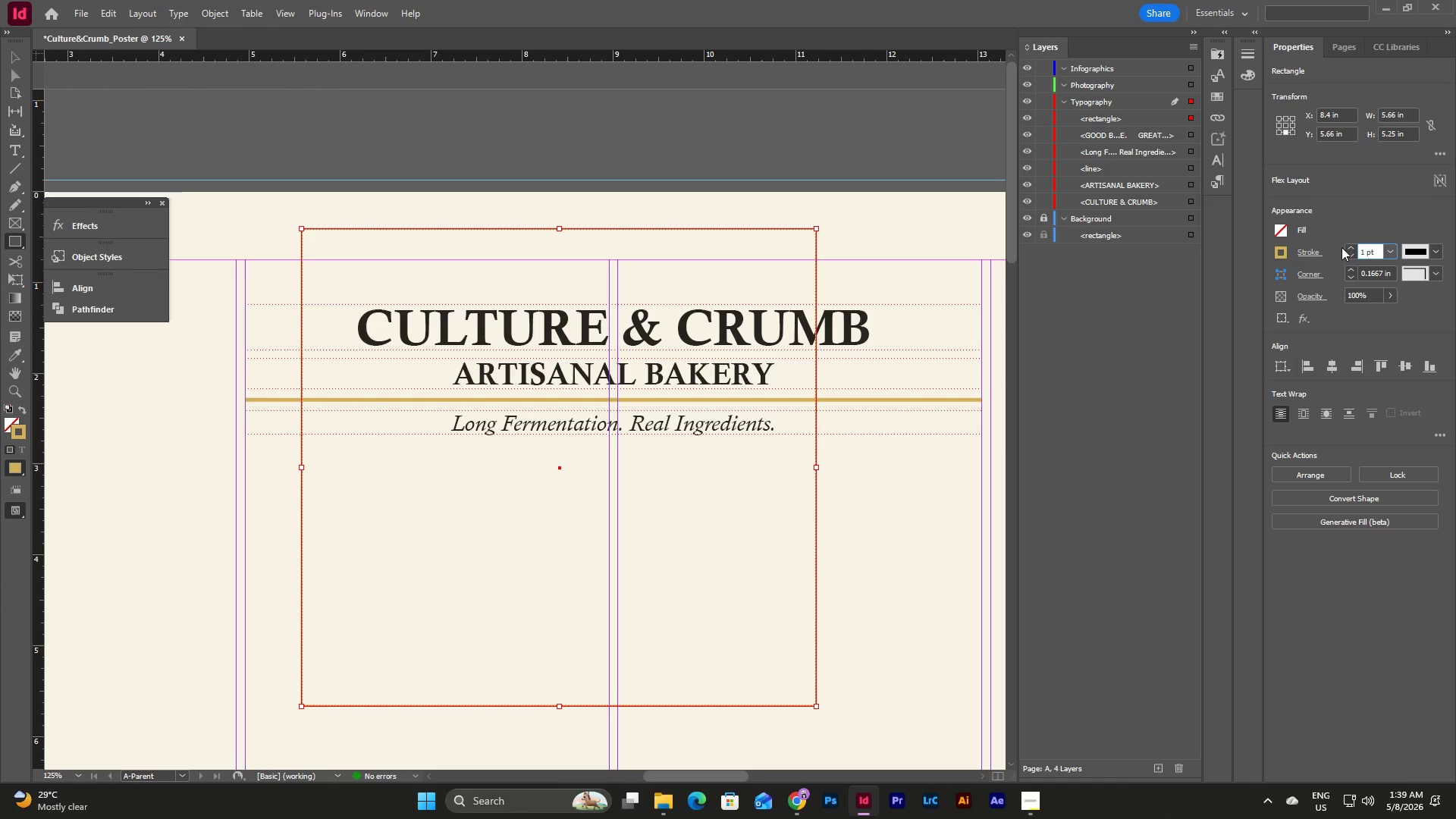 
left_click([1353, 245])
 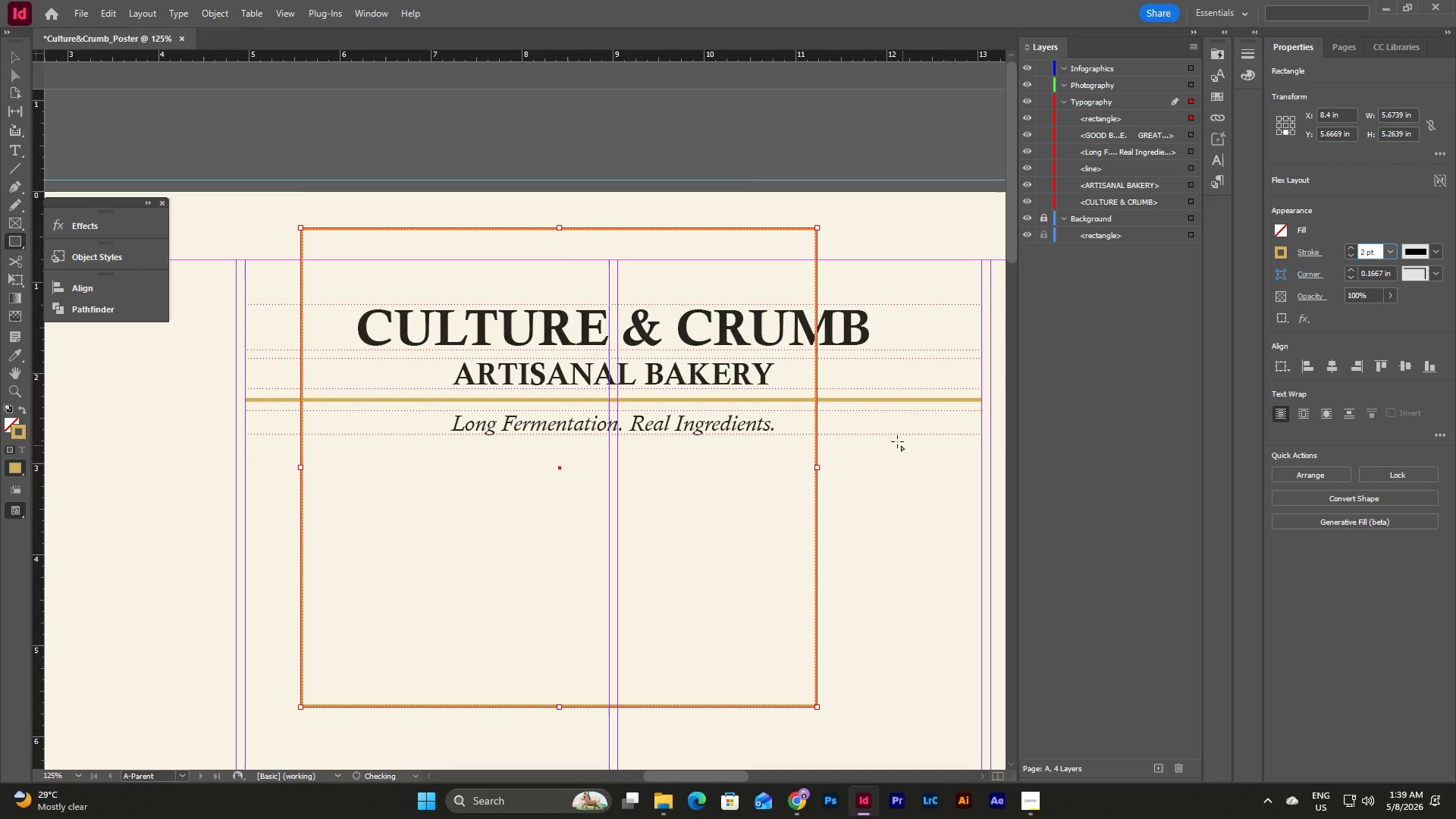 
scroll: coordinate [883, 431], scroll_direction: down, amount: 5.0
 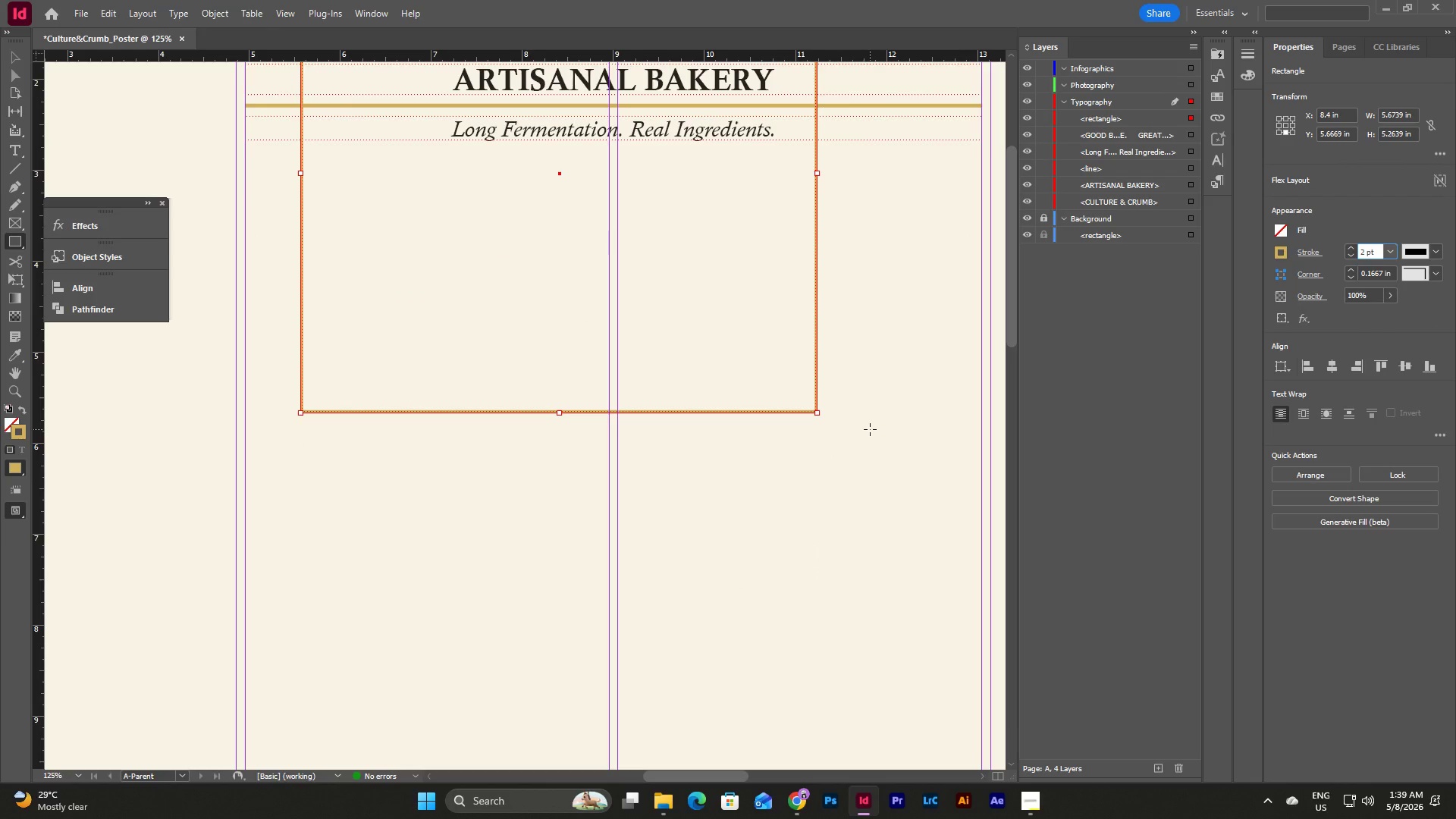 
key(Escape)
 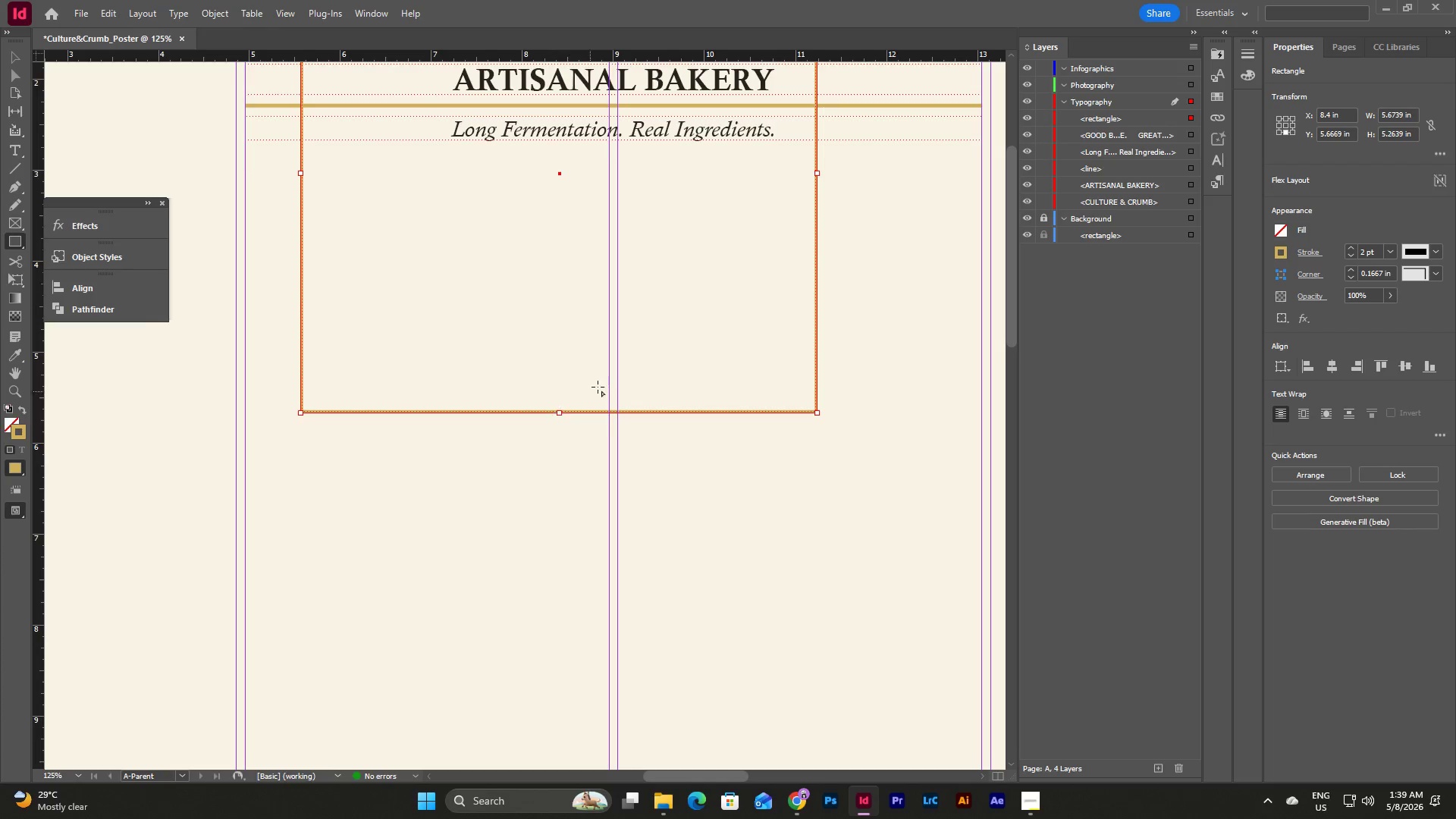 
key(V)
 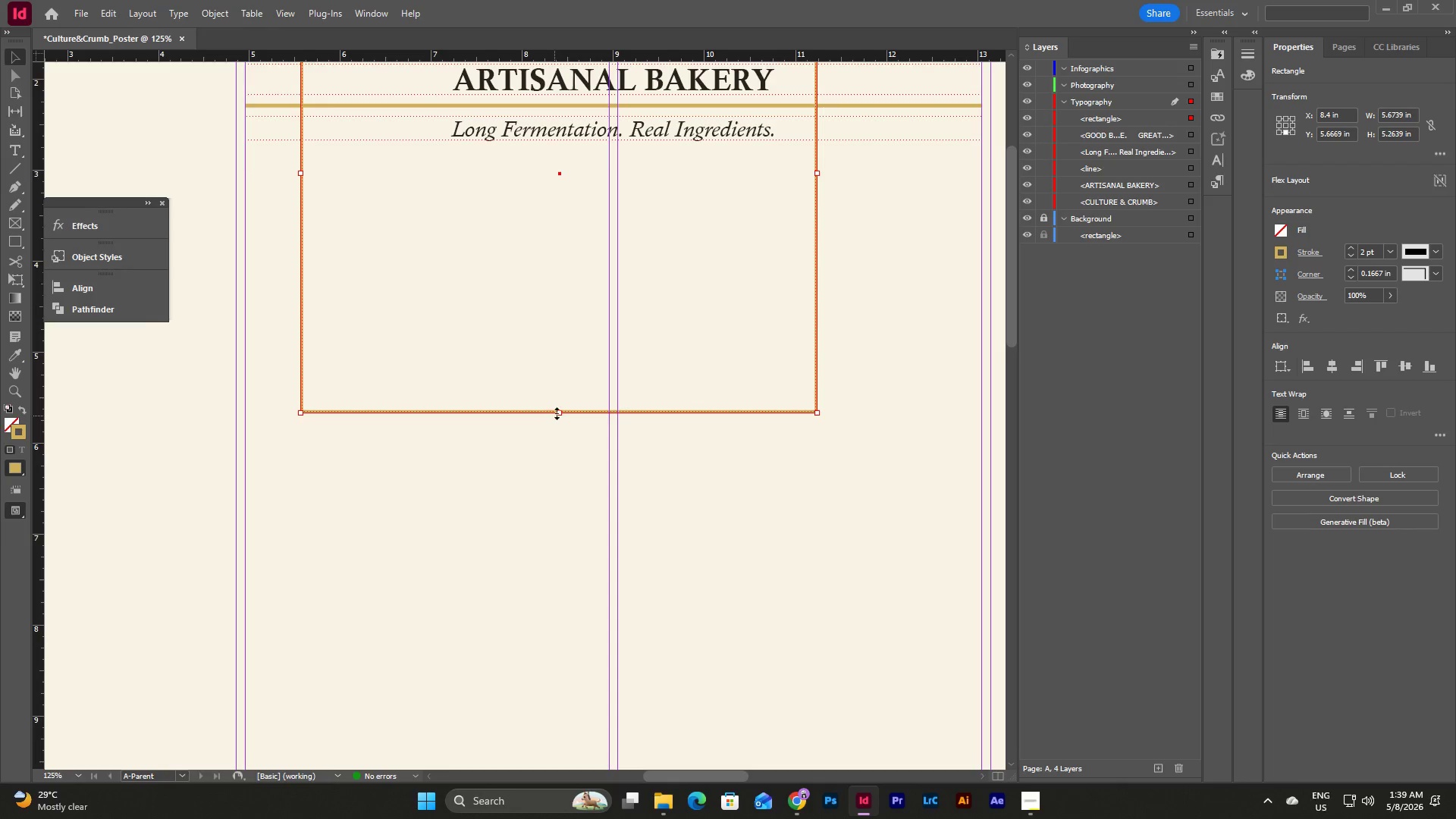 
left_click_drag(start_coordinate=[561, 412], to_coordinate=[565, 708])
 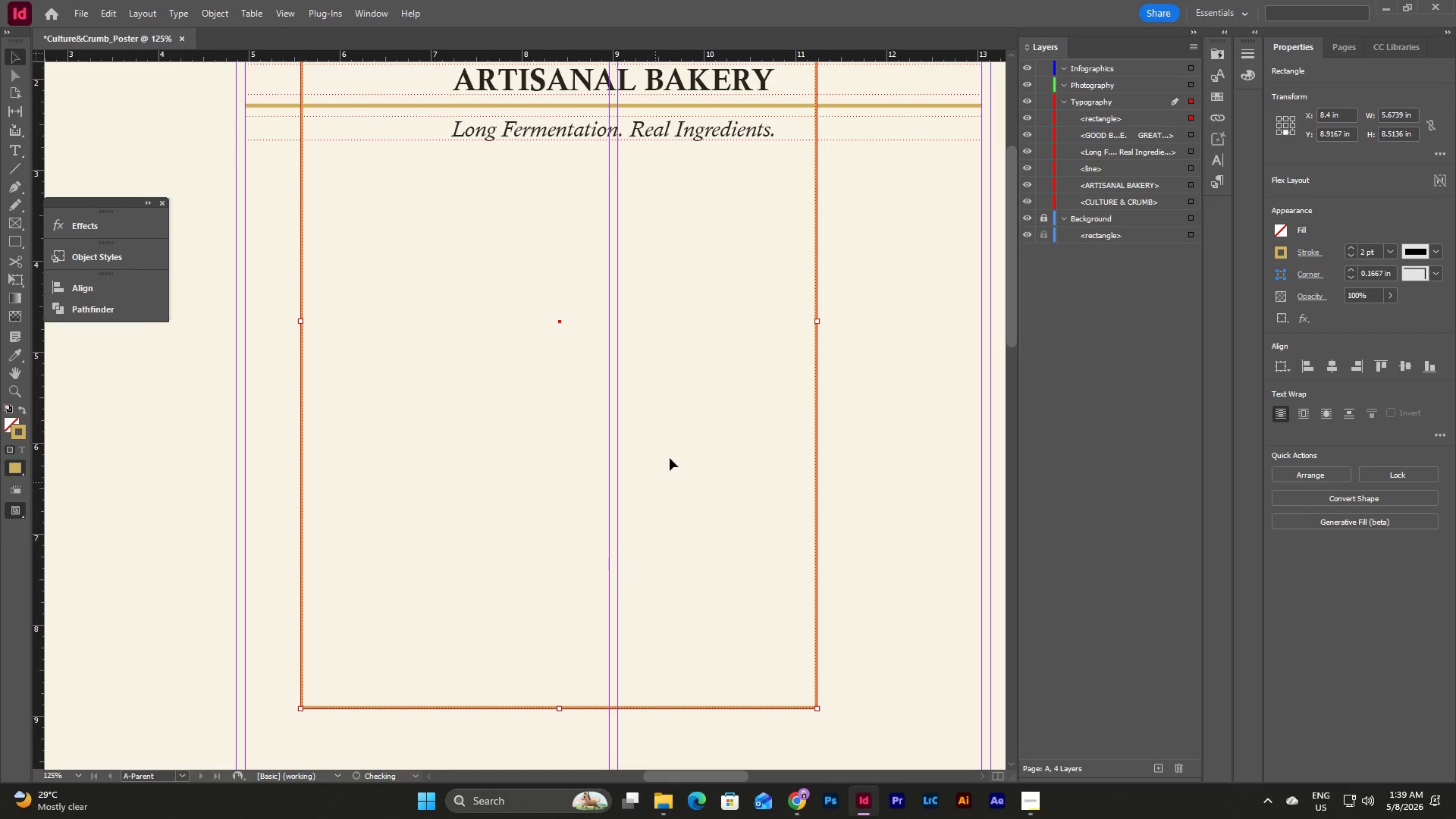 
scroll: coordinate [679, 443], scroll_direction: down, amount: 5.0
 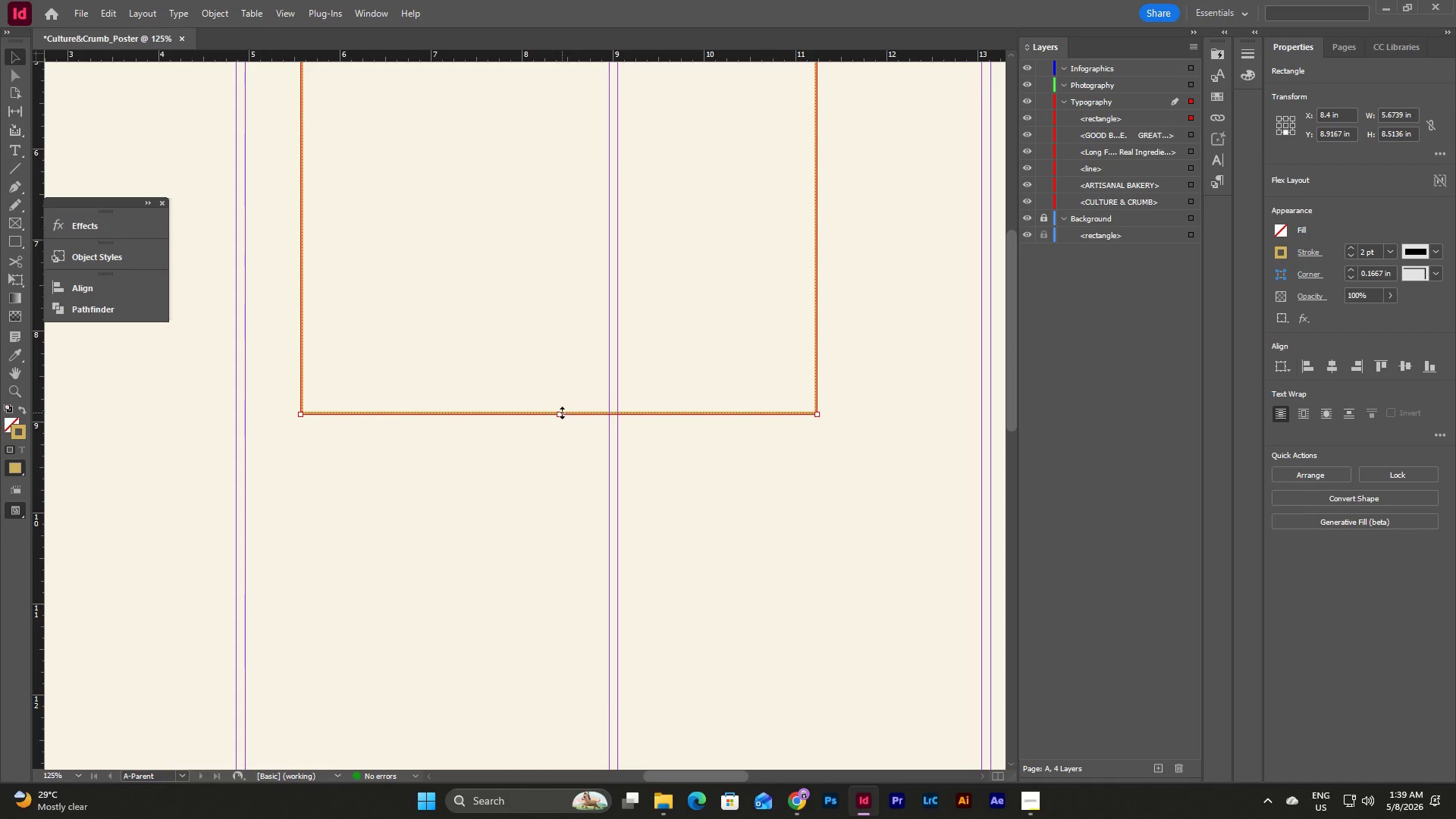 
left_click_drag(start_coordinate=[562, 413], to_coordinate=[558, 670])
 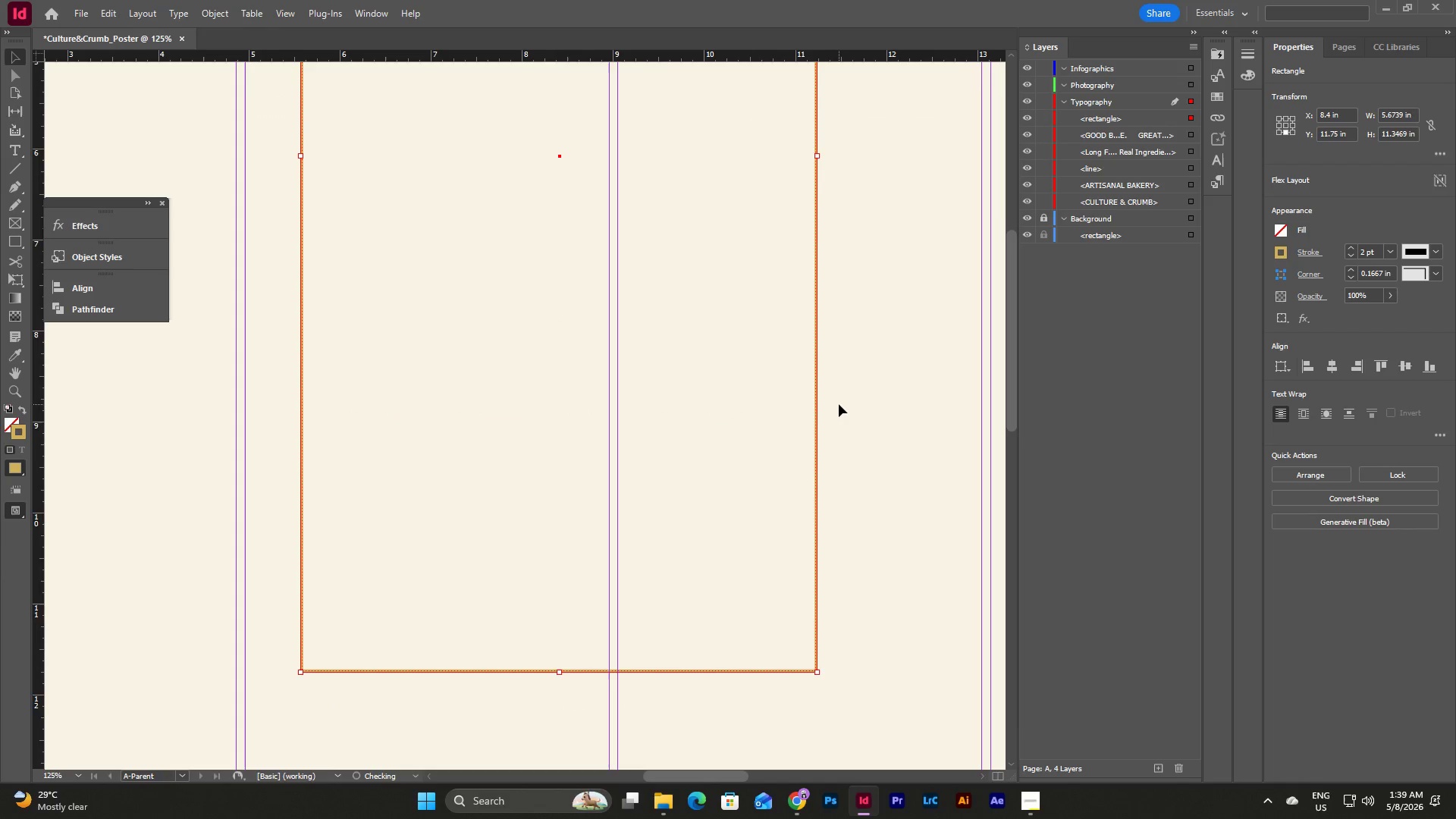 
scroll: coordinate [839, 404], scroll_direction: up, amount: 4.0
 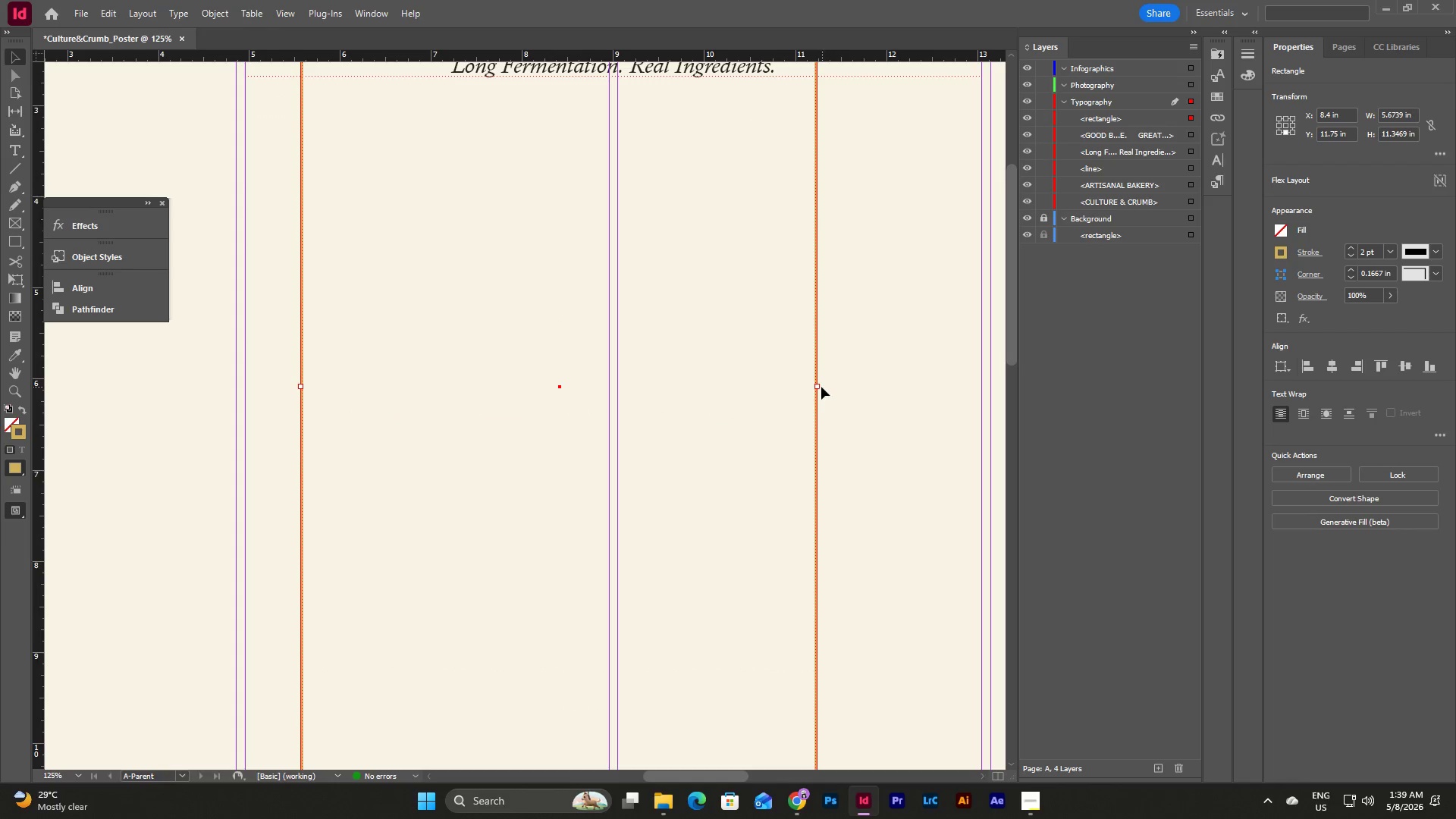 
left_click_drag(start_coordinate=[820, 387], to_coordinate=[929, 403])
 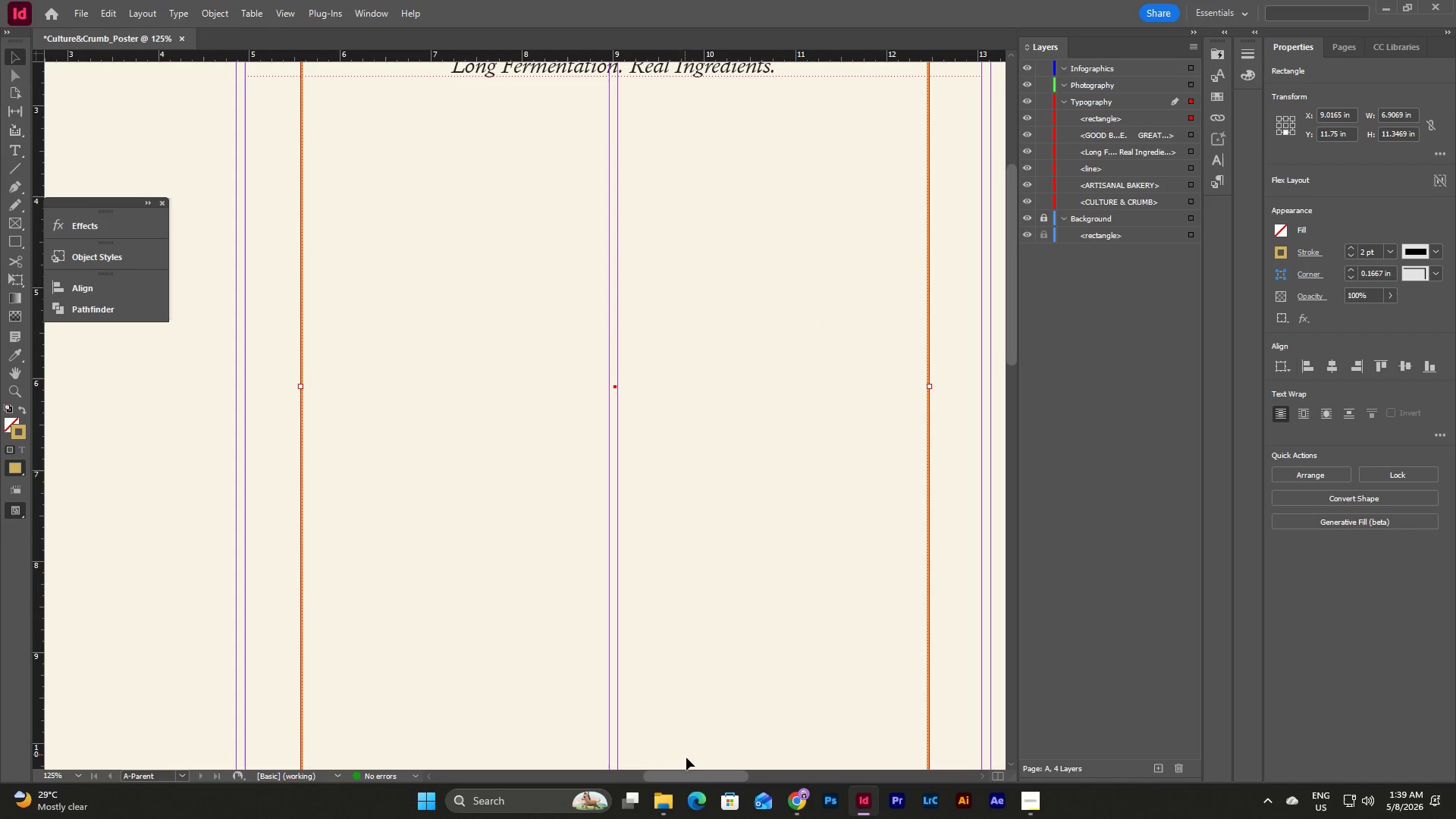 
left_click_drag(start_coordinate=[691, 776], to_coordinate=[713, 777])
 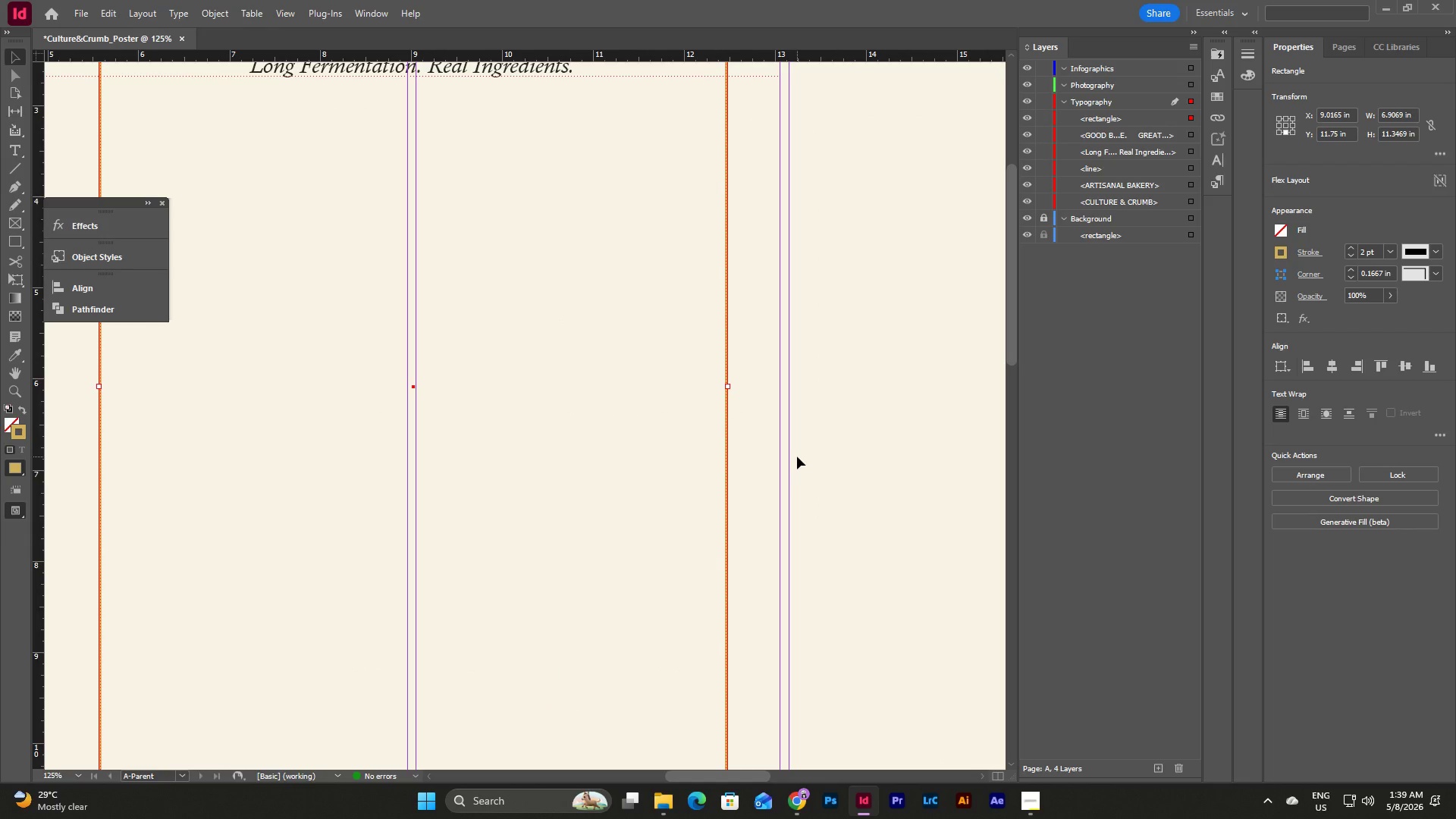 
scroll: coordinate [797, 457], scroll_direction: up, amount: 4.0
 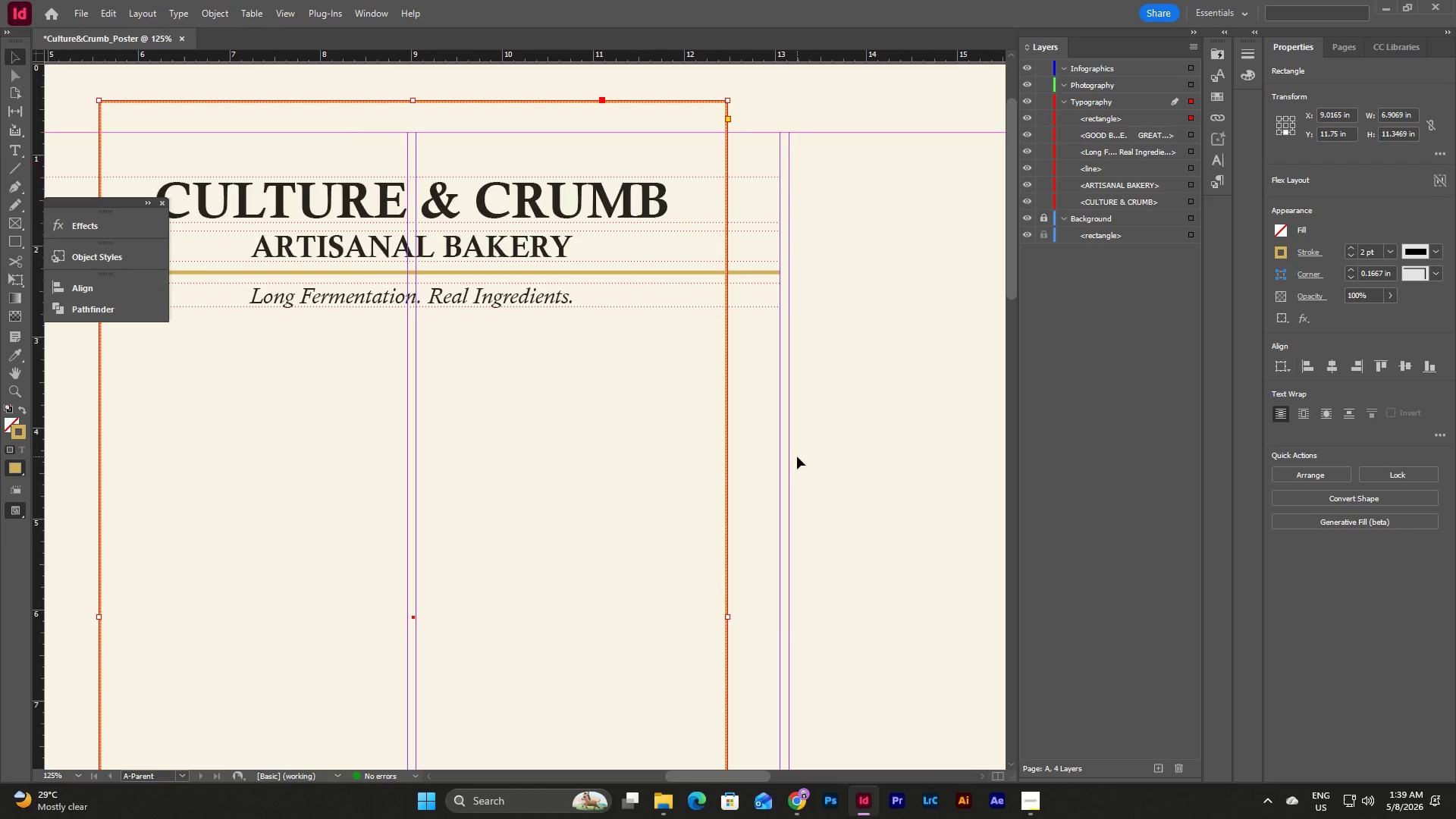 
scroll: coordinate [797, 457], scroll_direction: down, amount: 2.0
 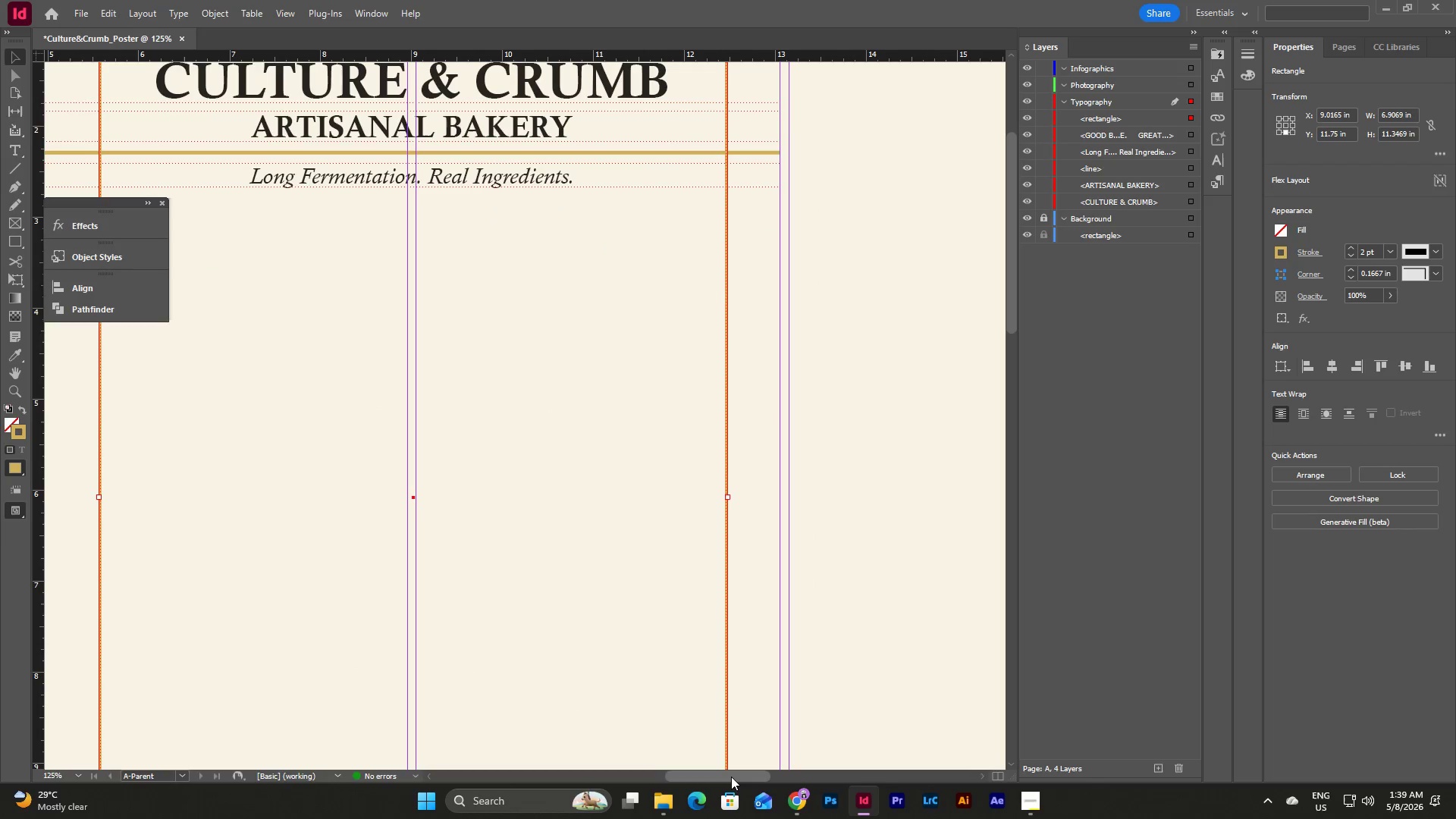 
left_click_drag(start_coordinate=[731, 773], to_coordinate=[774, 767])
 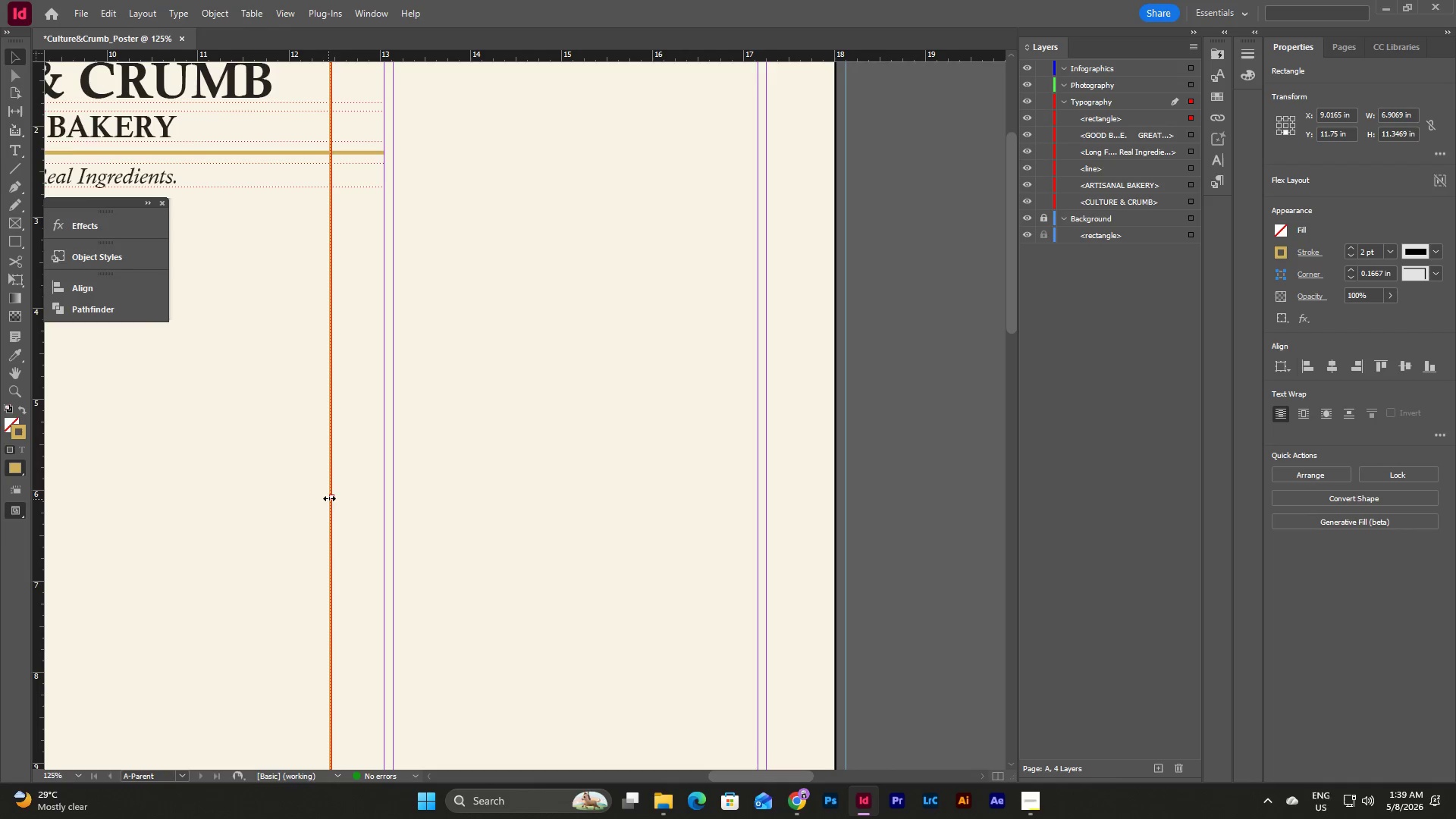 
left_click_drag(start_coordinate=[332, 494], to_coordinate=[761, 532])
 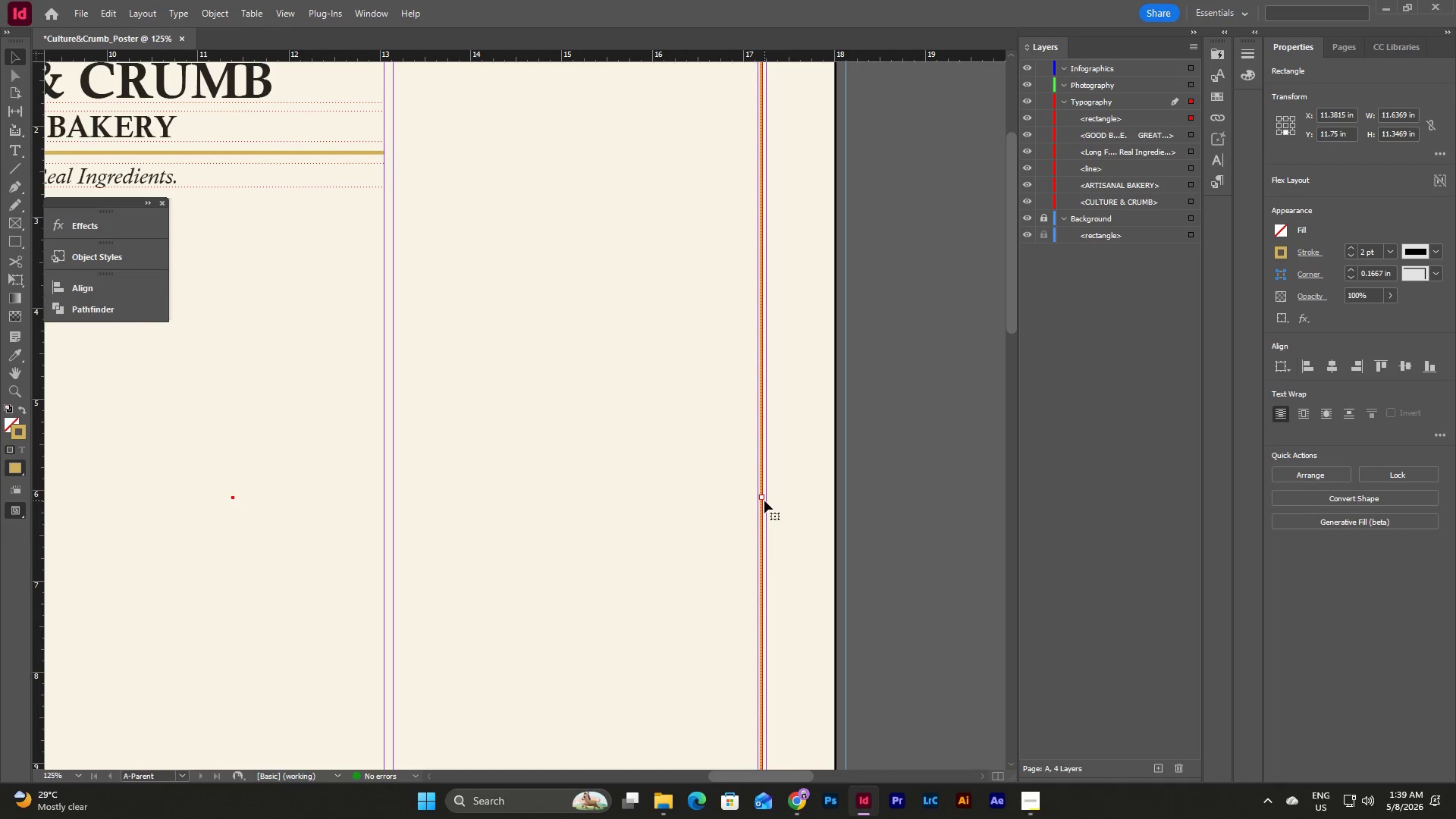 
left_click_drag(start_coordinate=[762, 496], to_coordinate=[769, 499])
 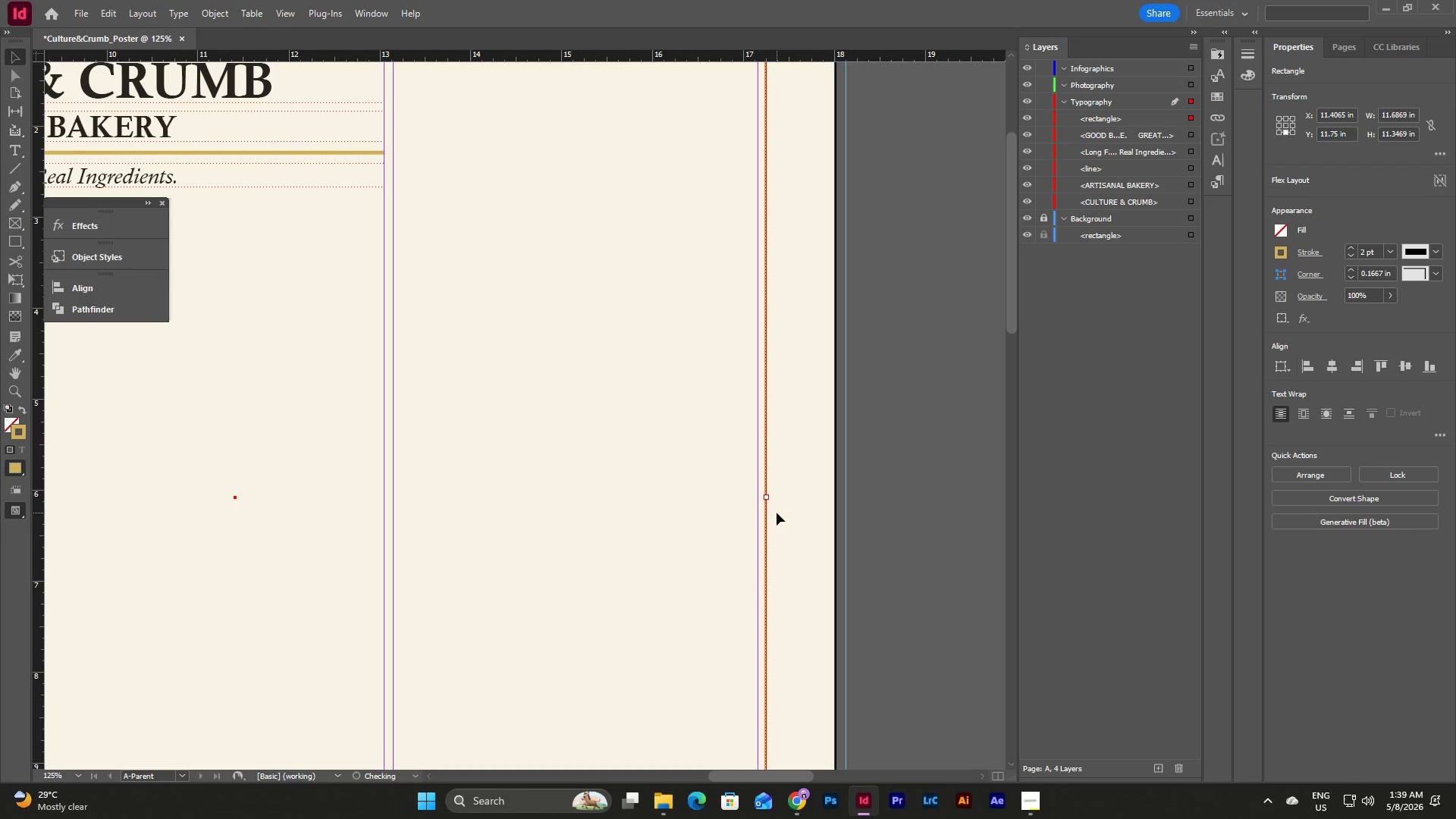 
left_click([777, 513])
 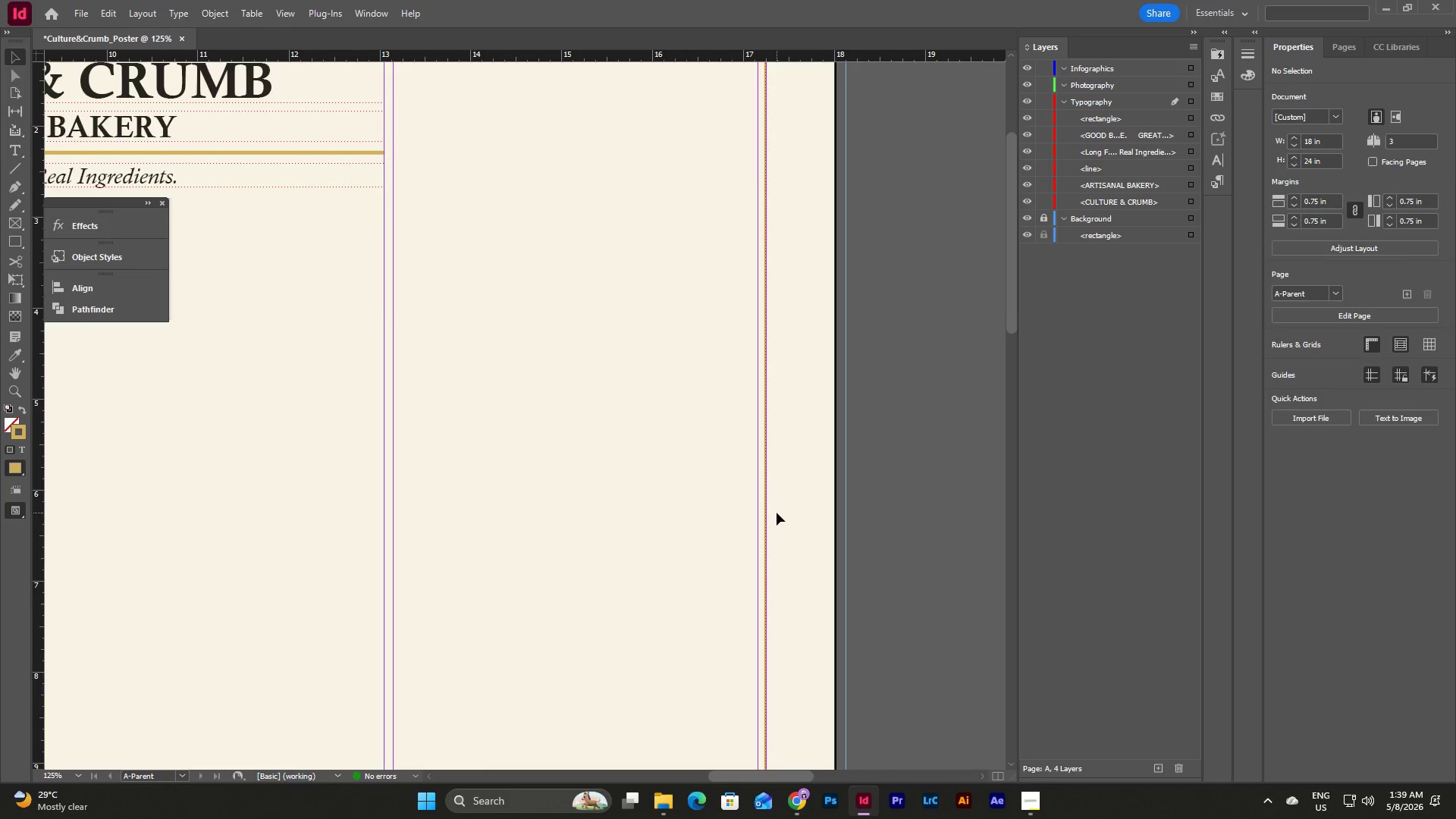 
scroll: coordinate [777, 513], scroll_direction: up, amount: 5.0
 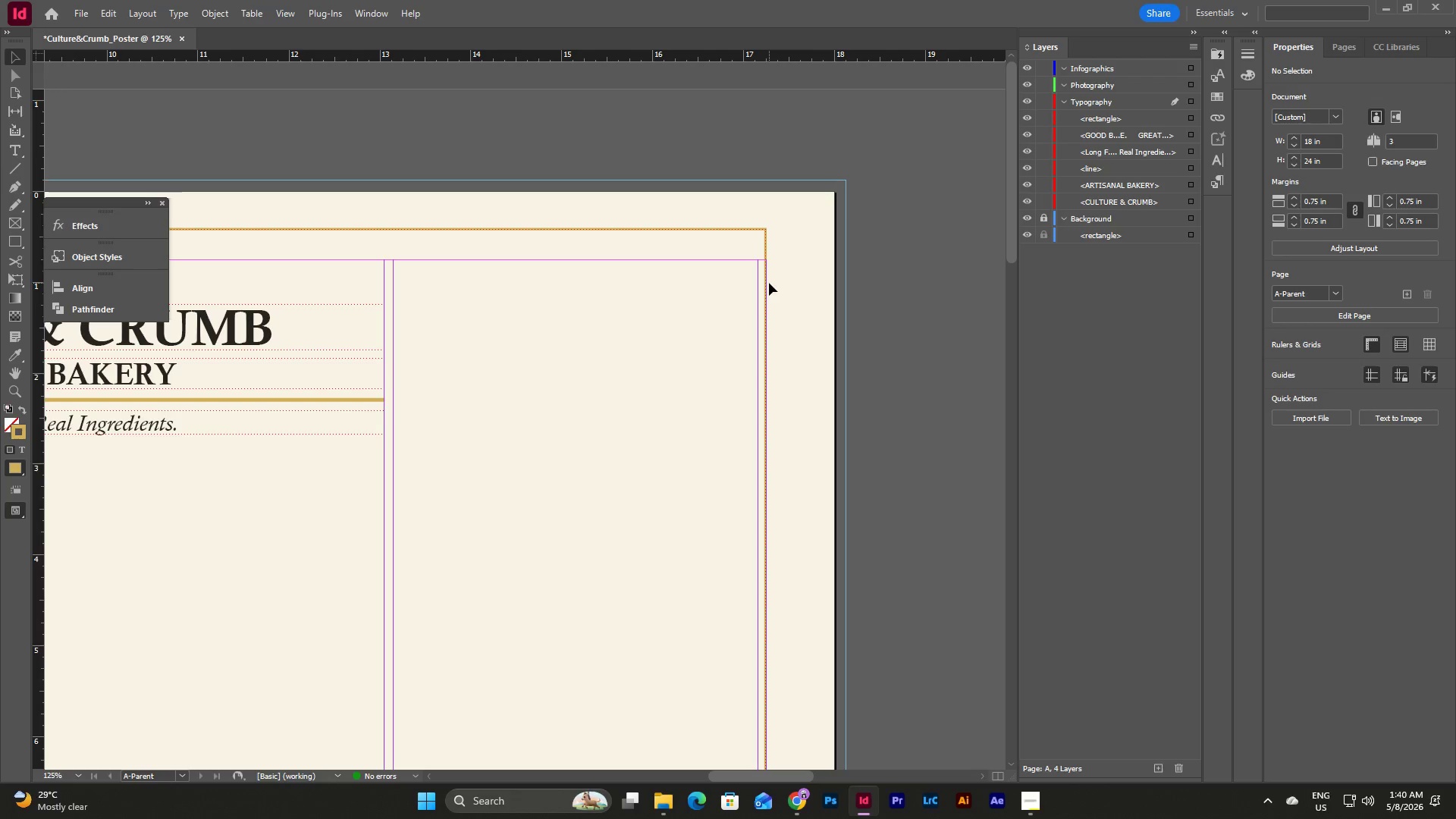 
scroll: coordinate [837, 350], scroll_direction: down, amount: 4.0
 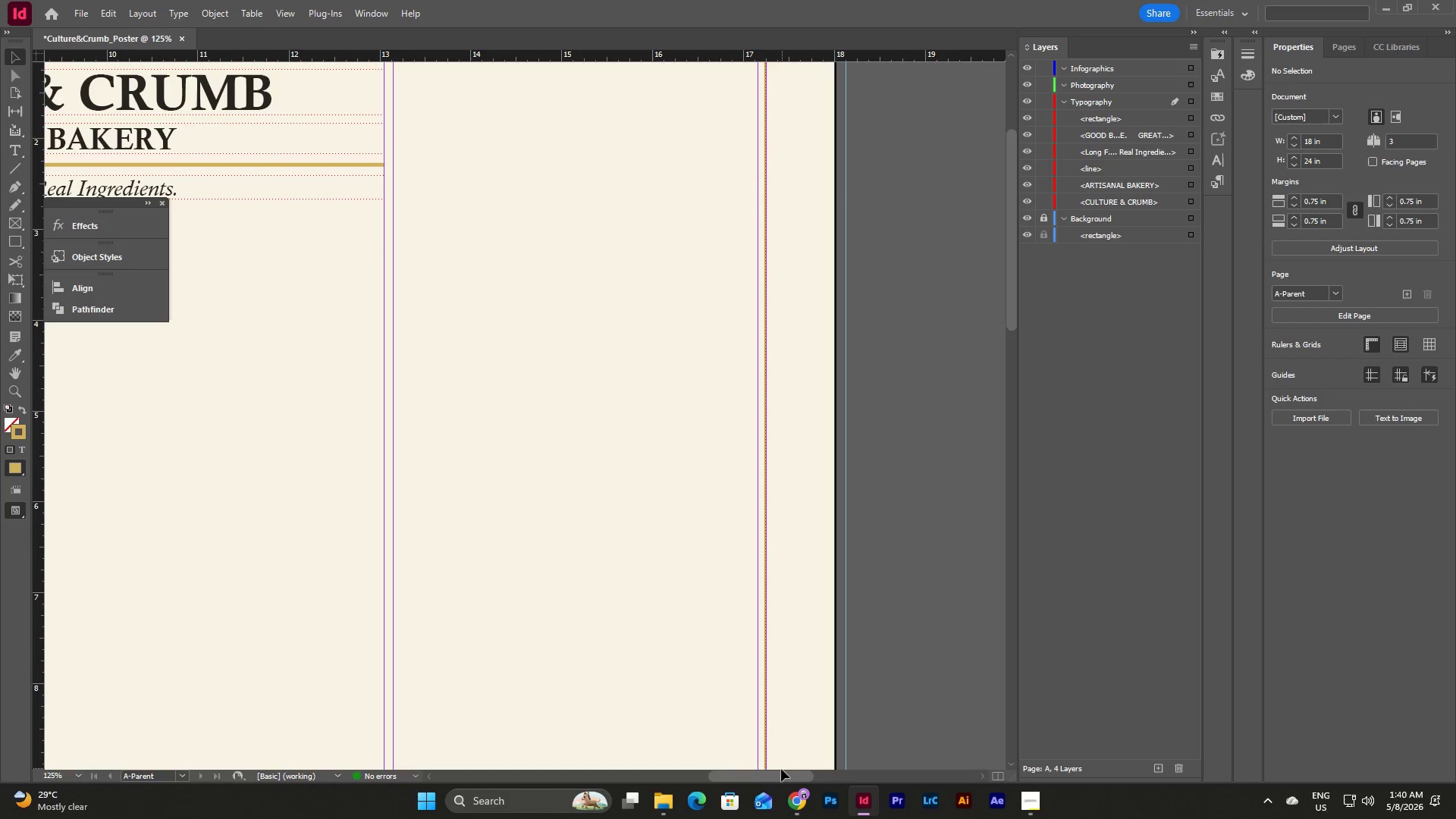 
left_click_drag(start_coordinate=[777, 773], to_coordinate=[742, 773])
 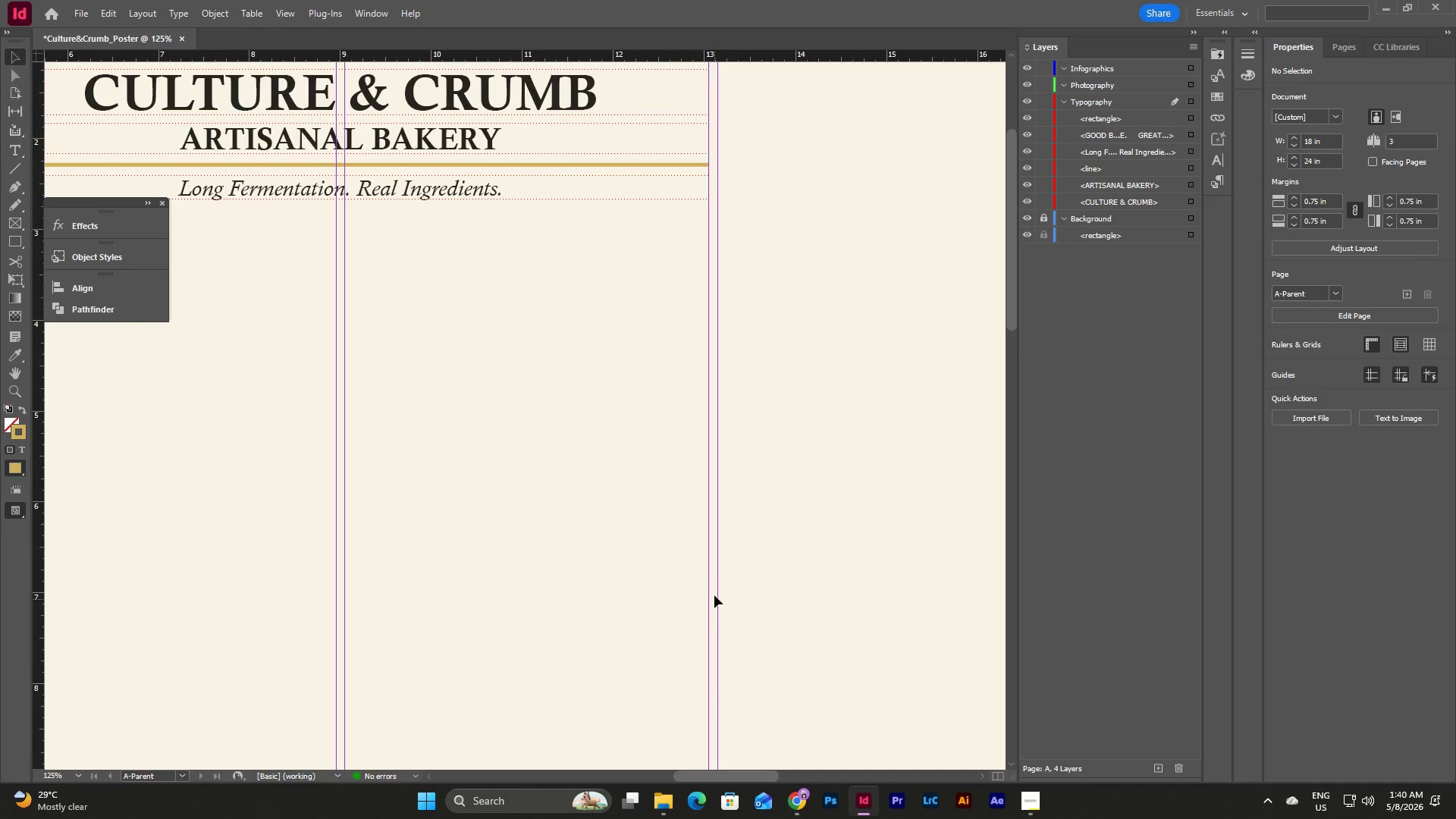 
scroll: coordinate [714, 595], scroll_direction: up, amount: 6.0
 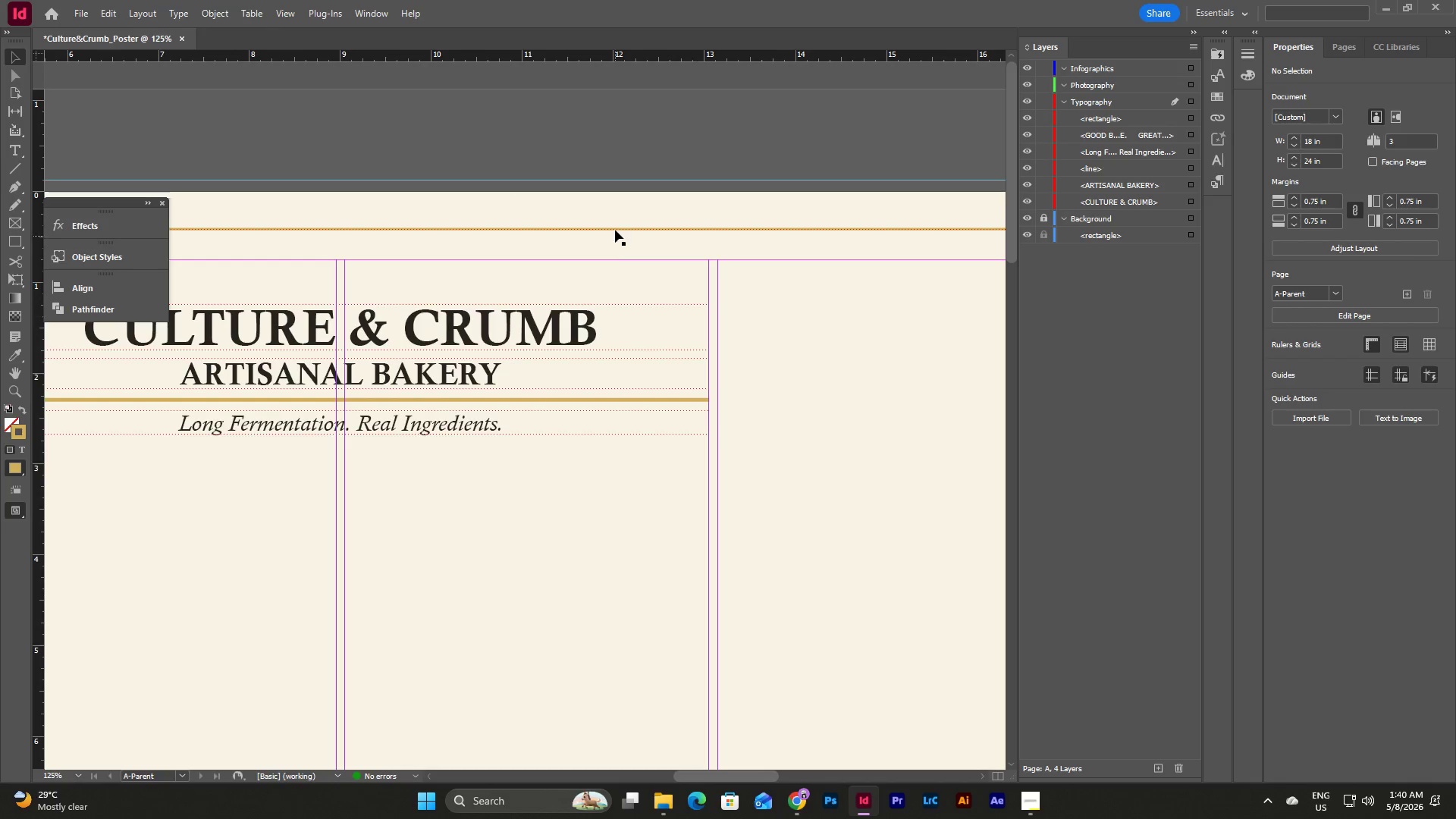 
left_click([616, 227])
 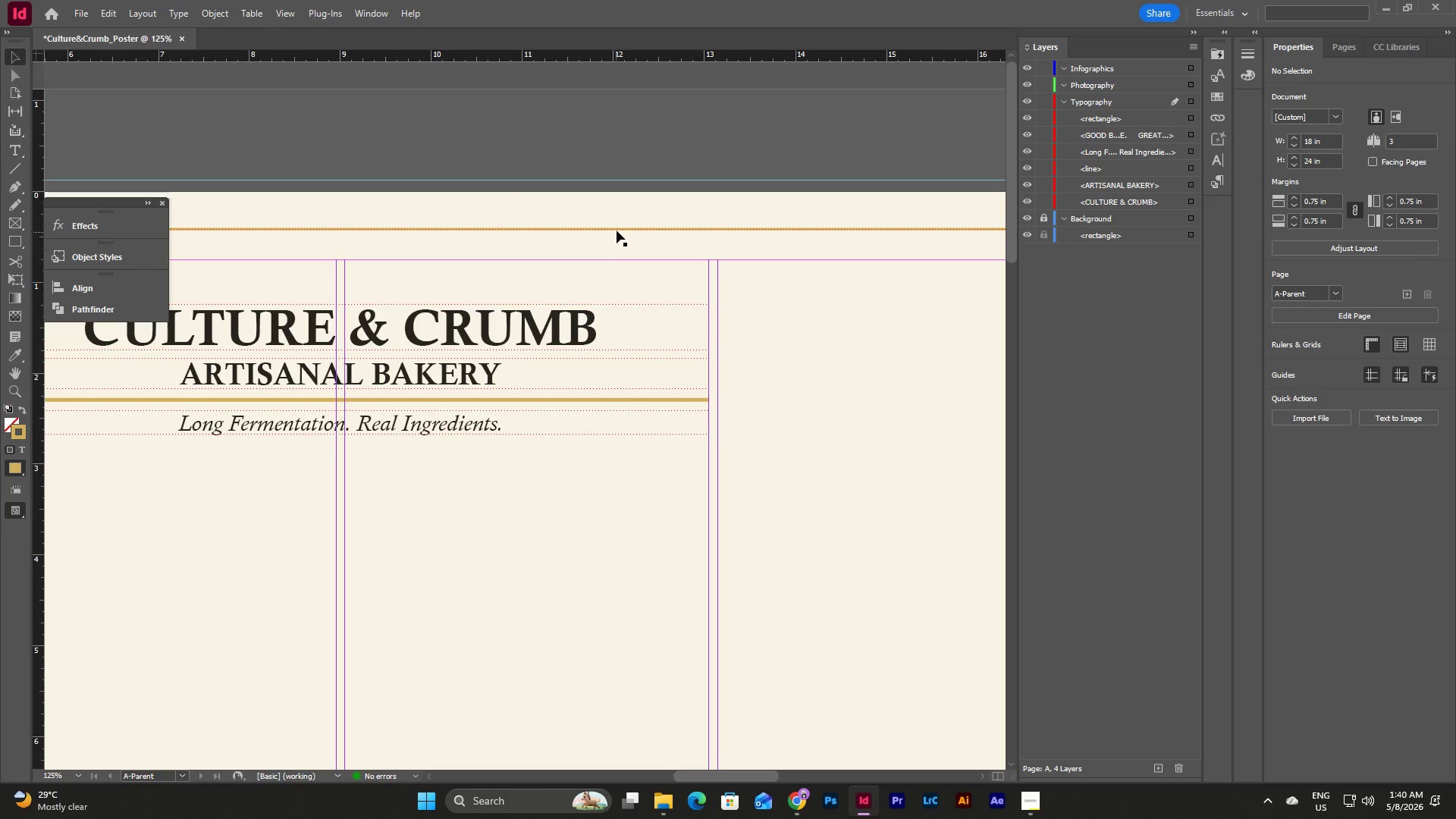 
left_click([617, 229])
 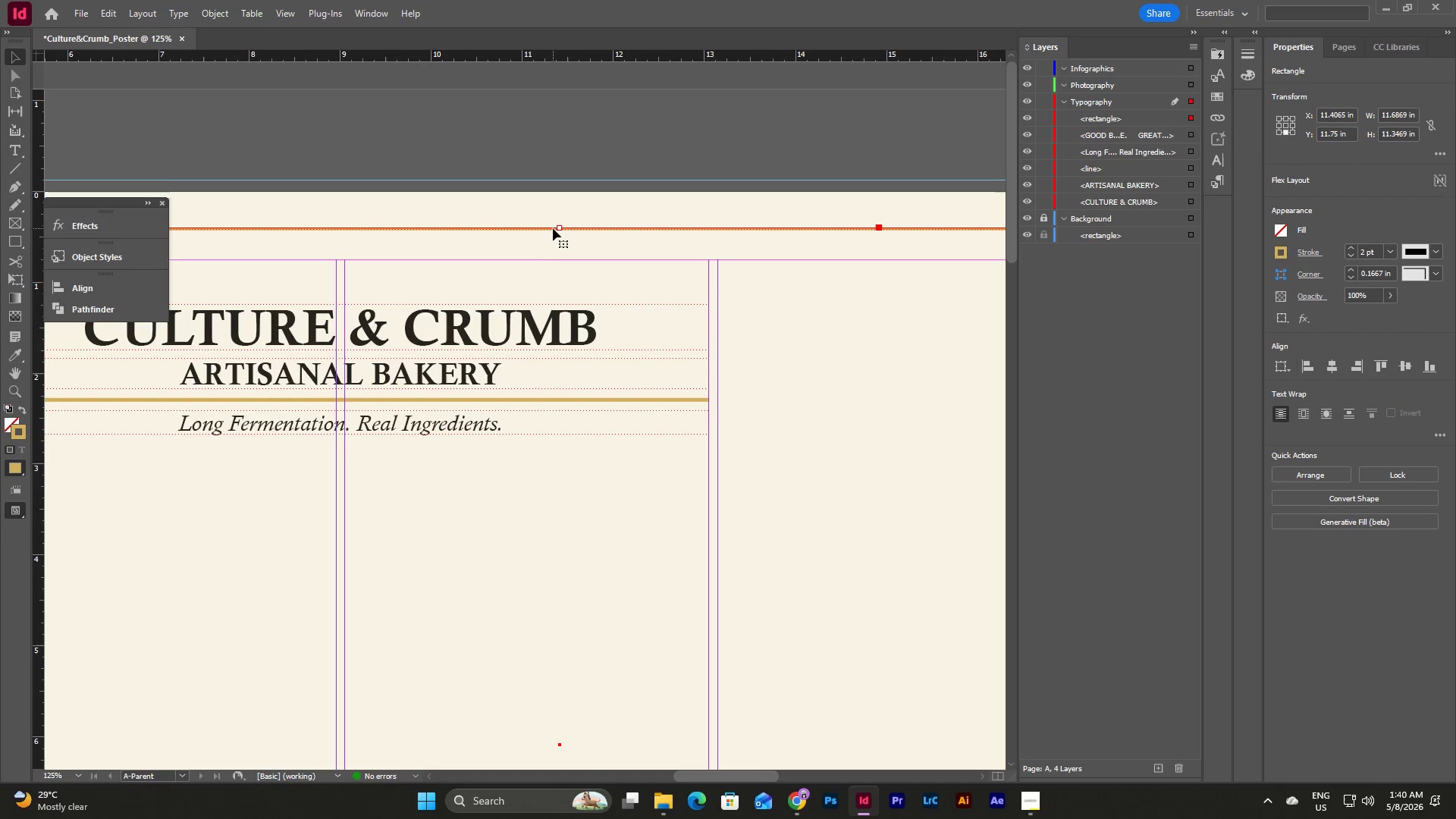 
left_click_drag(start_coordinate=[559, 226], to_coordinate=[557, 262])
 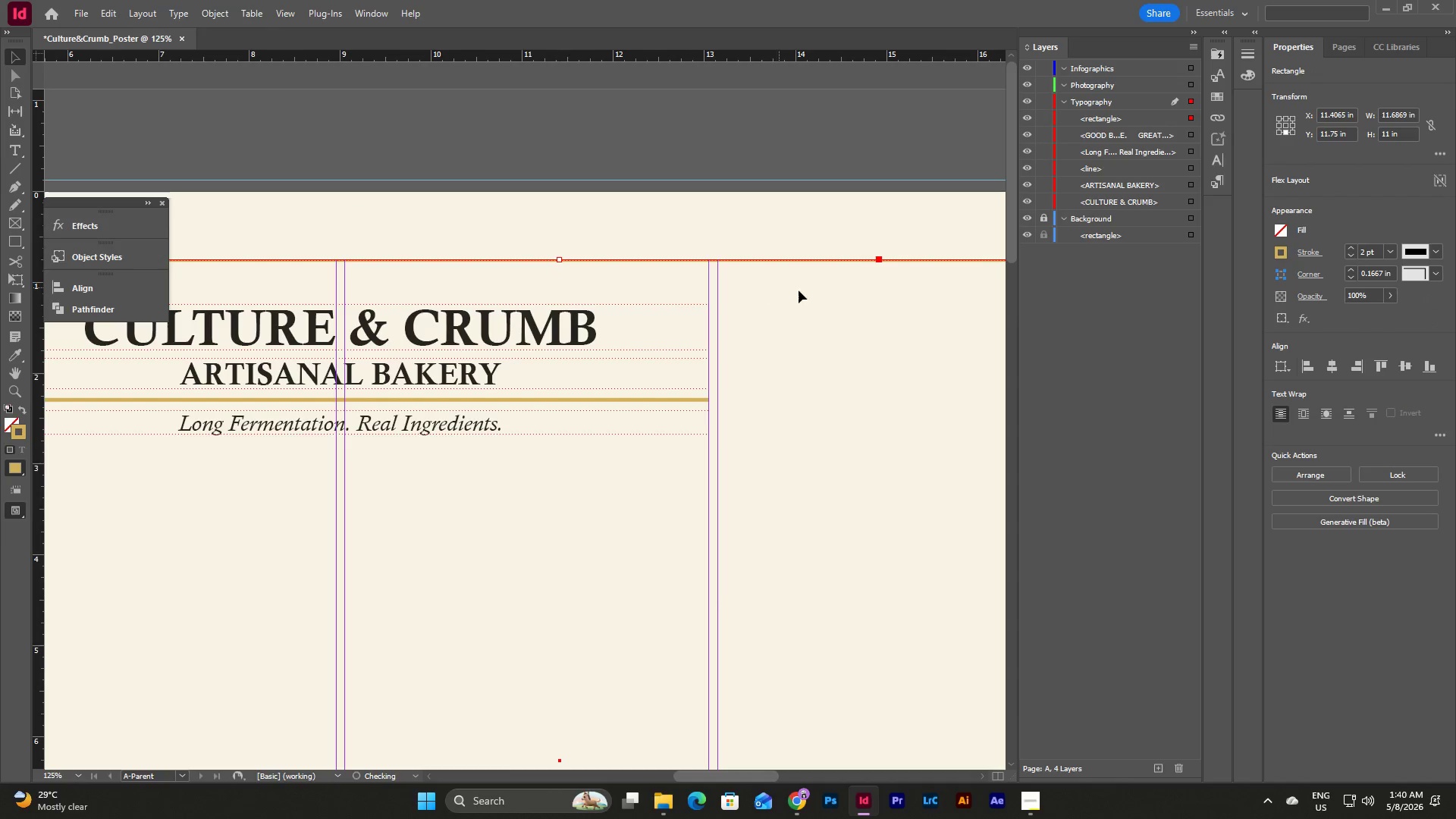 
left_click([802, 290])
 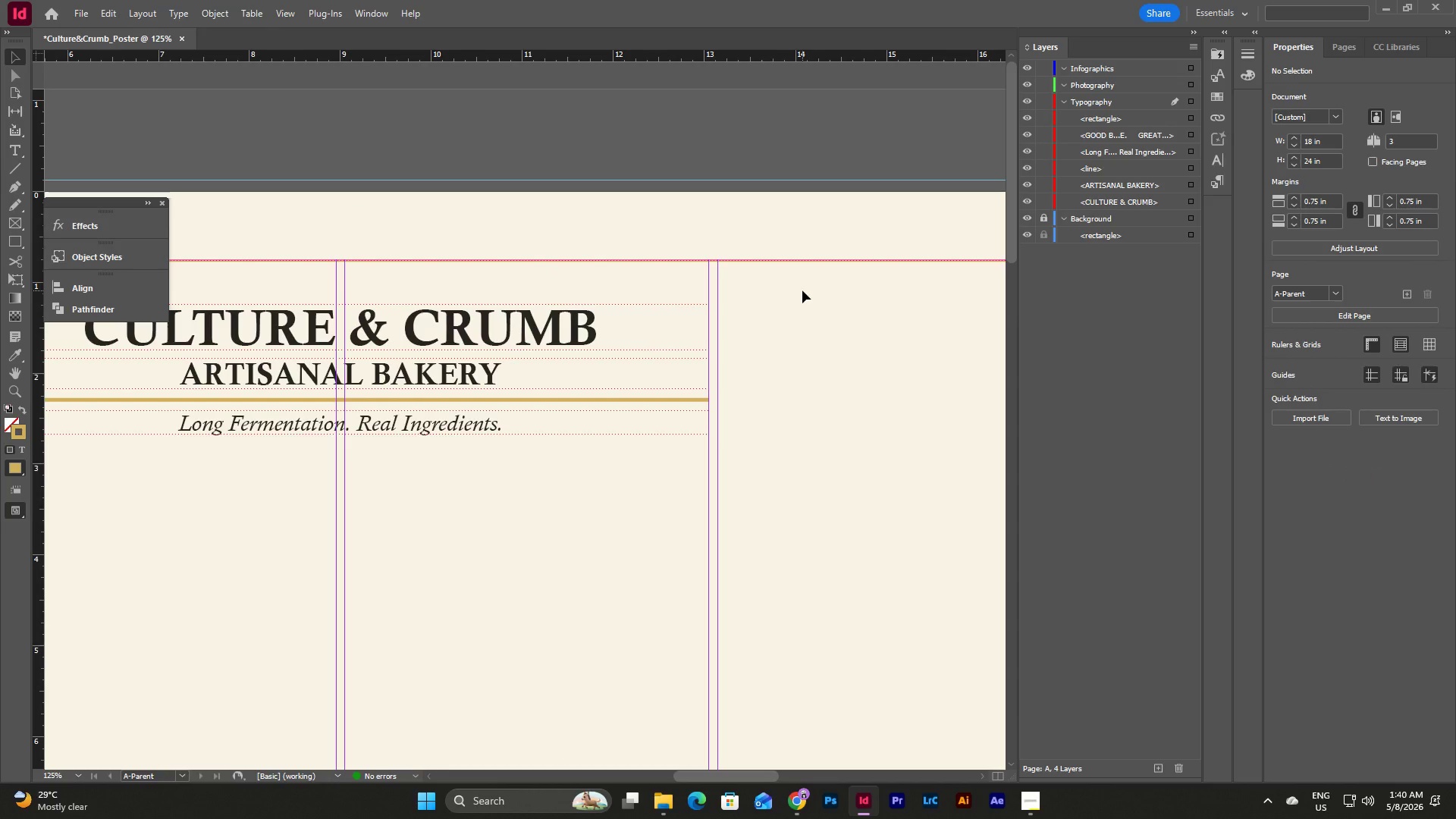 
left_click([802, 290])
 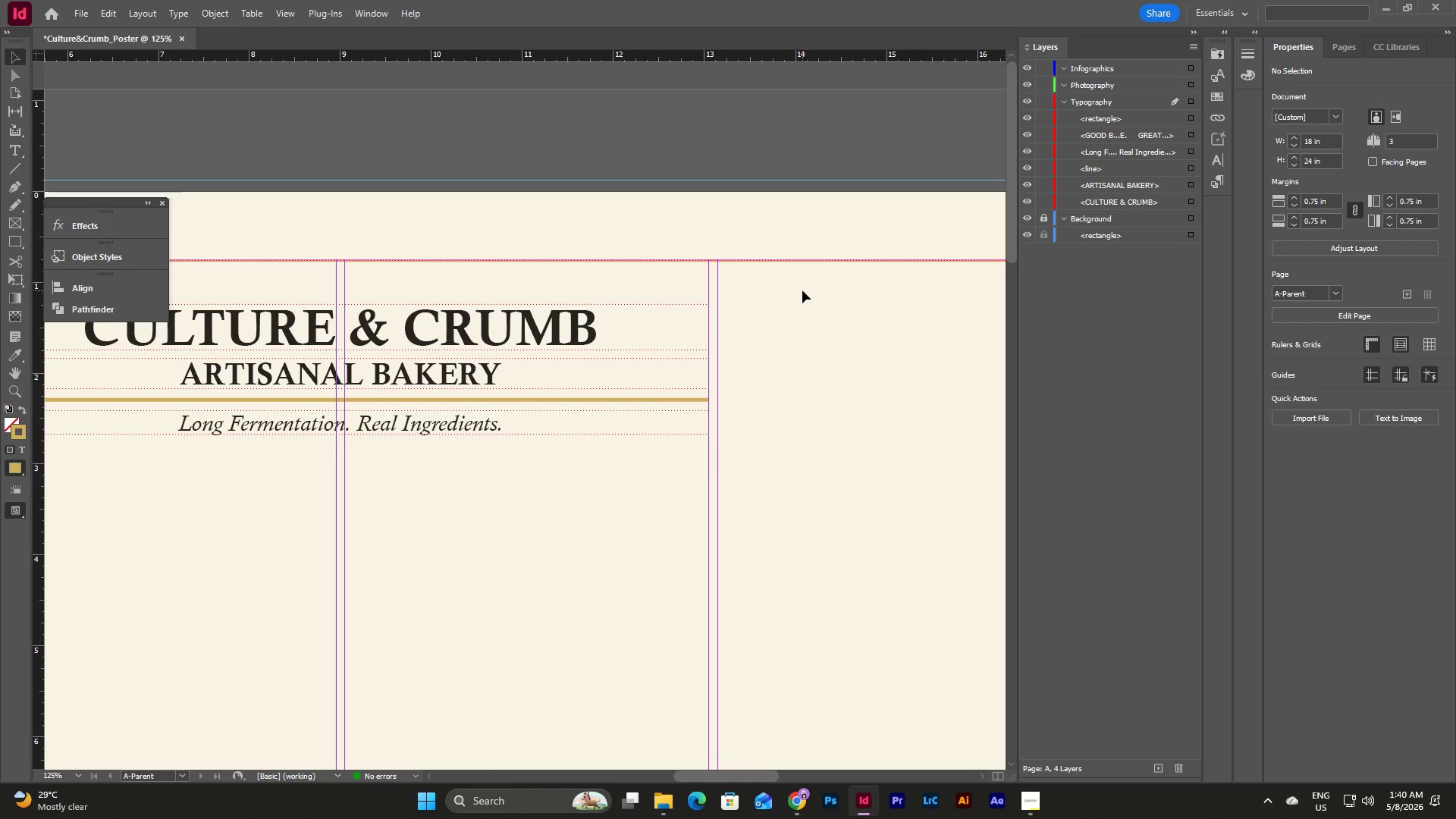 
key(W)
 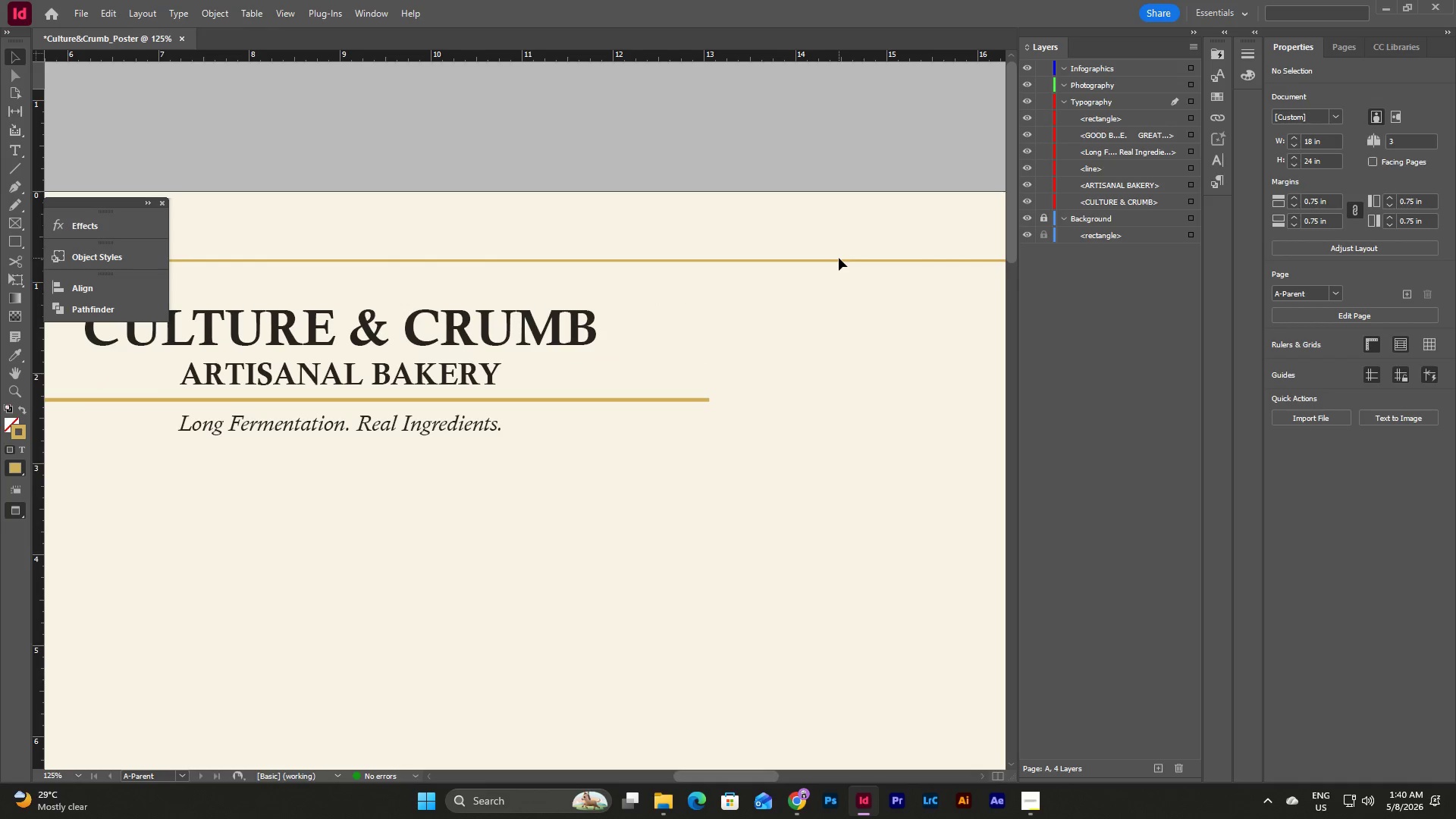 
double_click([838, 263])
 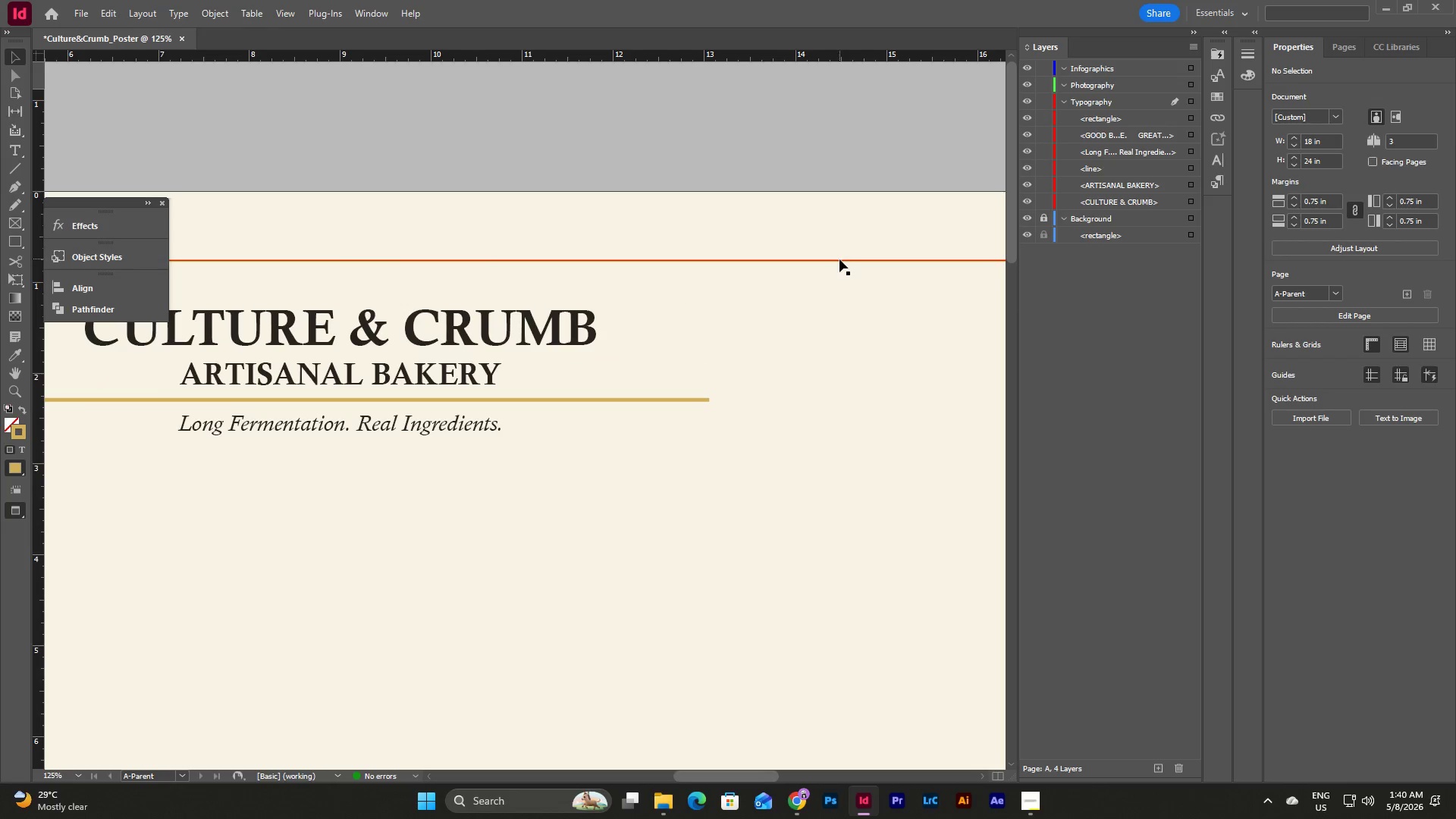 
left_click([839, 260])
 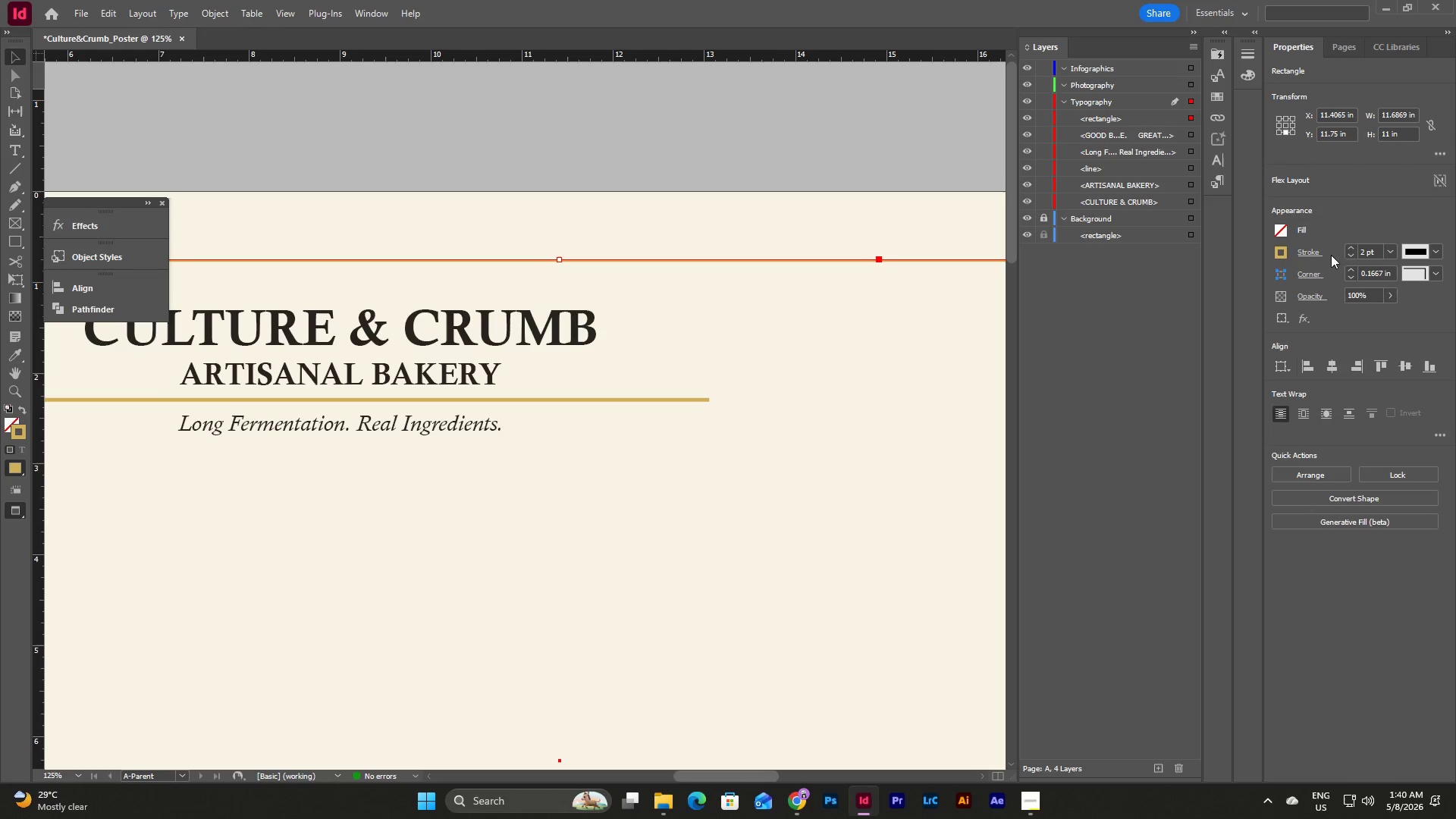 
left_click([1346, 247])
 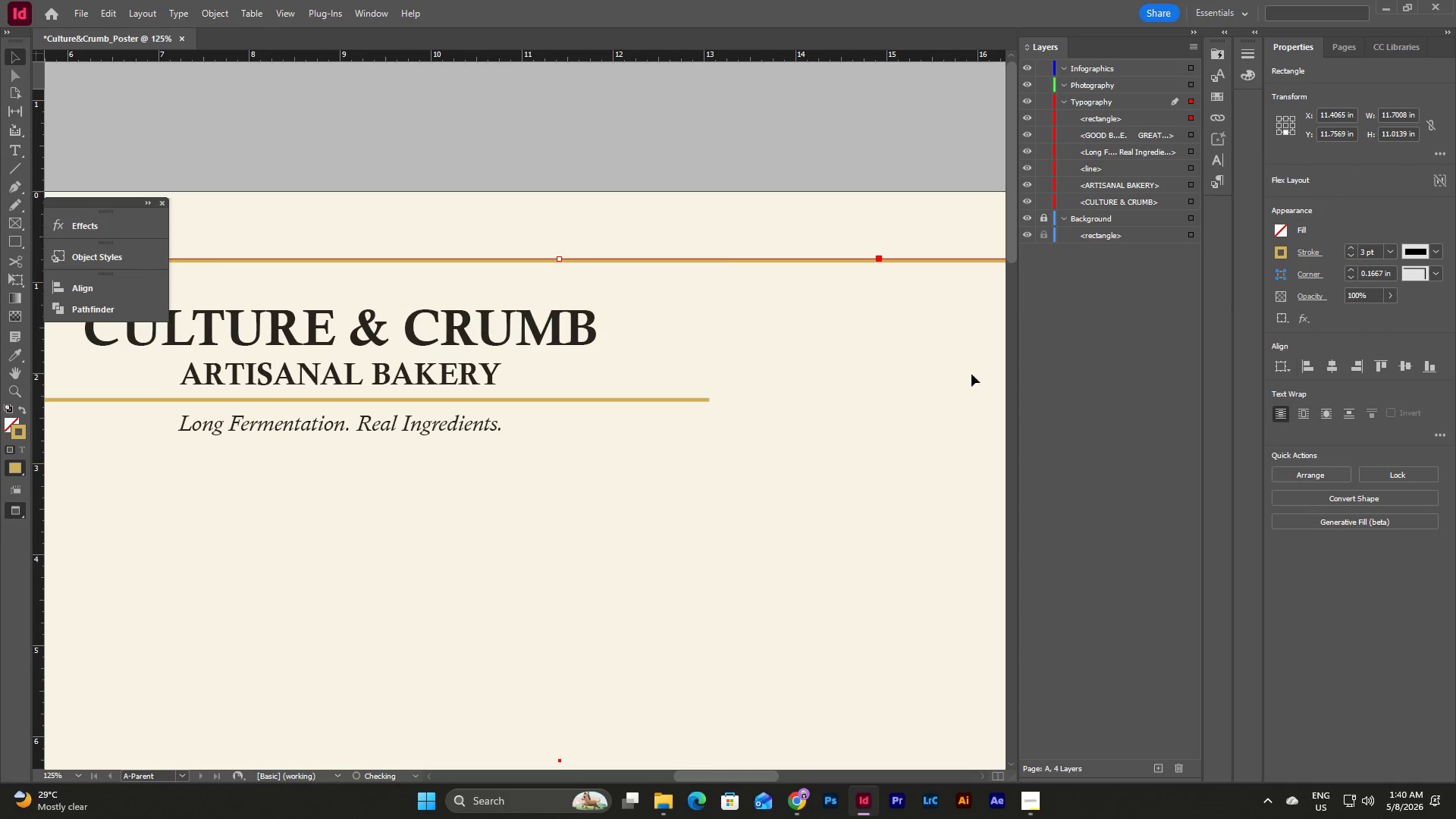 
left_click([848, 381])
 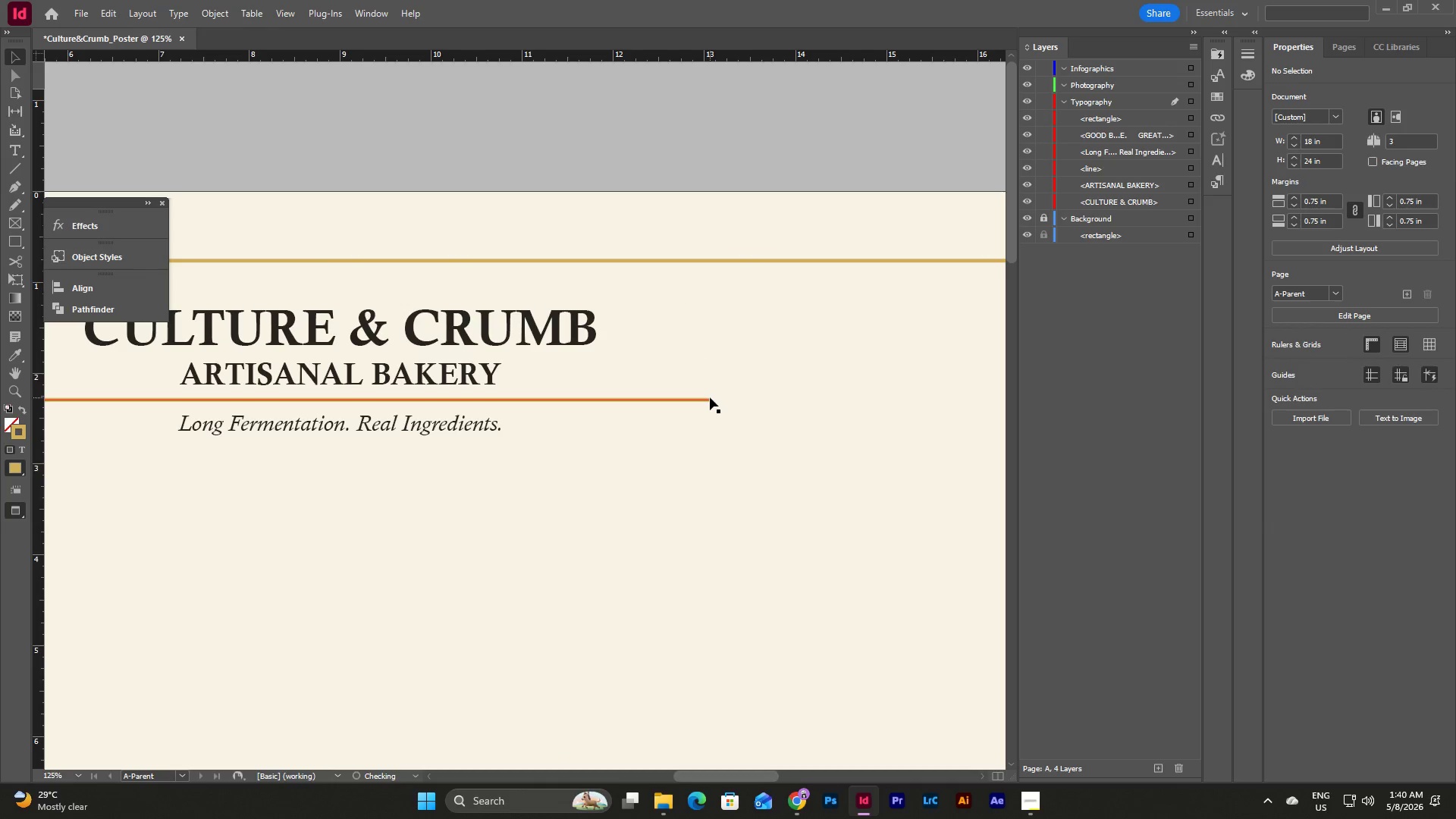 
left_click([707, 397])
 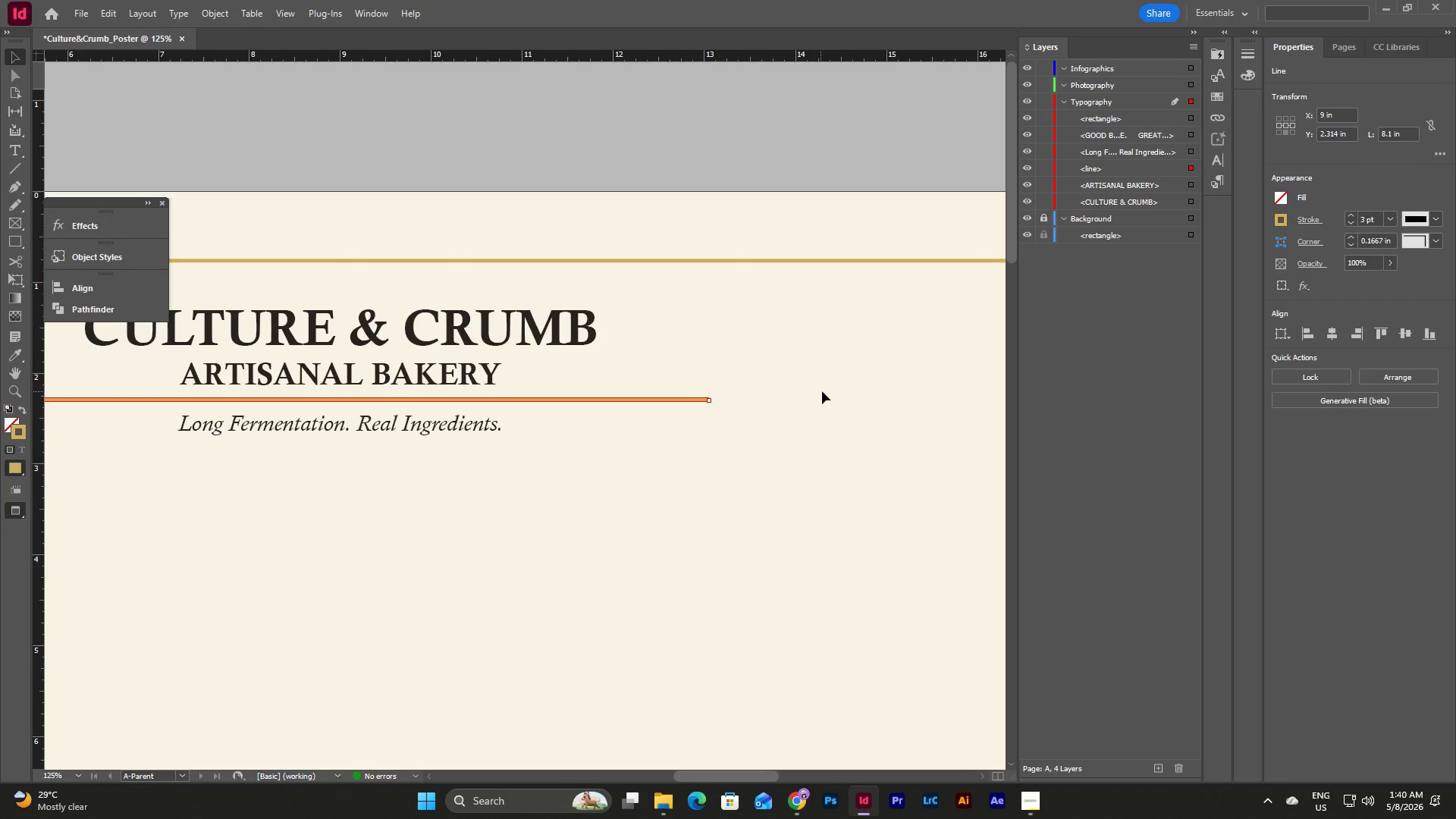 
left_click([822, 391])
 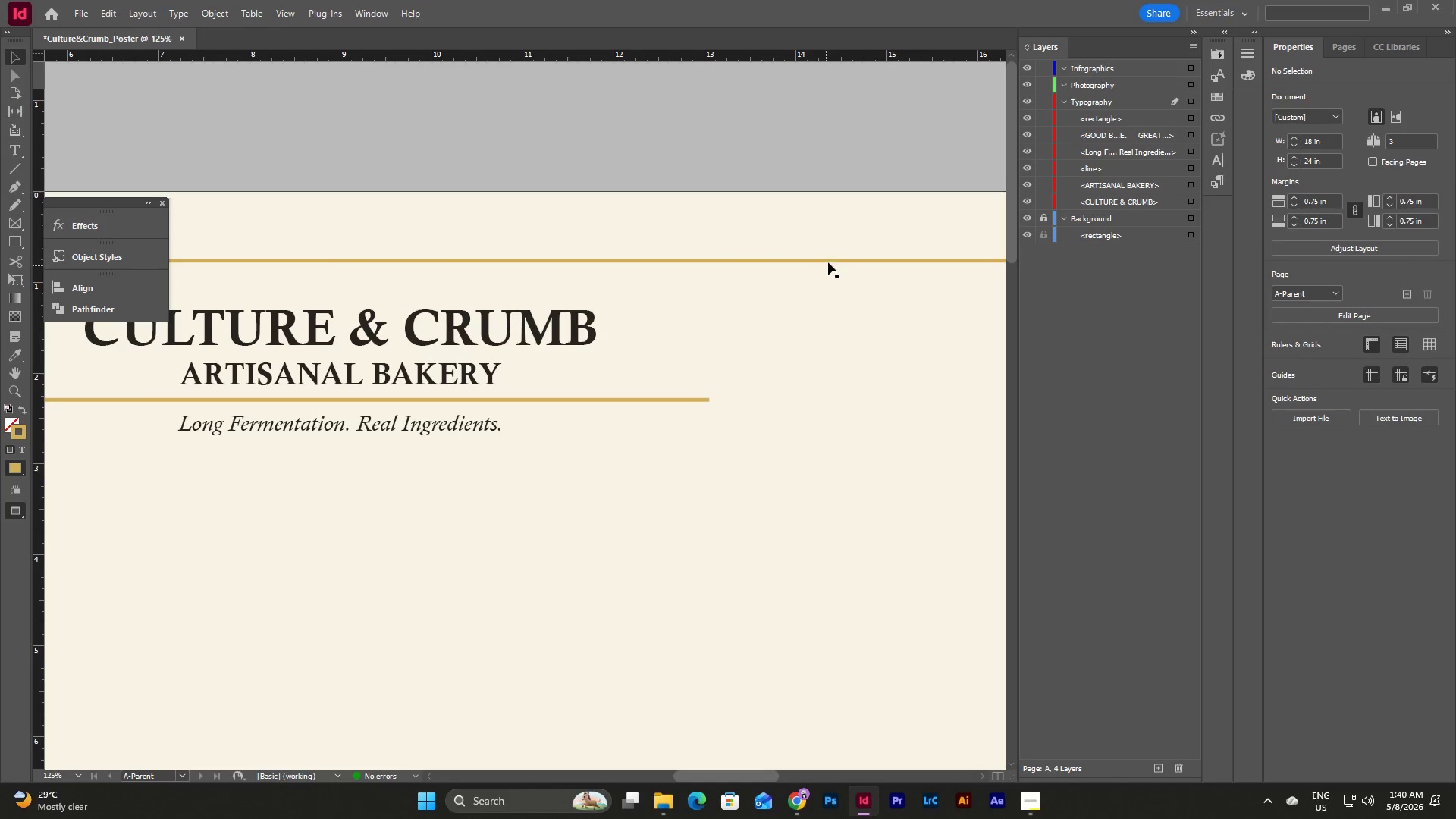 
left_click([828, 262])
 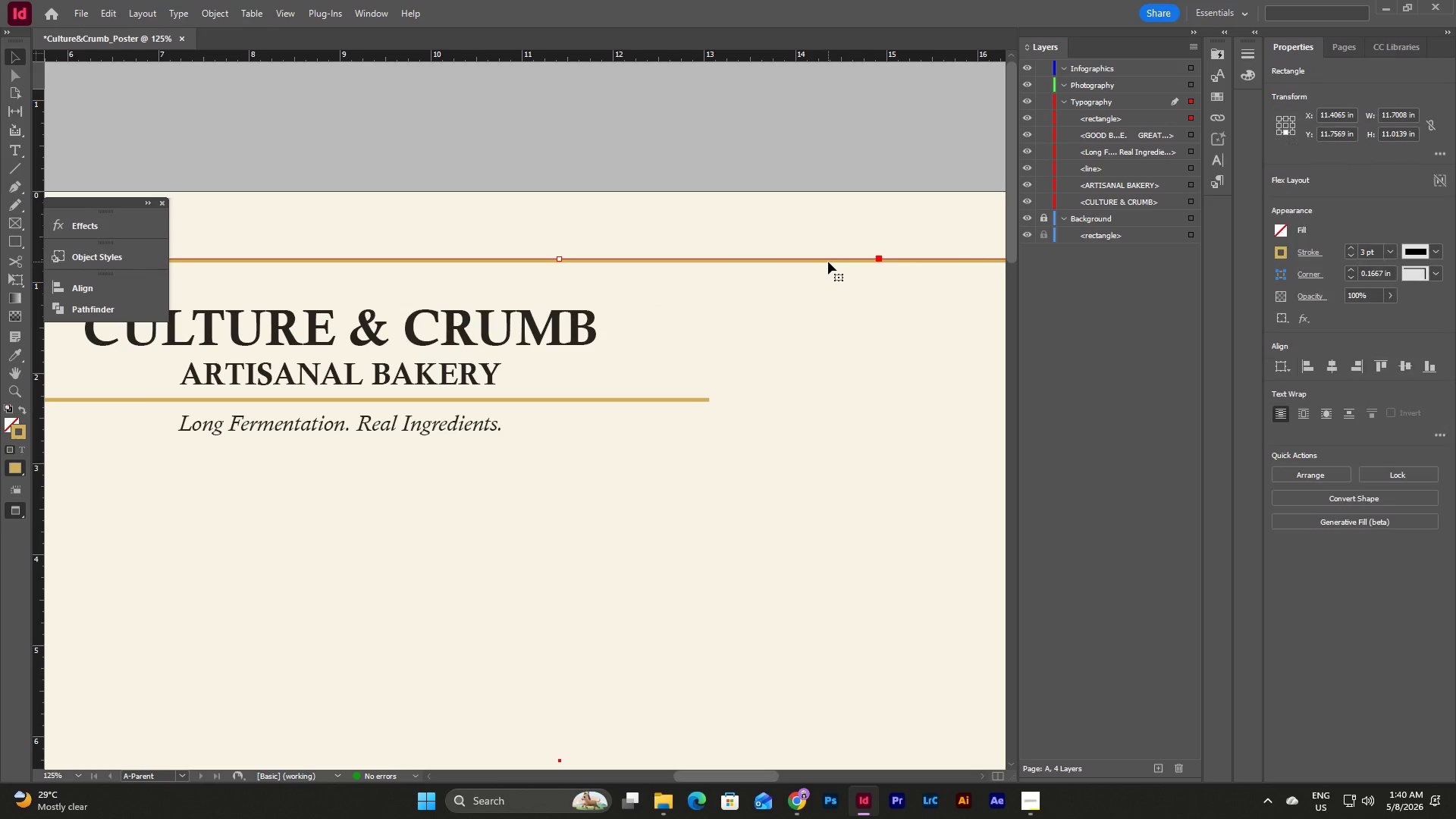 
key(W)
 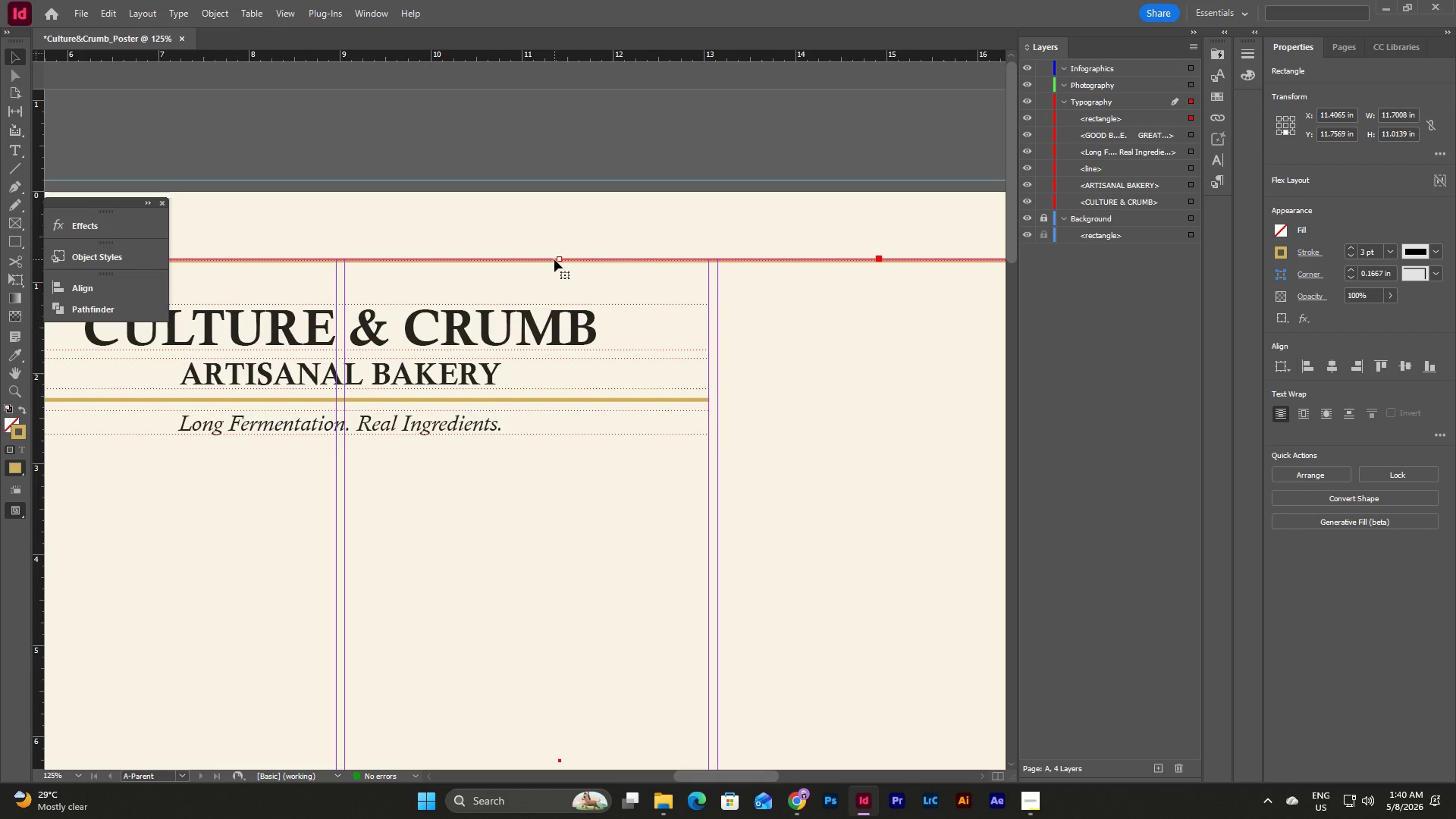 
left_click_drag(start_coordinate=[558, 257], to_coordinate=[558, 278])
 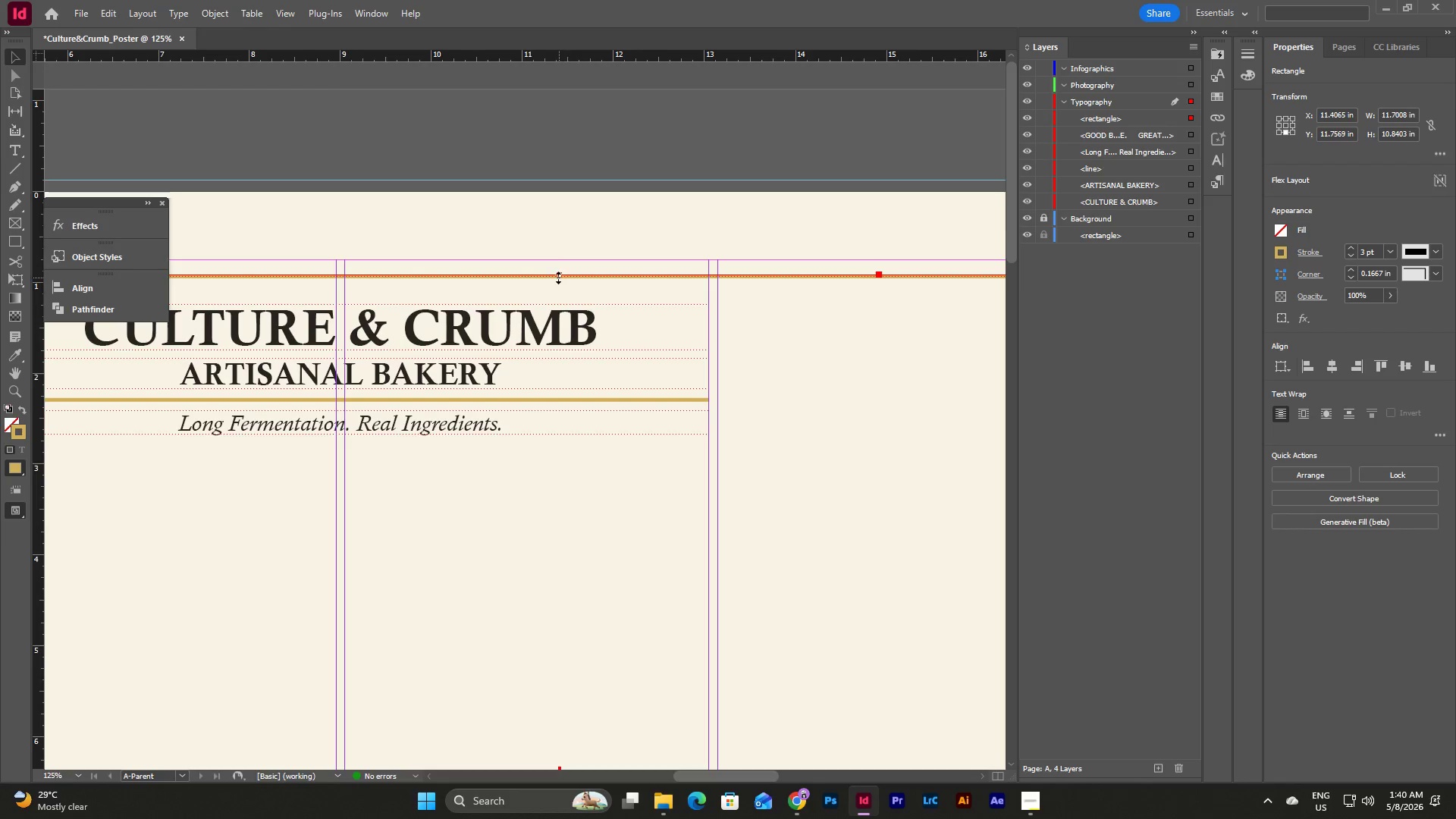 
left_click_drag(start_coordinate=[558, 276], to_coordinate=[559, 262])
 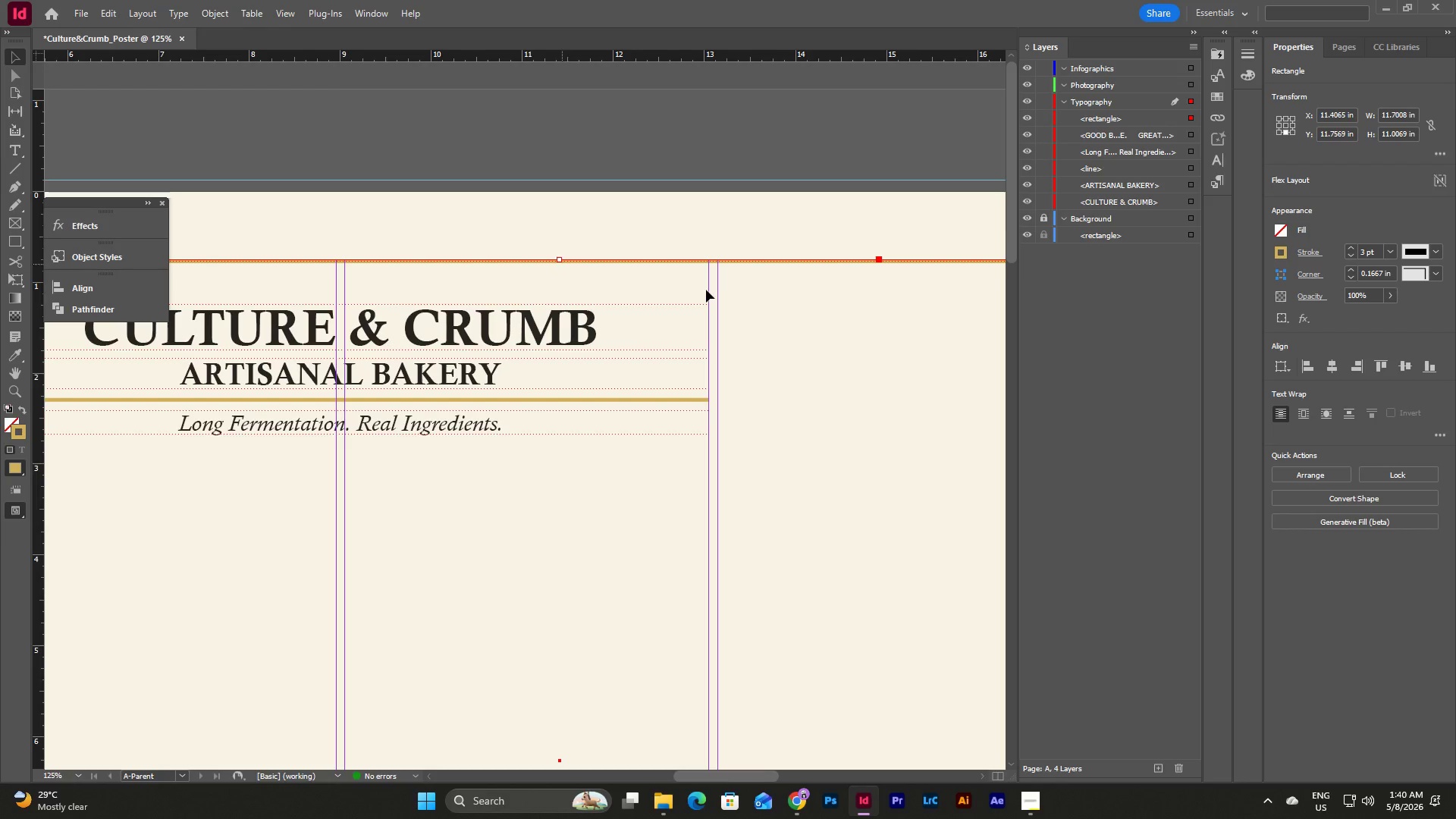 
left_click([843, 302])
 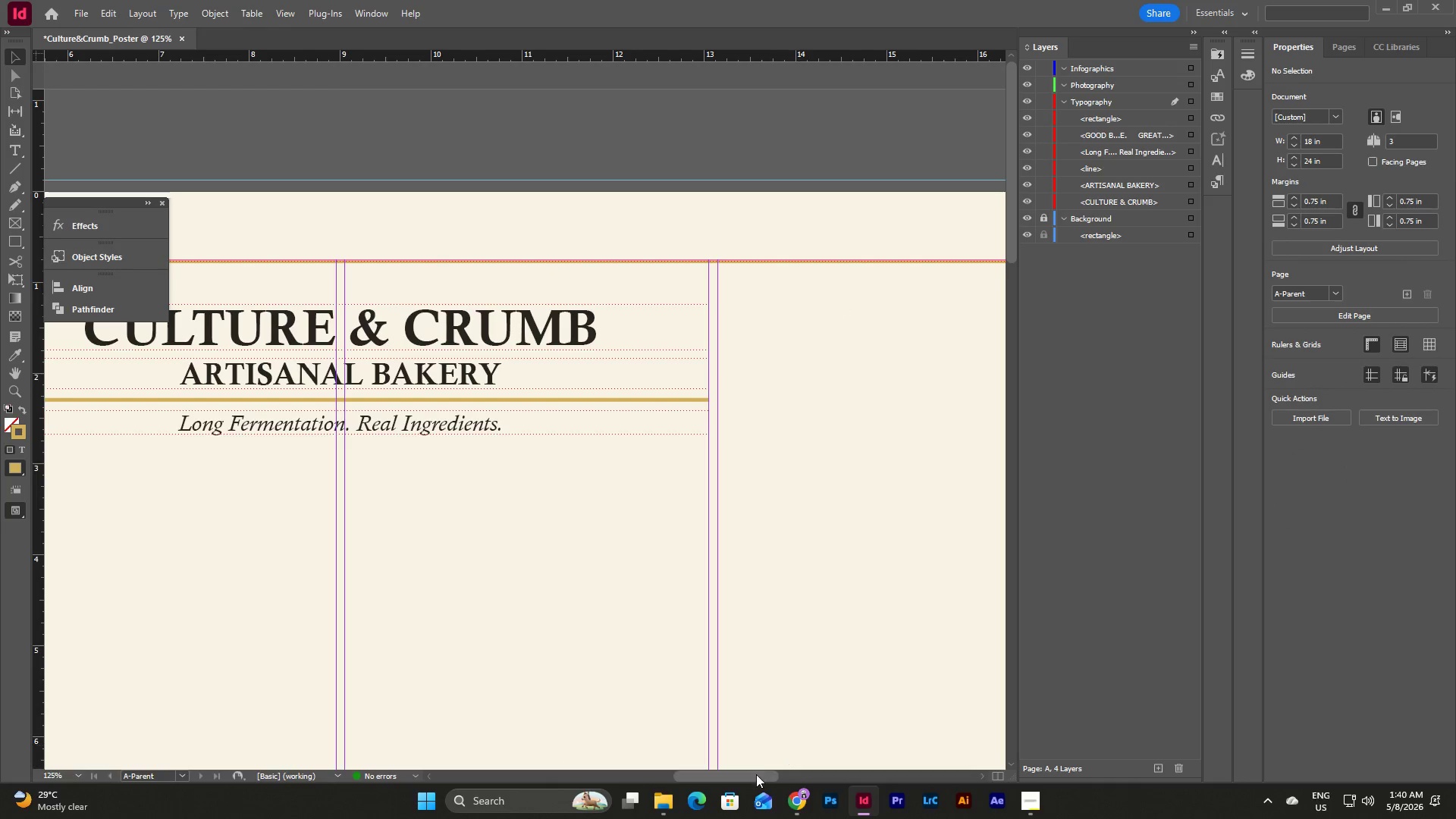 
left_click_drag(start_coordinate=[756, 775], to_coordinate=[795, 767])
 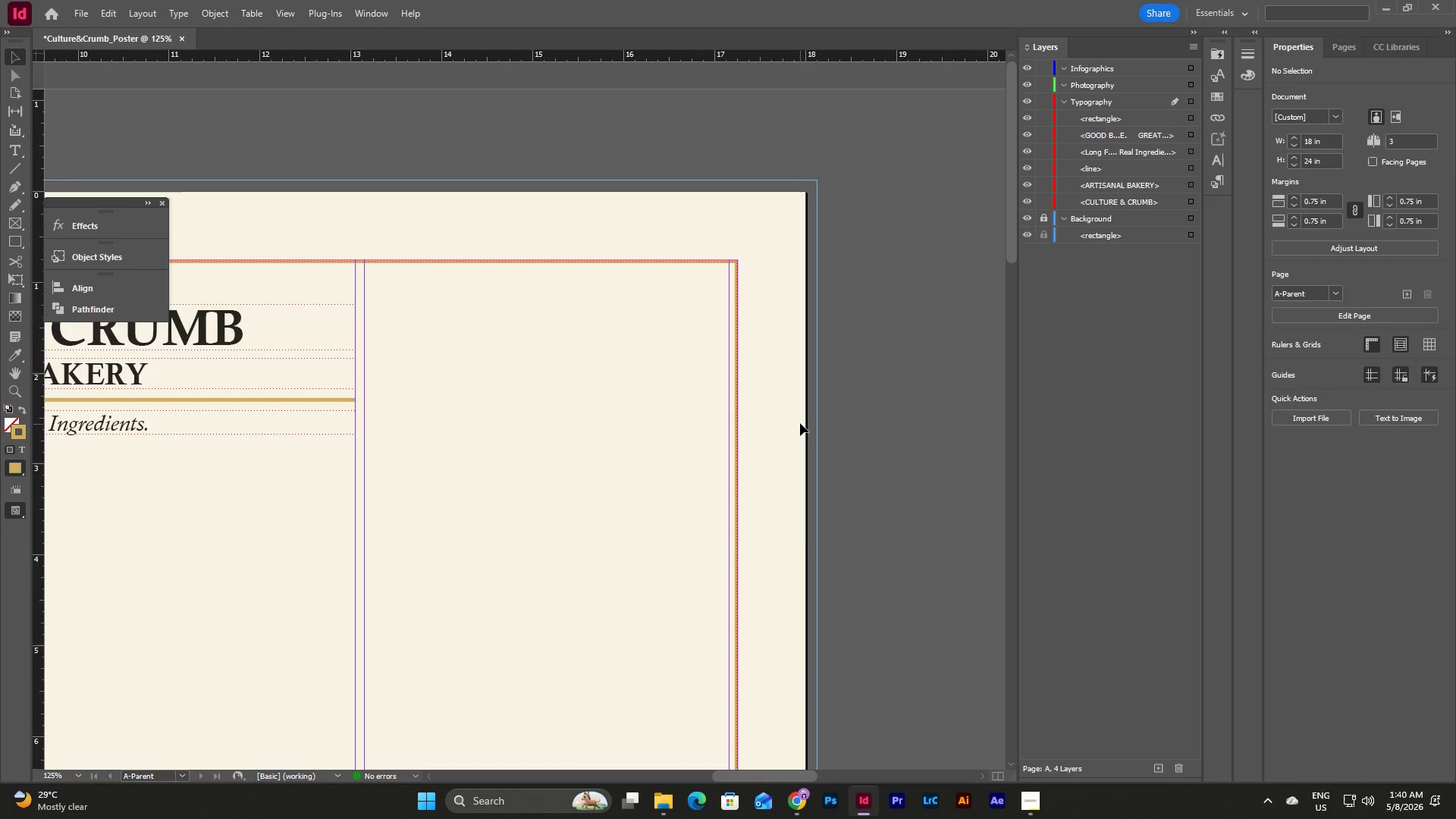 
scroll: coordinate [800, 422], scroll_direction: down, amount: 8.0
 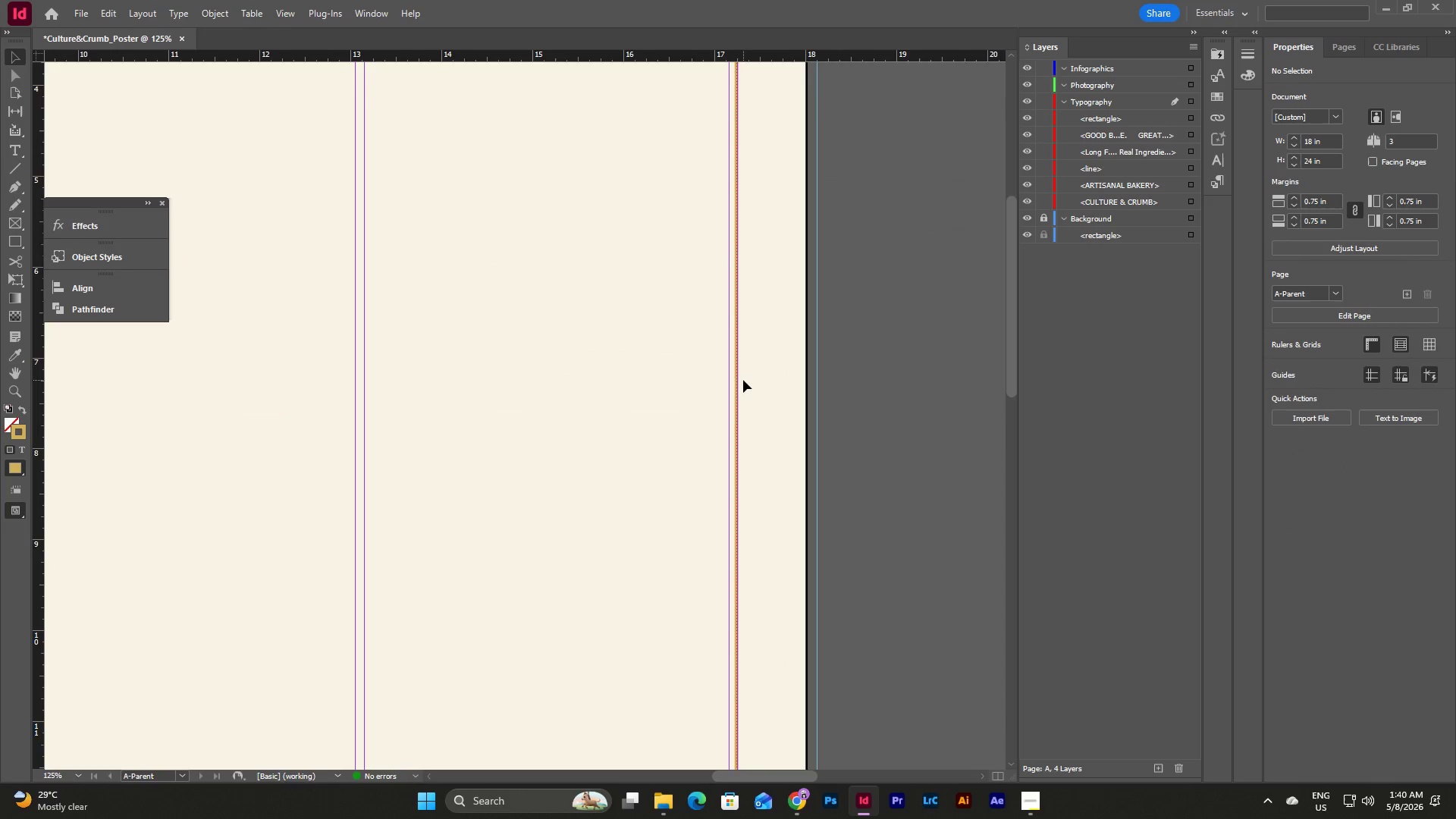 
left_click([736, 377])
 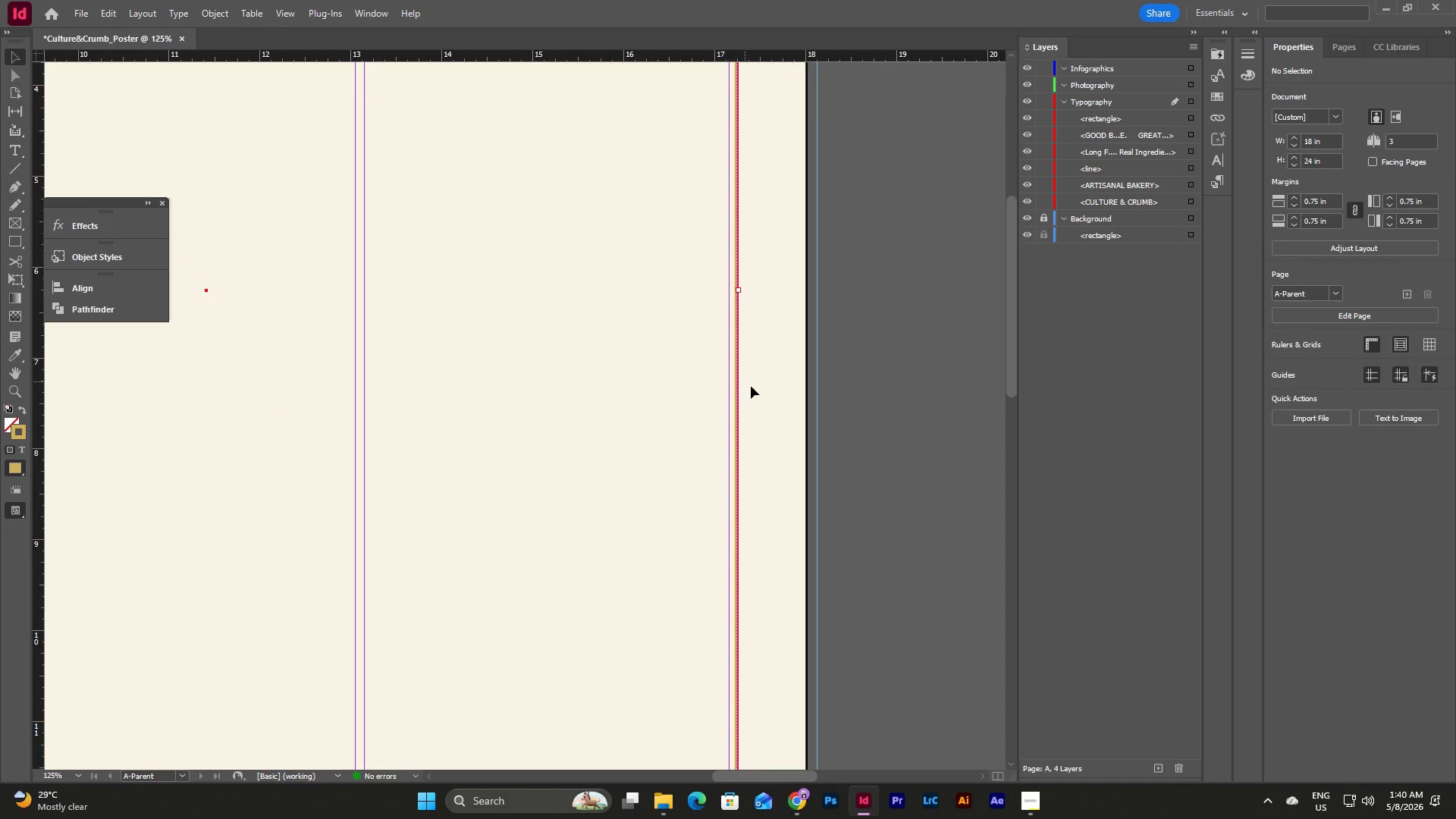 
scroll: coordinate [755, 387], scroll_direction: up, amount: 1.0
 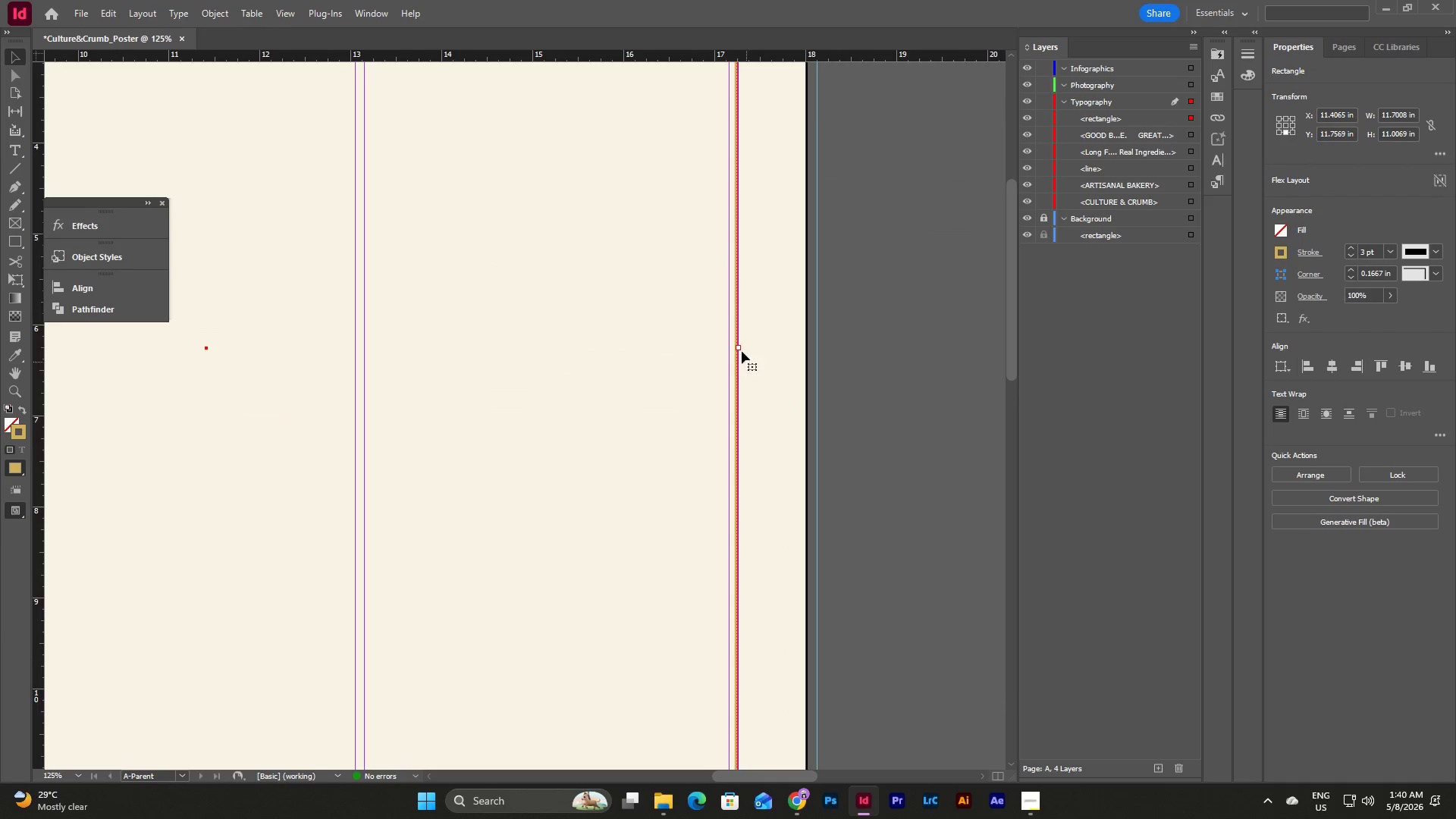 
left_click_drag(start_coordinate=[739, 344], to_coordinate=[688, 357])
 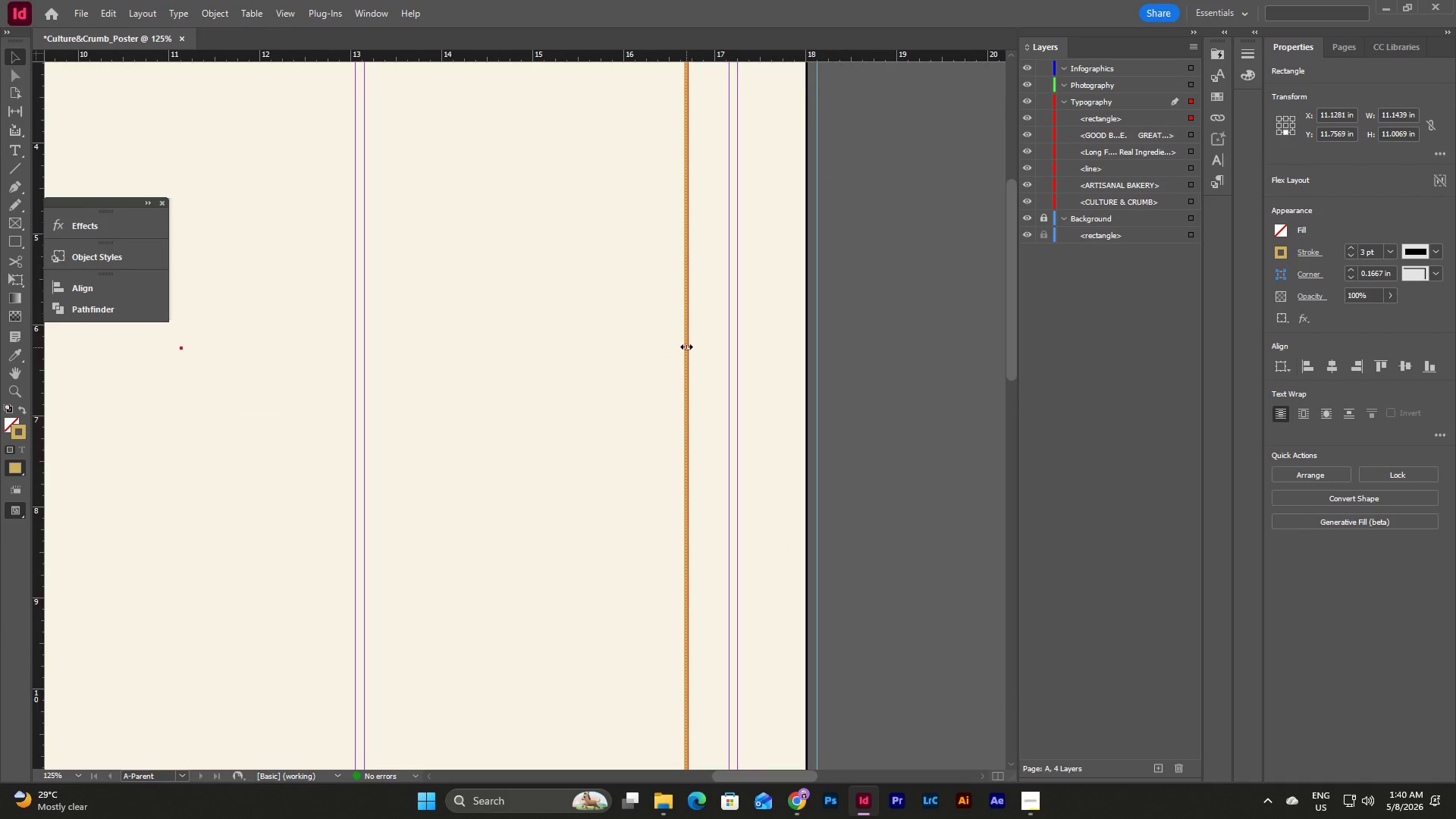 
left_click_drag(start_coordinate=[686, 346], to_coordinate=[733, 364])
 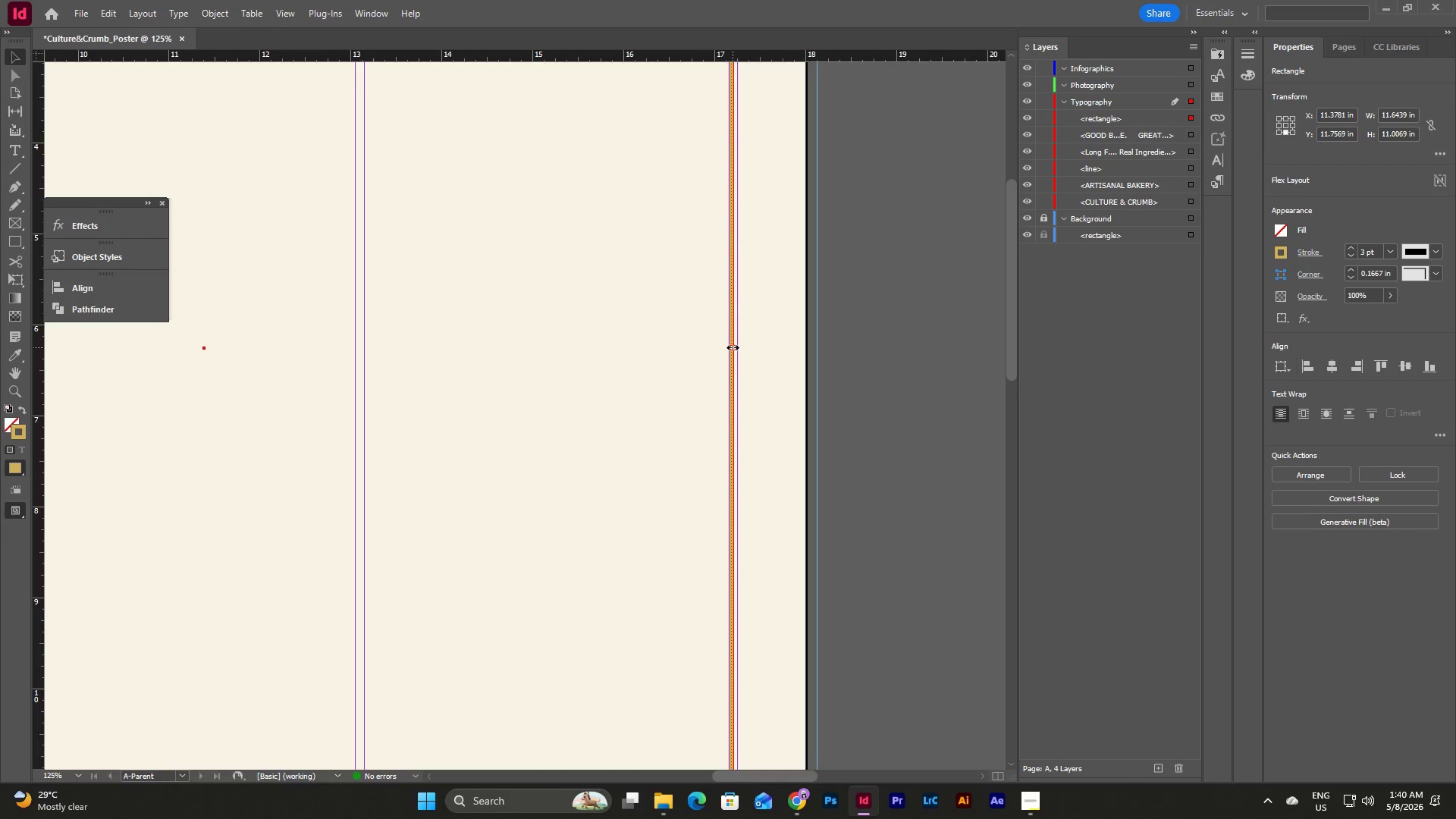 
left_click_drag(start_coordinate=[733, 347], to_coordinate=[742, 350])
 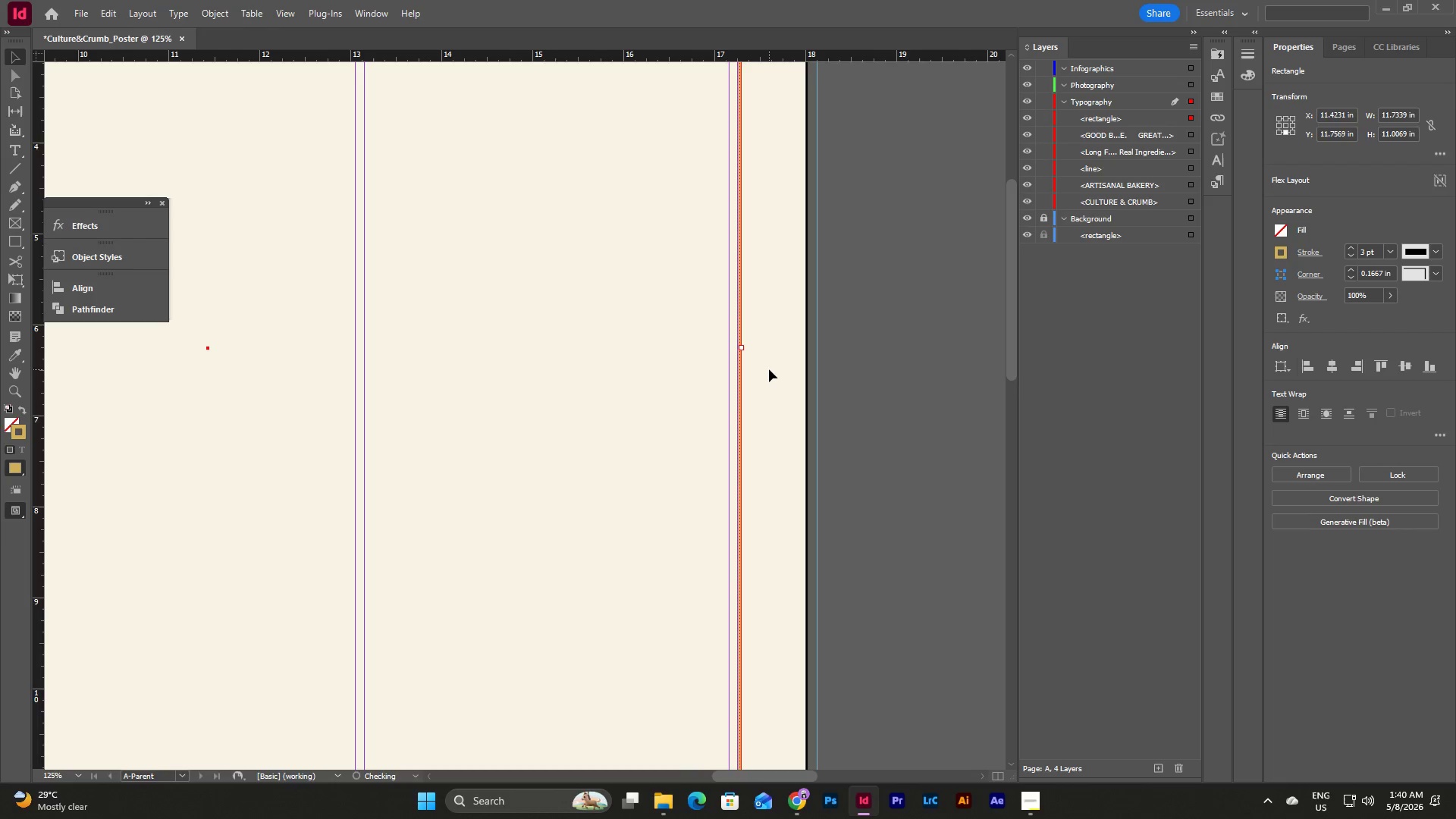 
left_click([769, 369])
 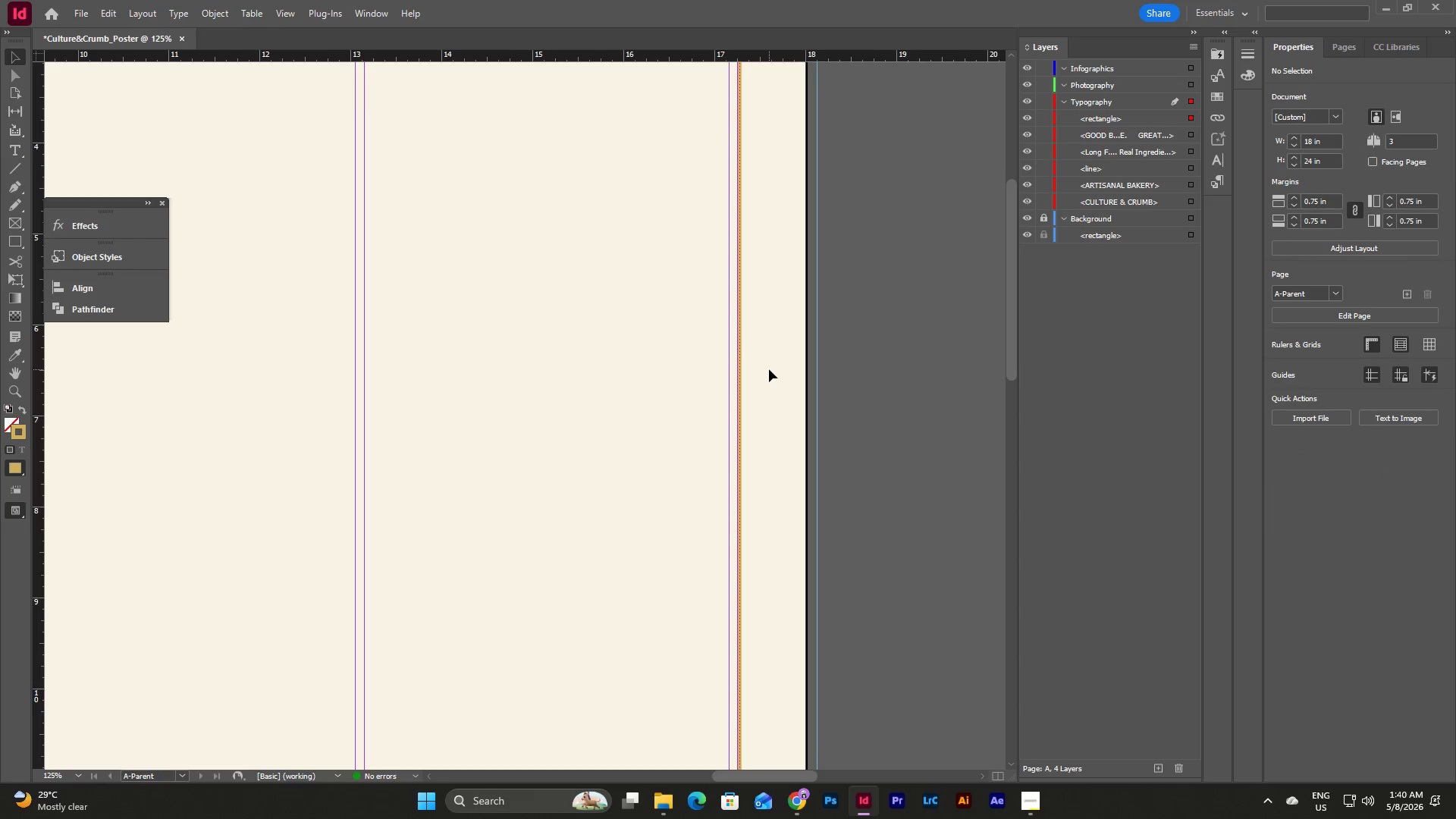 
scroll: coordinate [769, 369], scroll_direction: up, amount: 9.0
 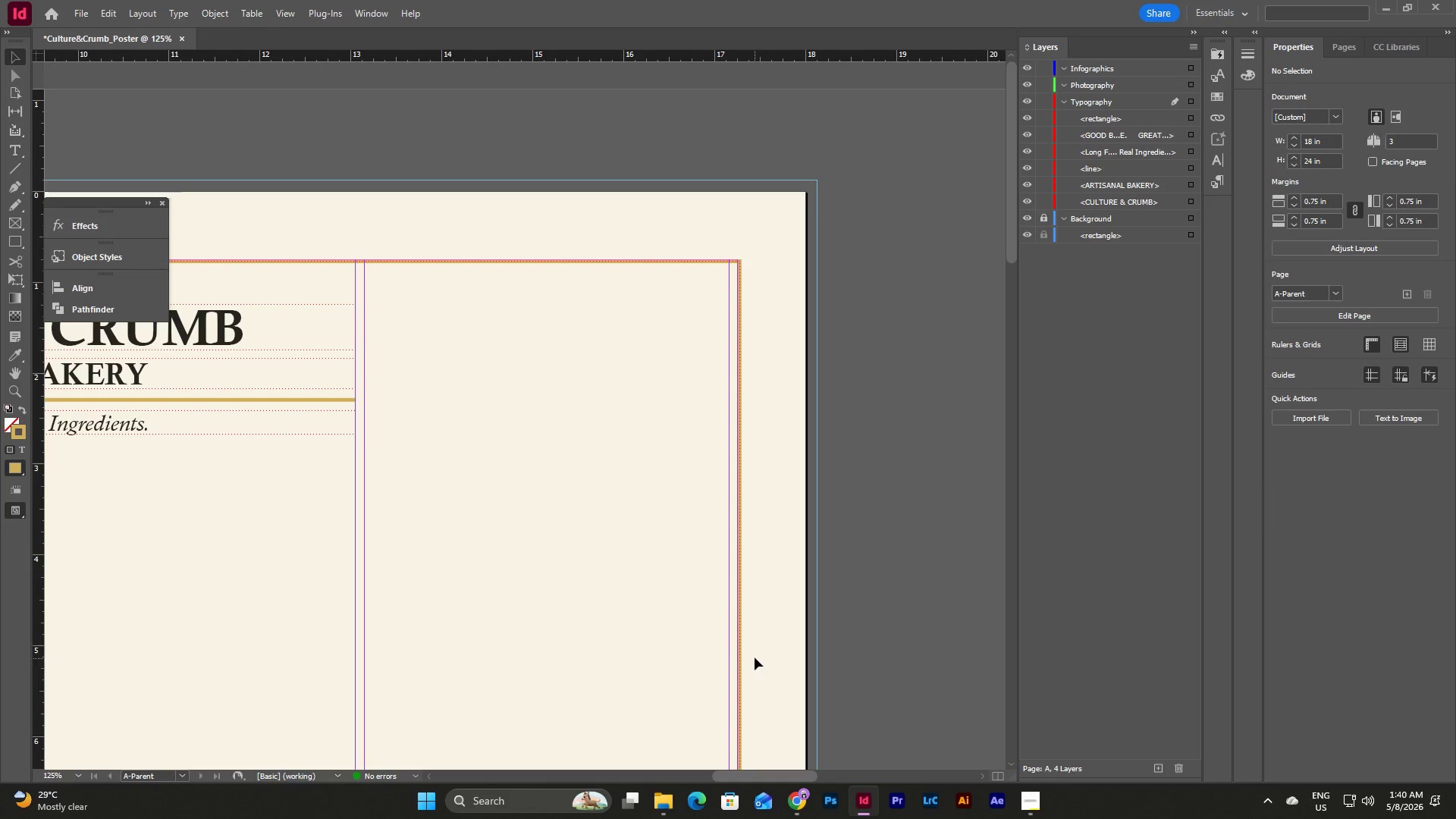 
scroll: coordinate [774, 621], scroll_direction: down, amount: 11.0
 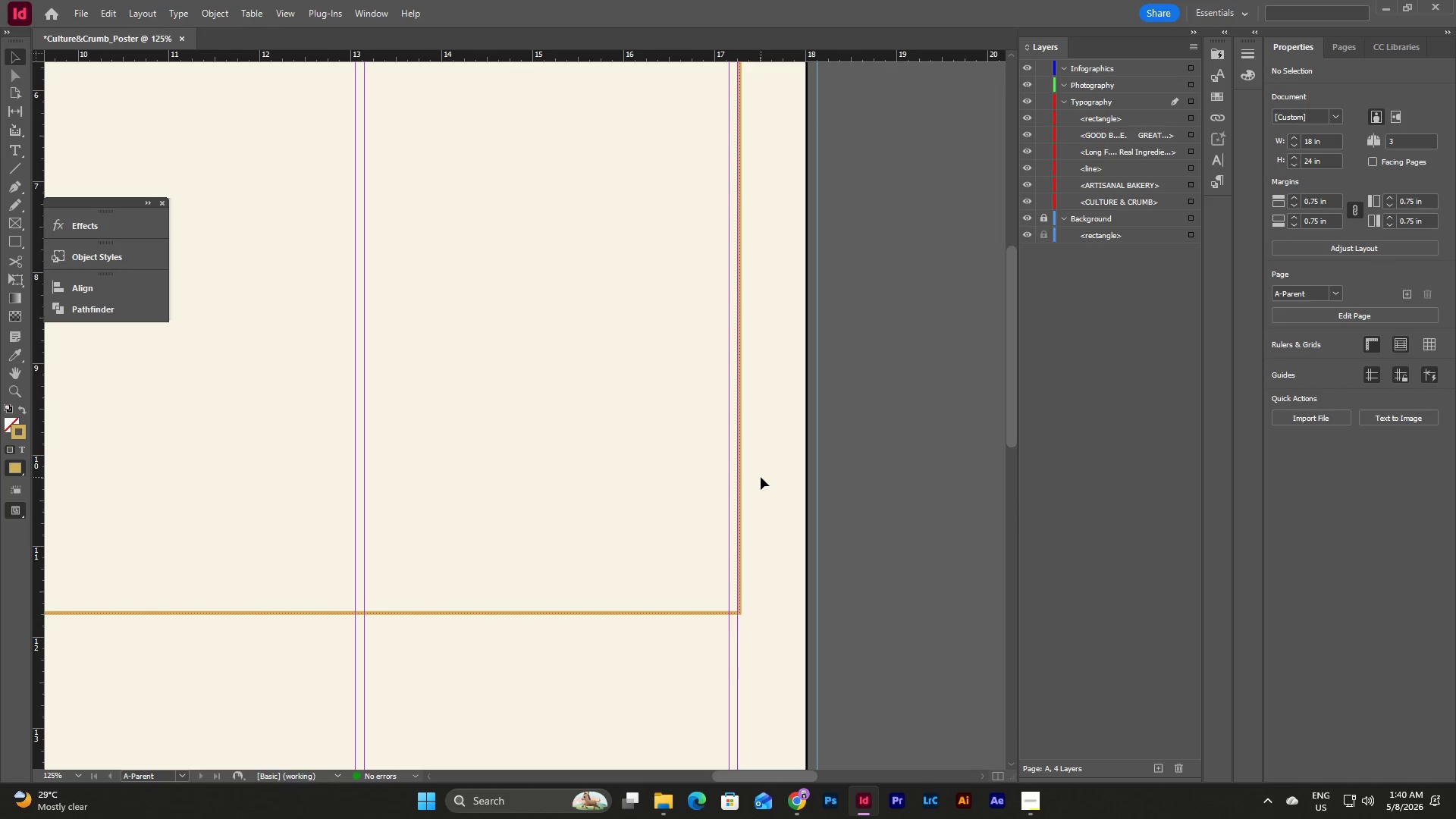 
scroll: coordinate [761, 477], scroll_direction: up, amount: 4.0
 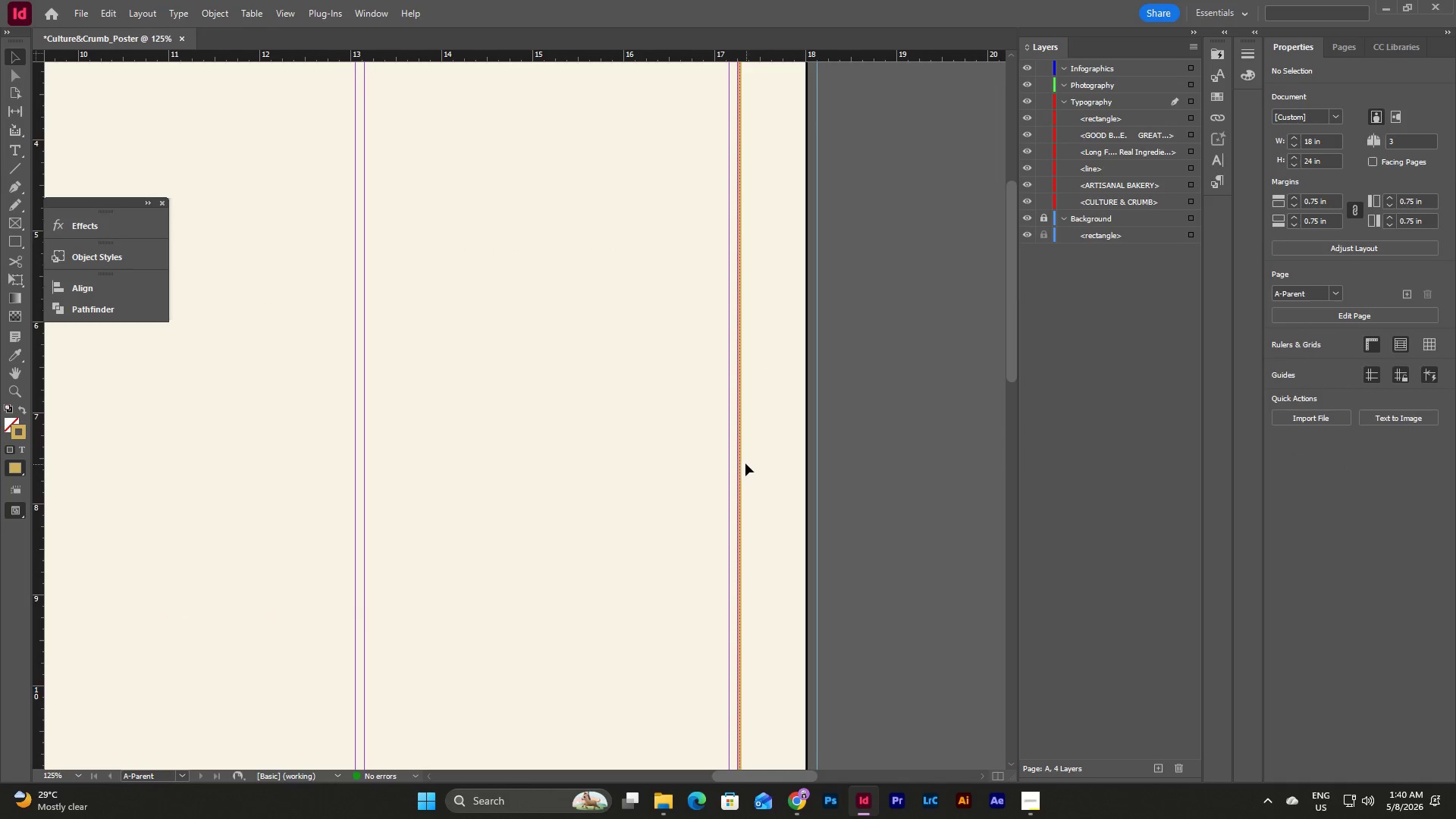 
left_click([740, 460])
 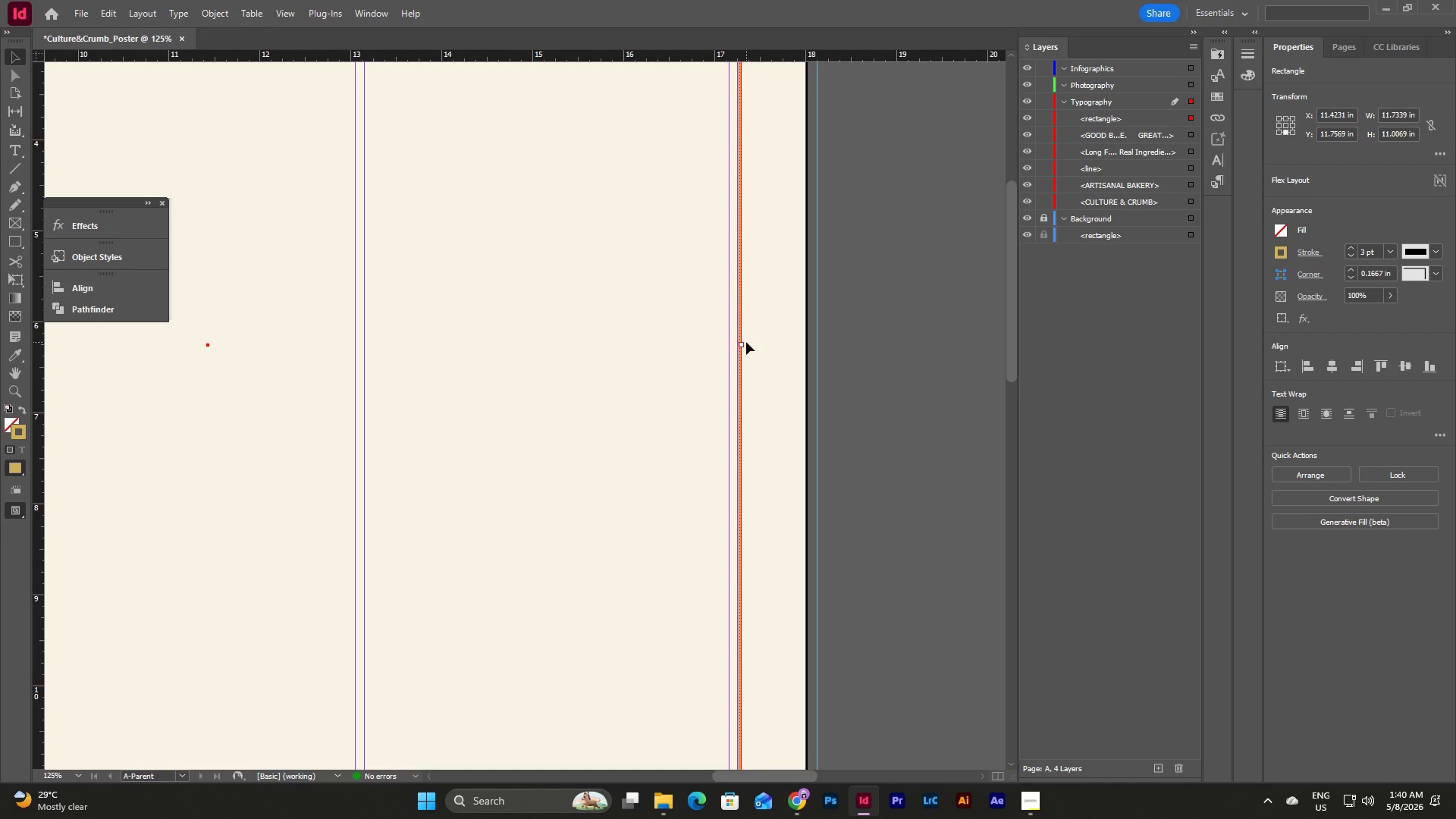 
left_click_drag(start_coordinate=[739, 347], to_coordinate=[734, 347])
 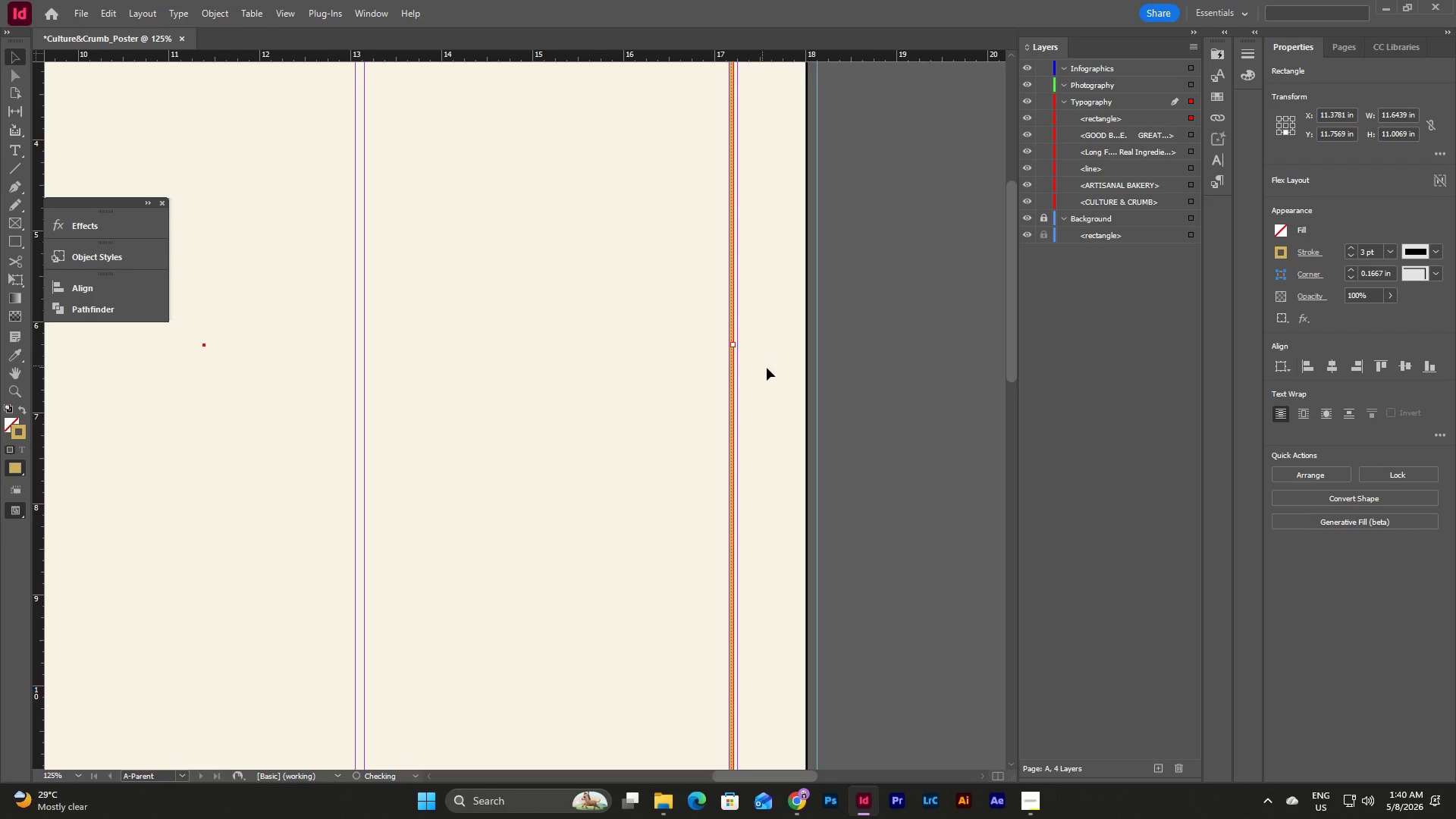 
left_click([767, 369])
 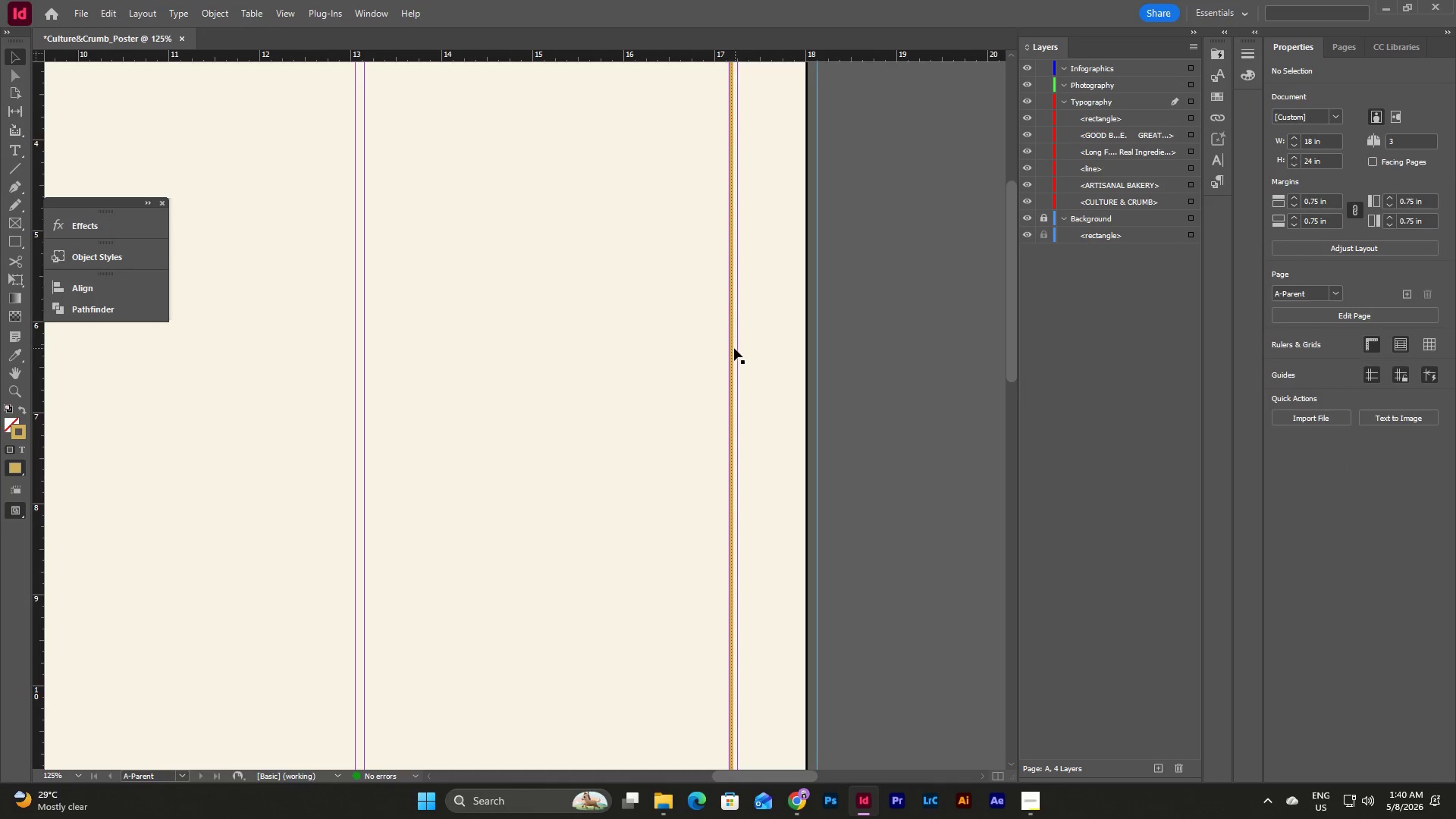 
left_click([731, 347])
 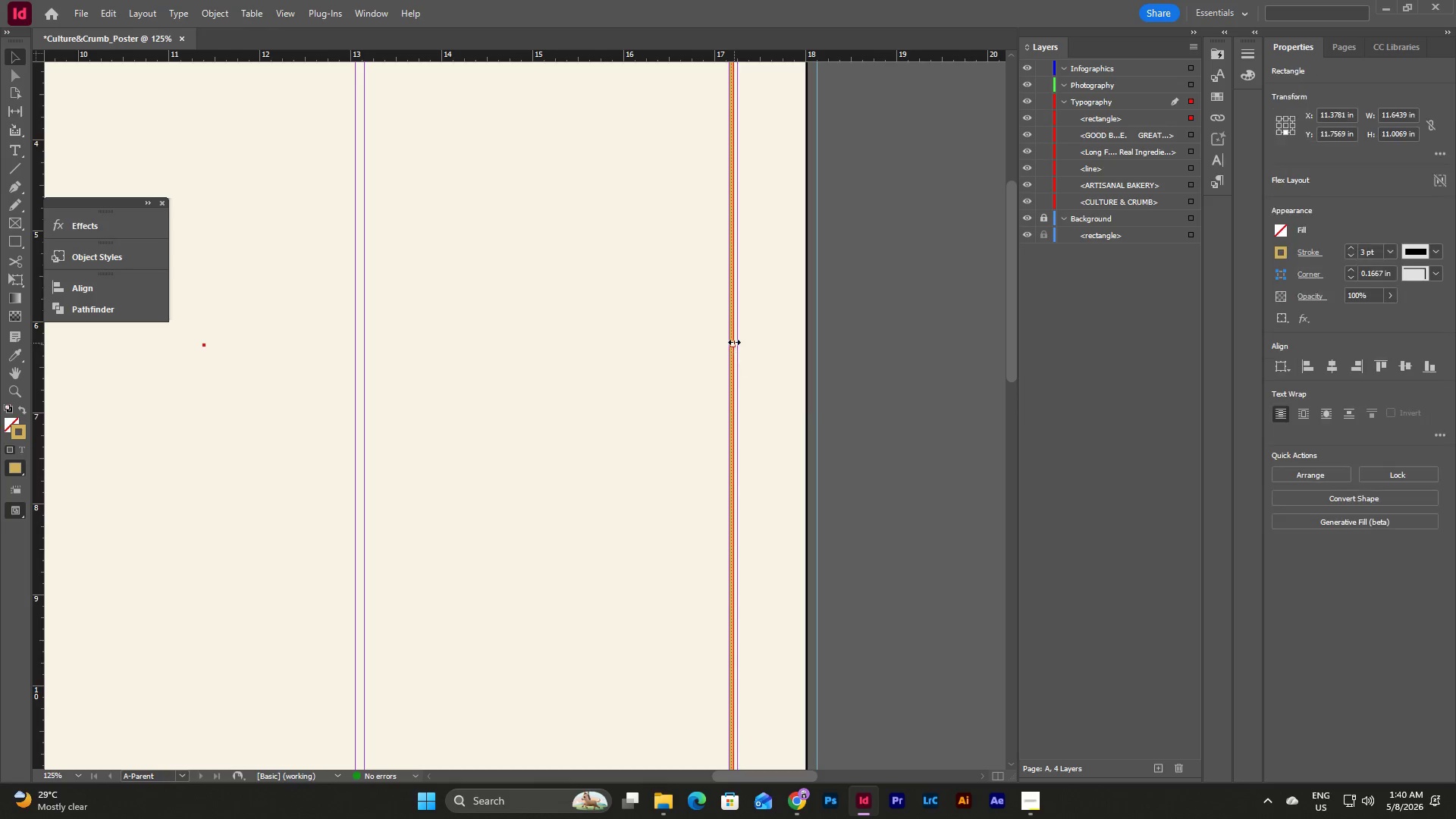 
left_click_drag(start_coordinate=[734, 342], to_coordinate=[739, 346])
 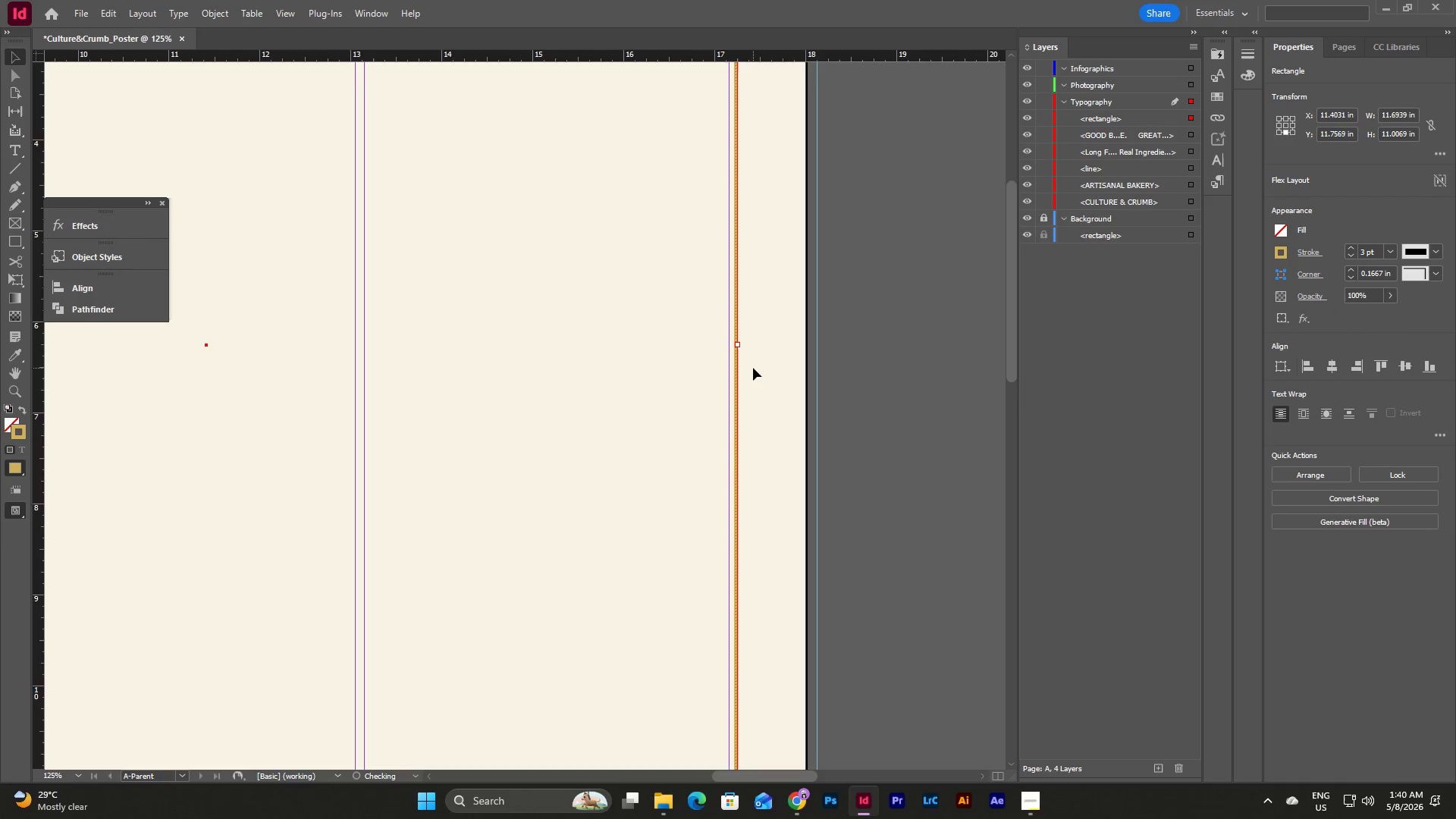 
left_click([753, 368])
 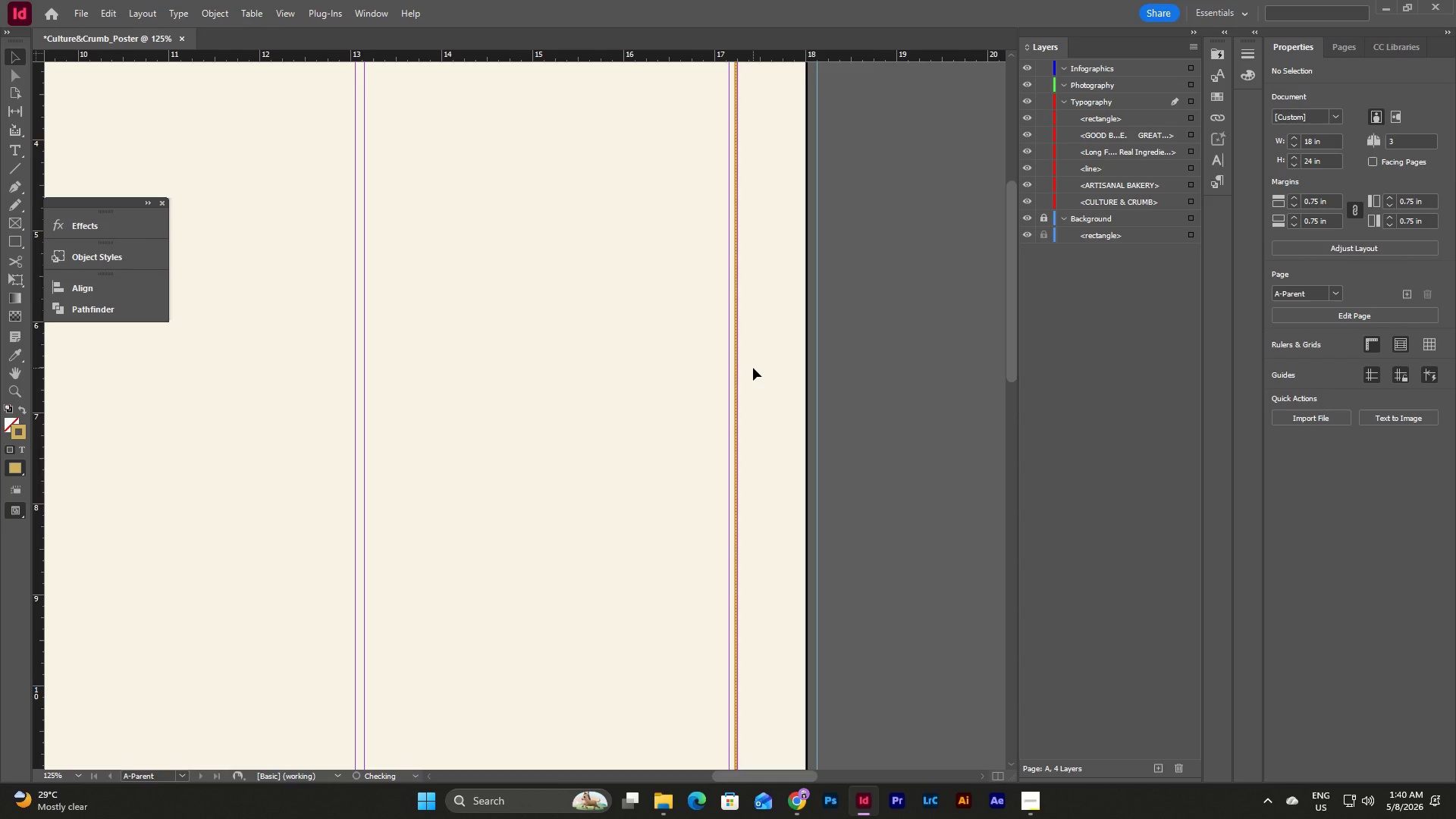 
scroll: coordinate [753, 368], scroll_direction: down, amount: 5.0
 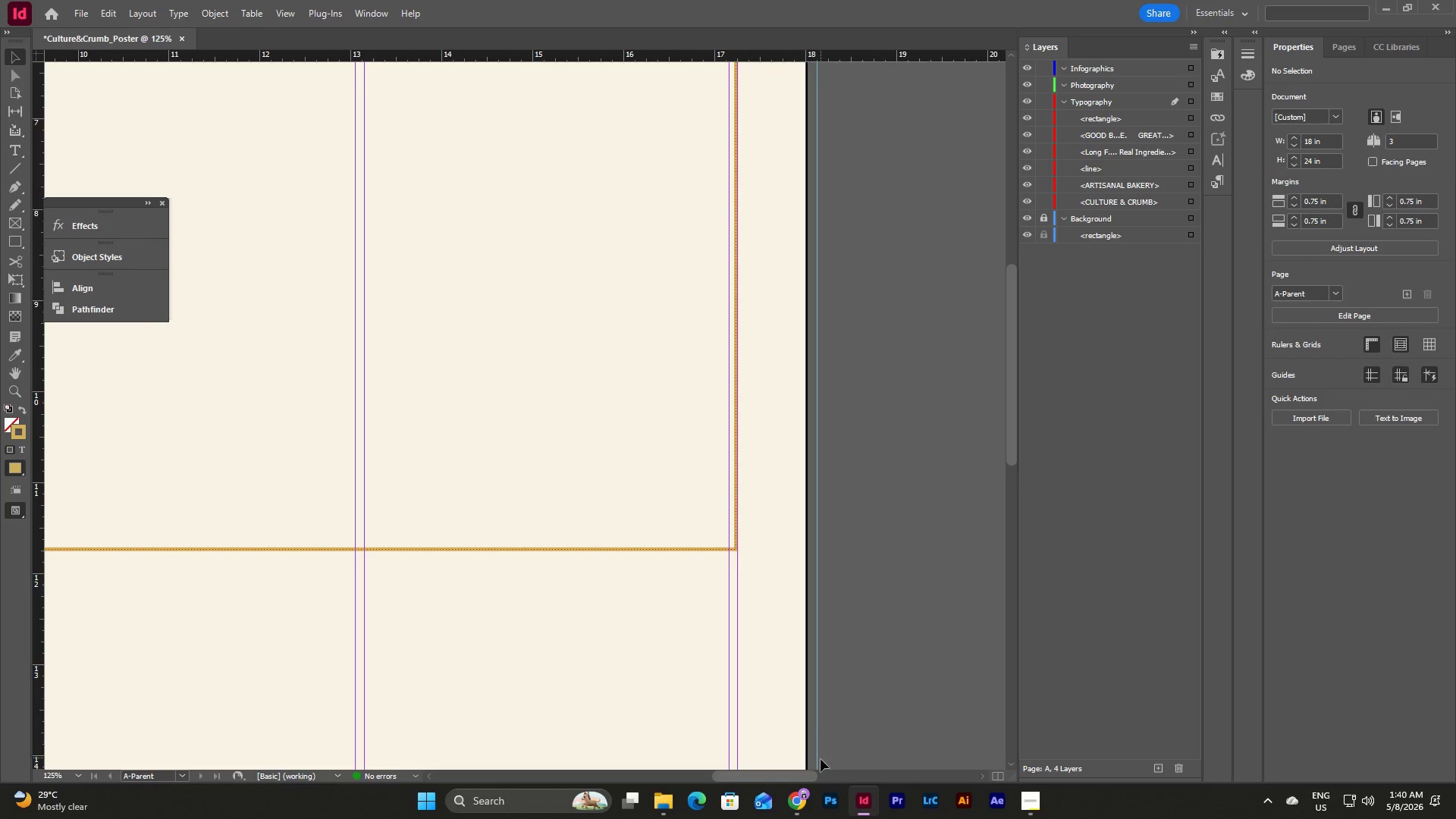 
left_click_drag(start_coordinate=[806, 777], to_coordinate=[710, 773])
 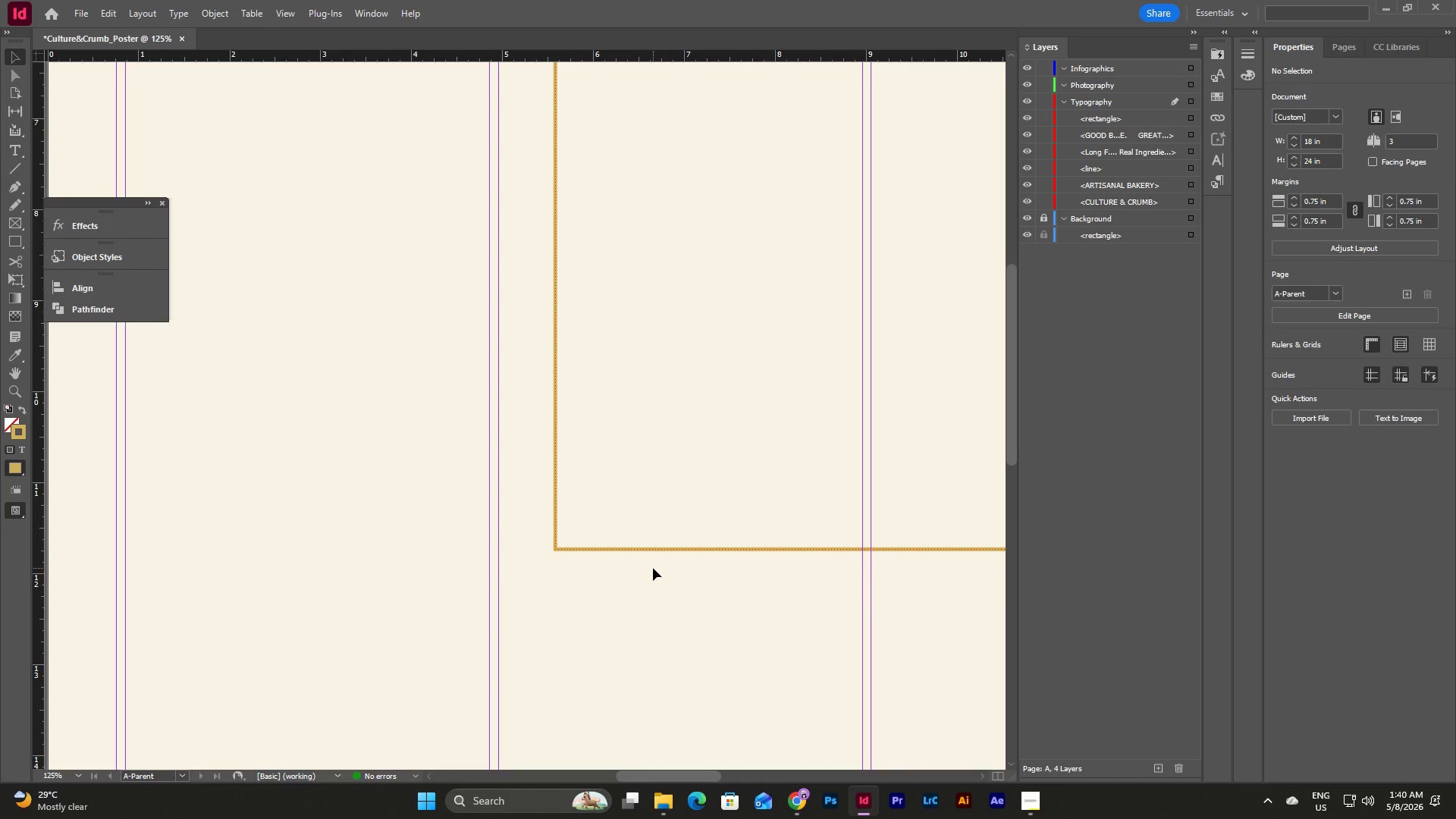 
scroll: coordinate [653, 568], scroll_direction: up, amount: 11.0
 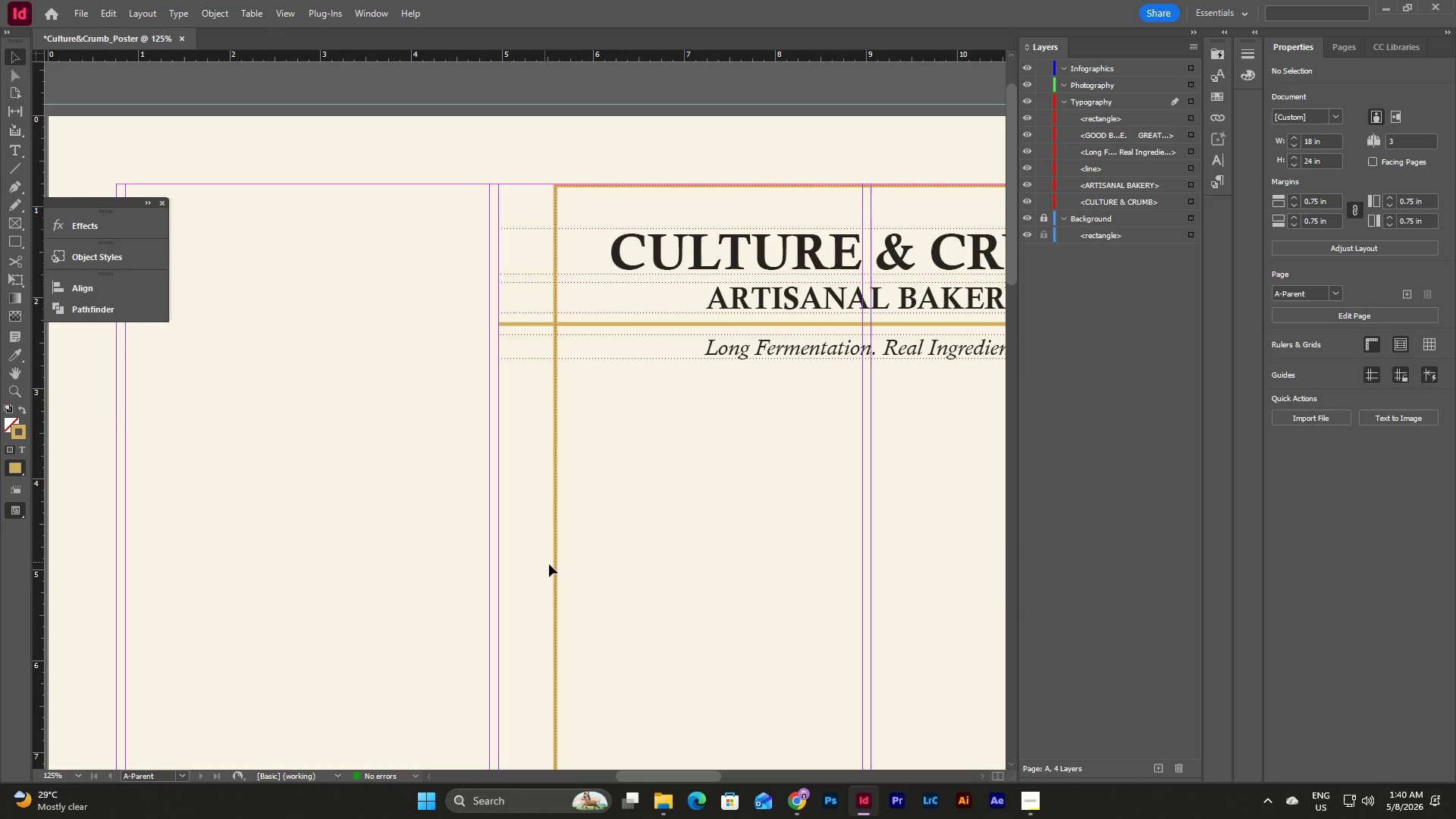 
left_click([556, 571])
 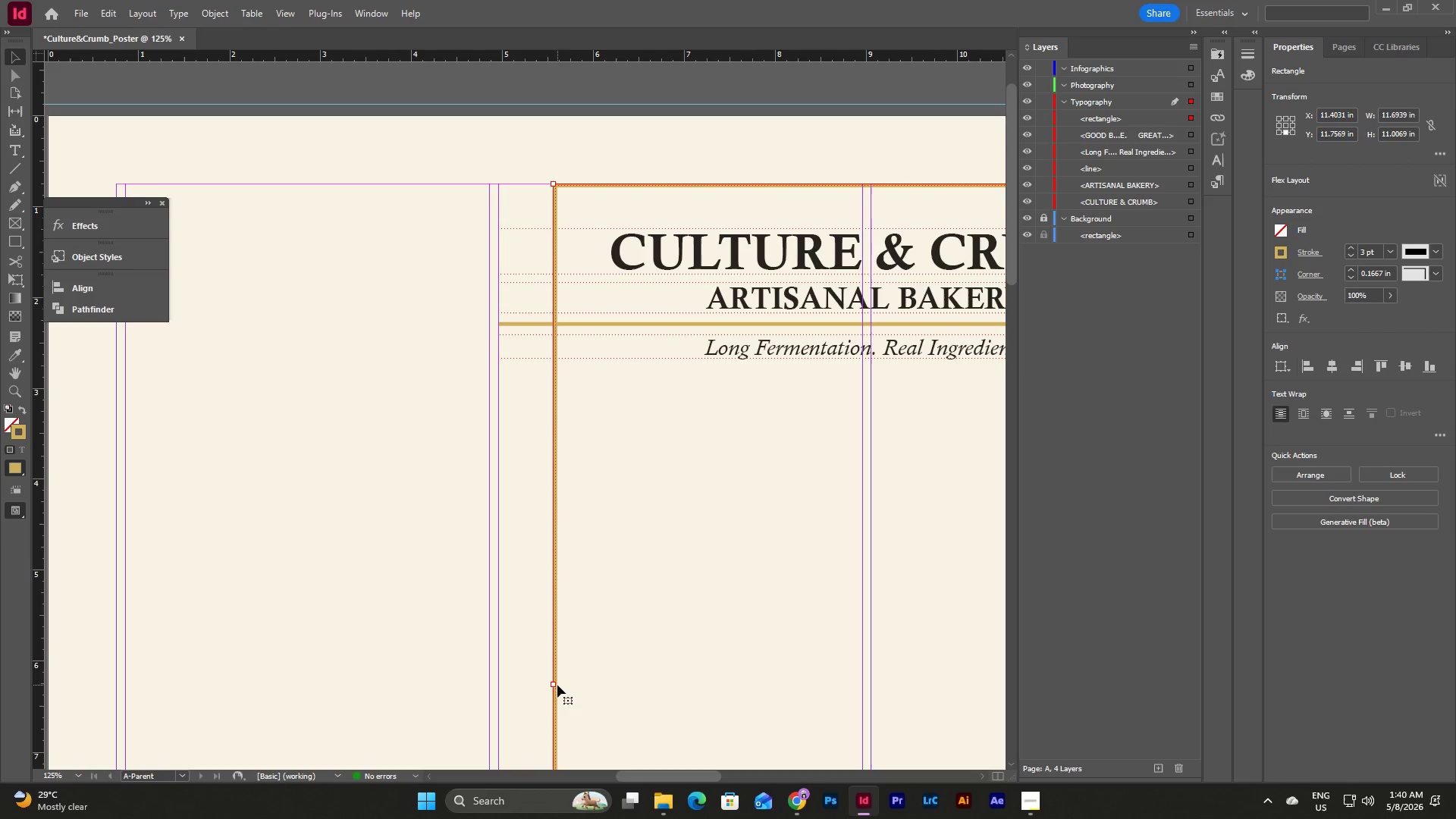 
left_click_drag(start_coordinate=[552, 685], to_coordinate=[118, 638])
 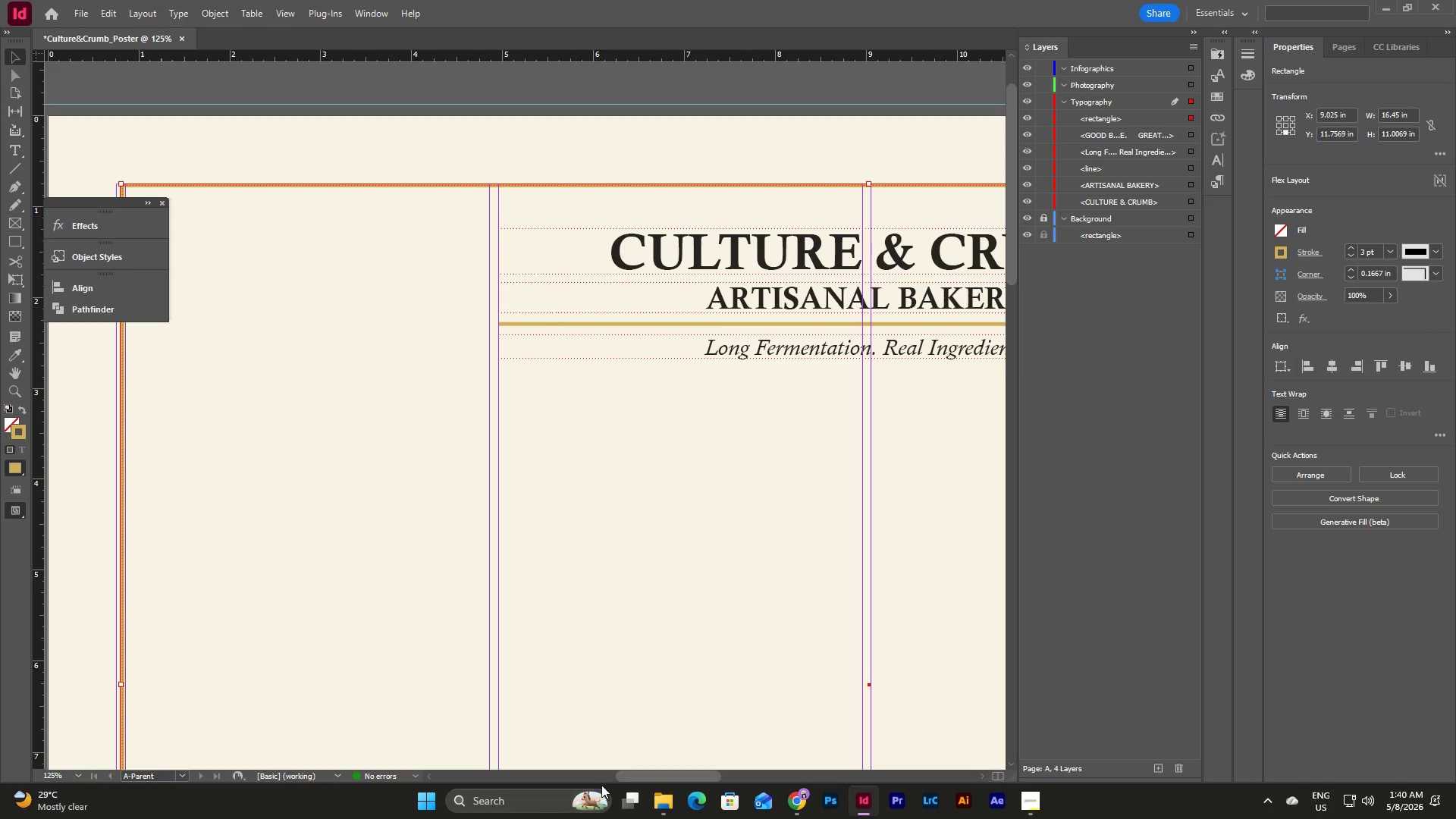 
left_click_drag(start_coordinate=[630, 777], to_coordinate=[590, 781])
 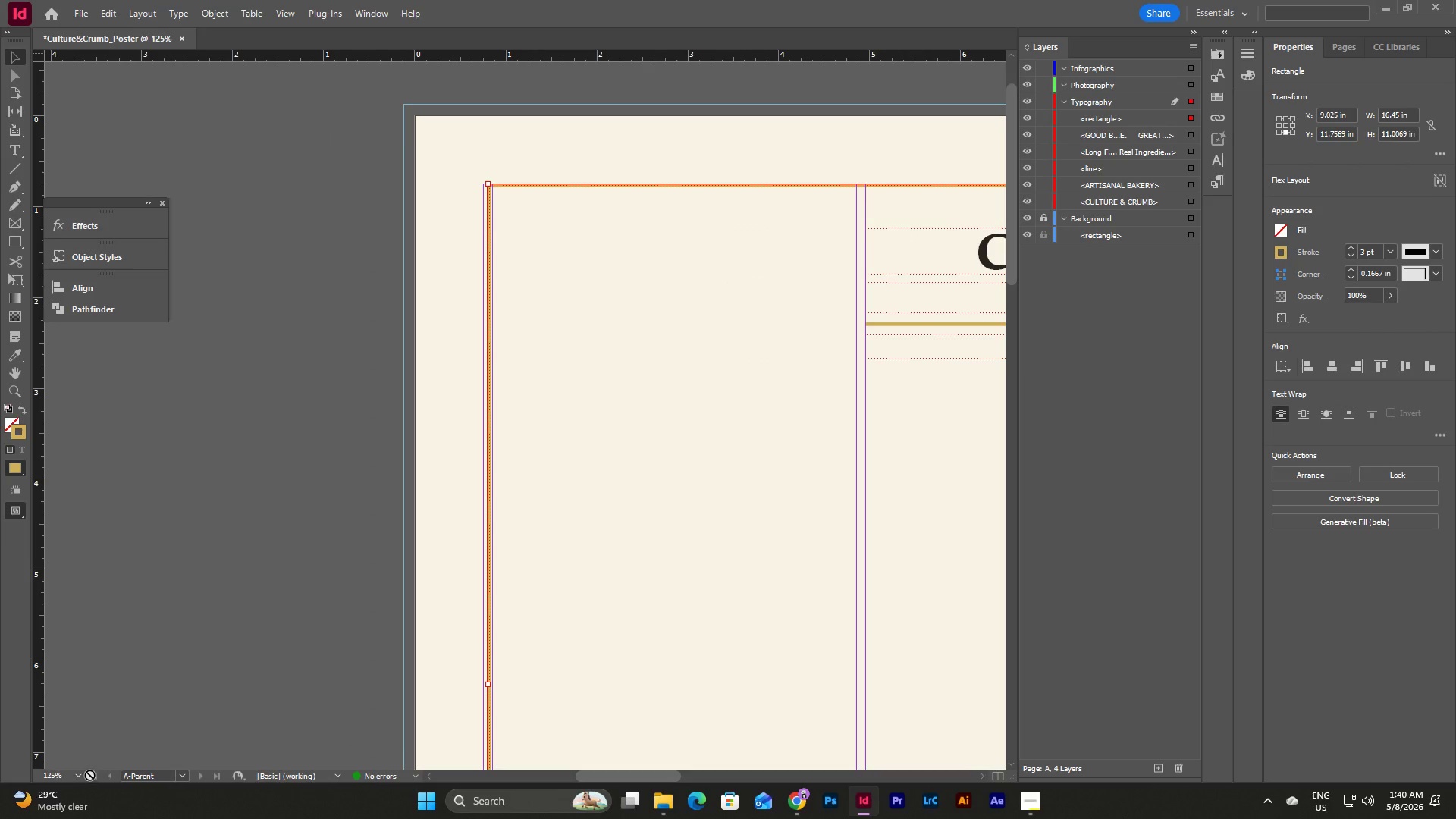 
left_click([81, 772])
 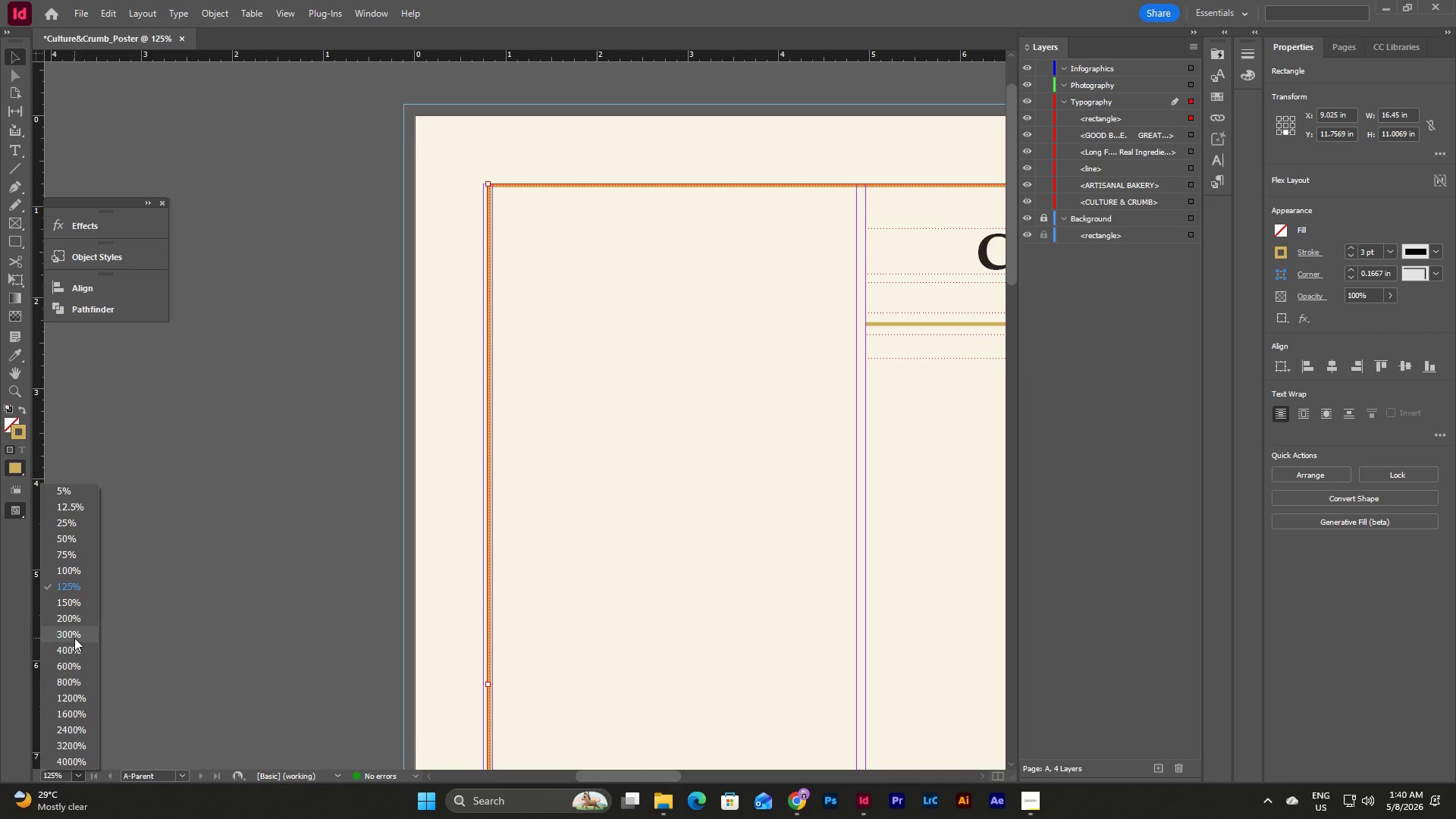 
left_click([74, 638])
 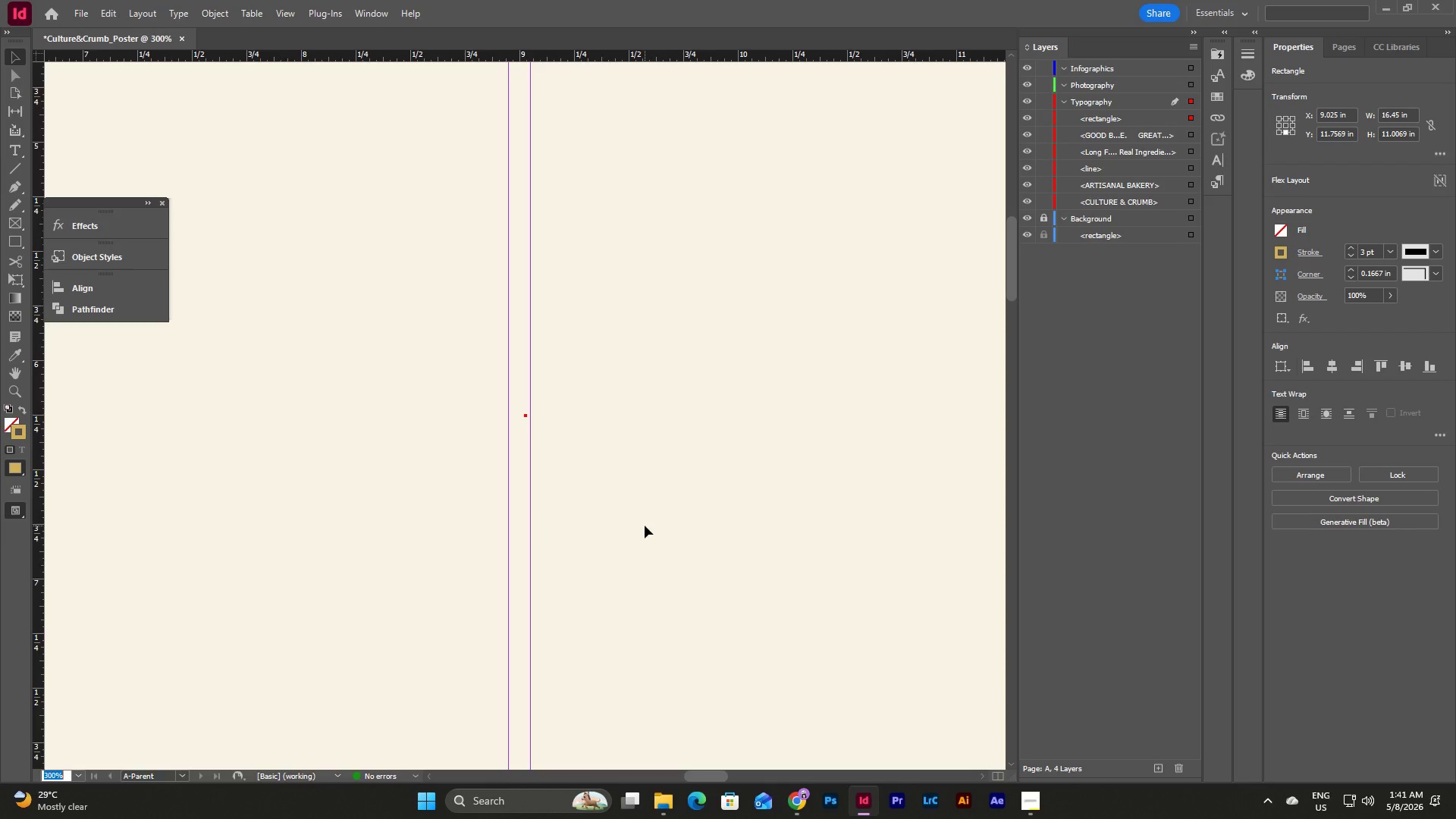 
scroll: coordinate [645, 526], scroll_direction: down, amount: 5.0
 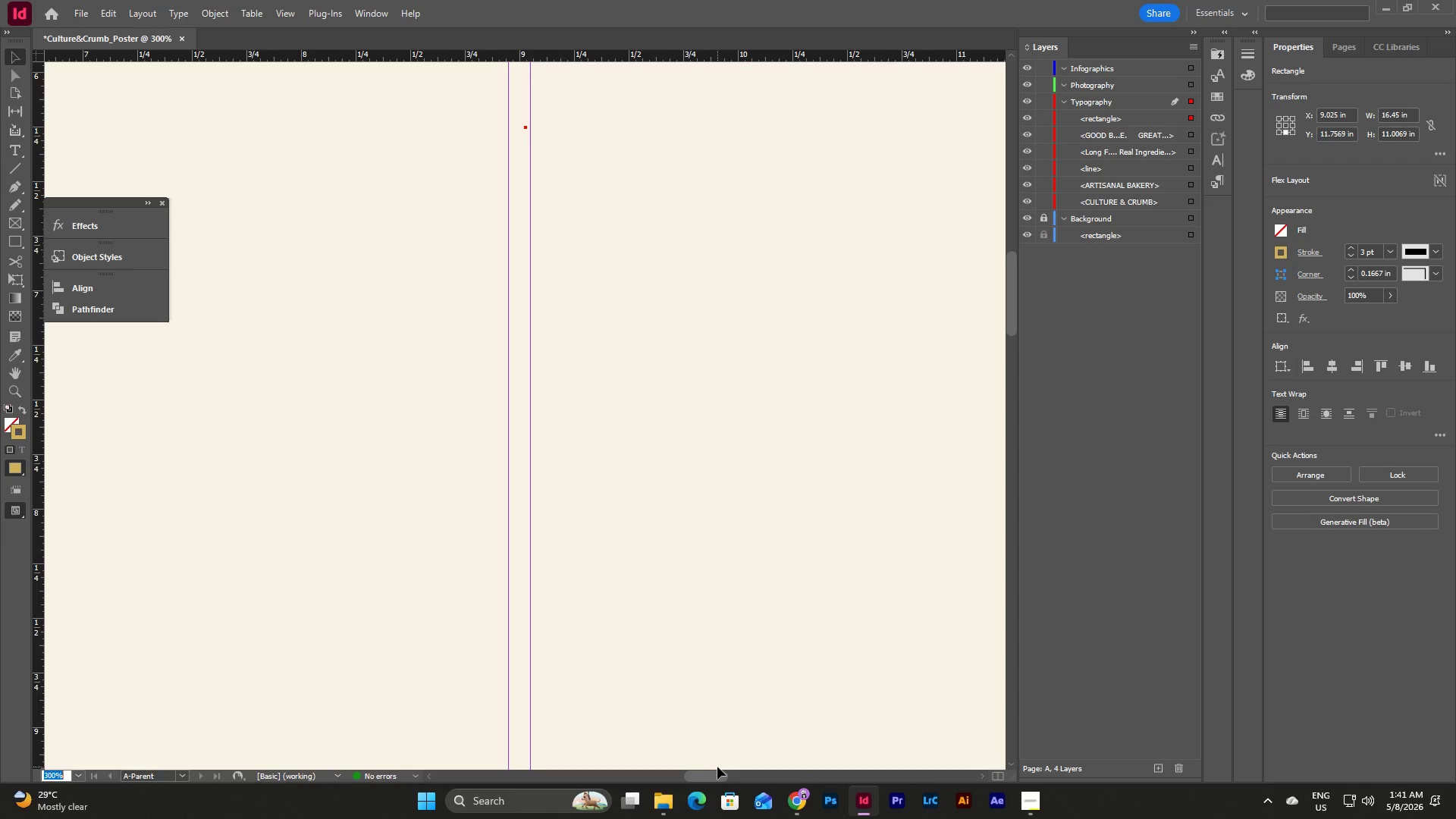 
left_click_drag(start_coordinate=[708, 777], to_coordinate=[632, 769])
 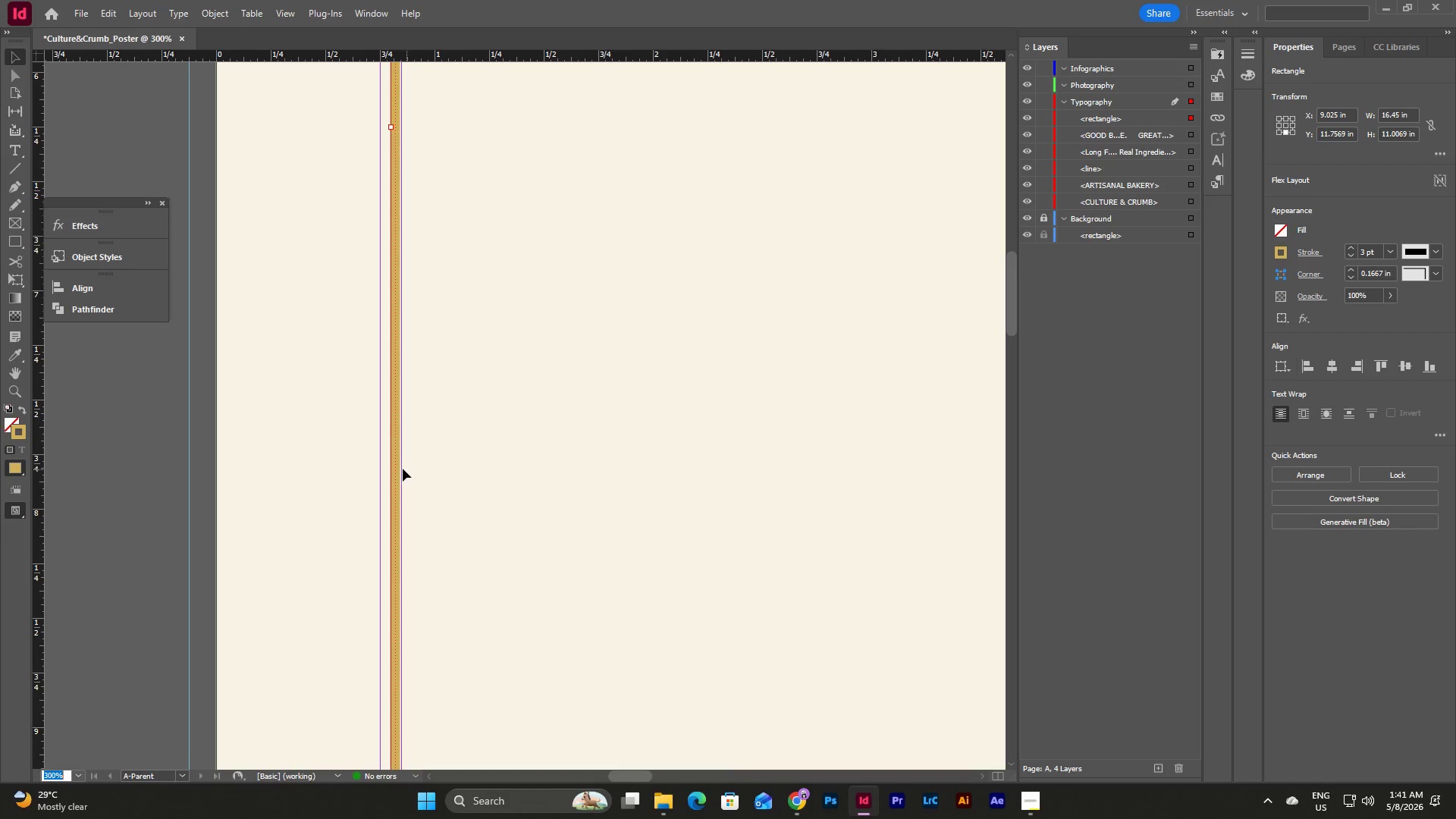 
left_click([395, 466])
 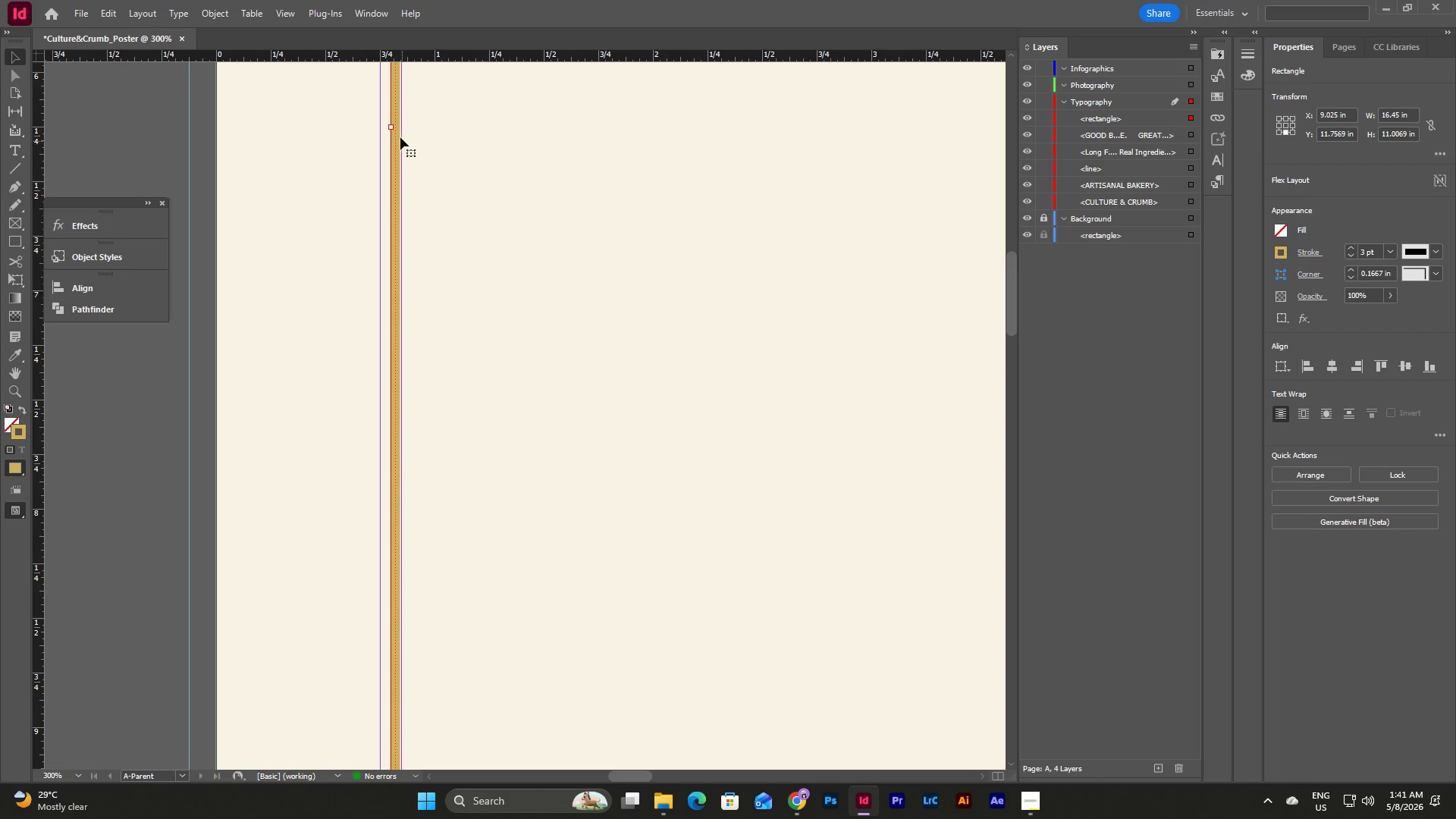 
left_click([391, 124])
 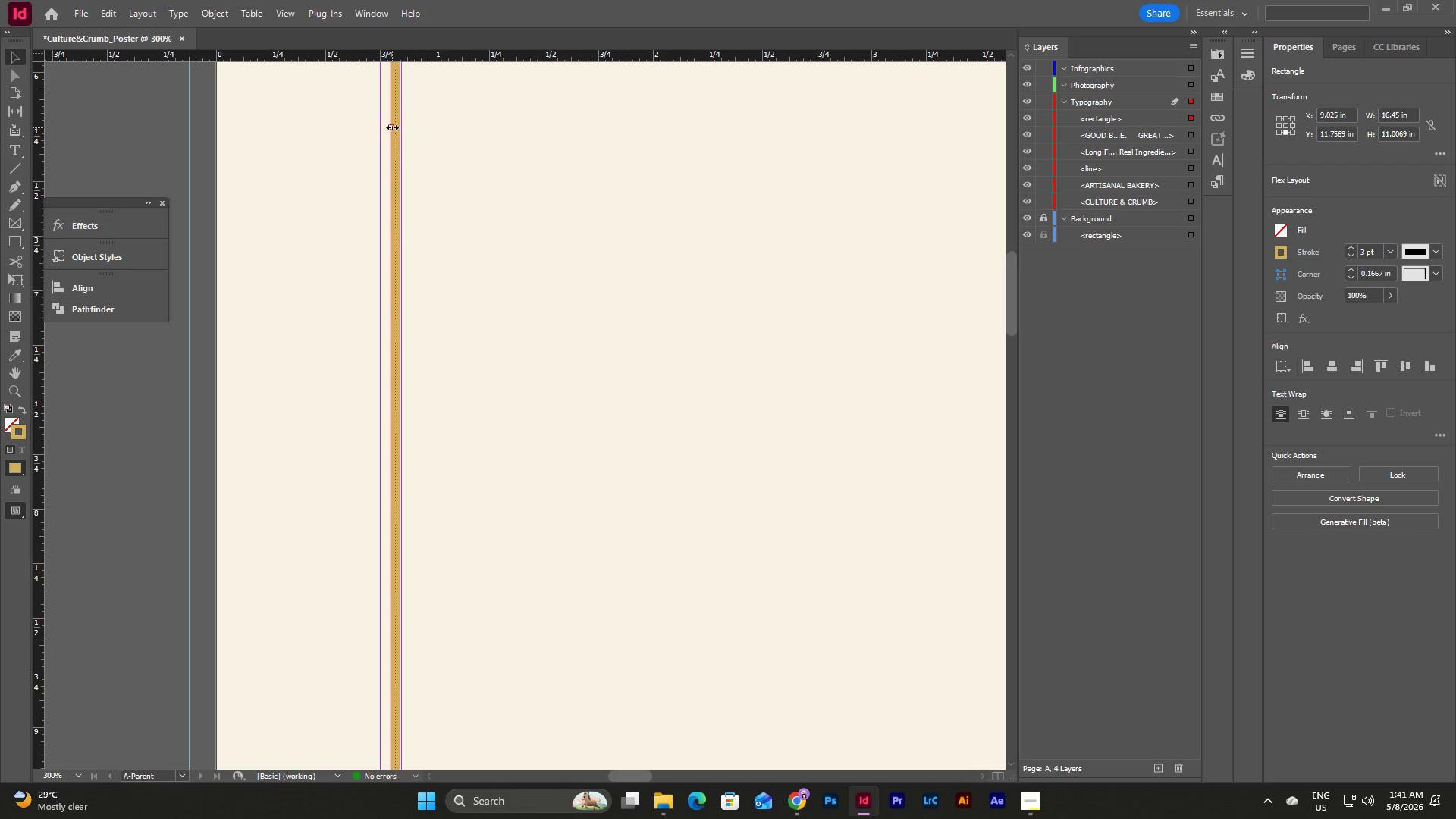 
left_click_drag(start_coordinate=[392, 127], to_coordinate=[379, 143])
 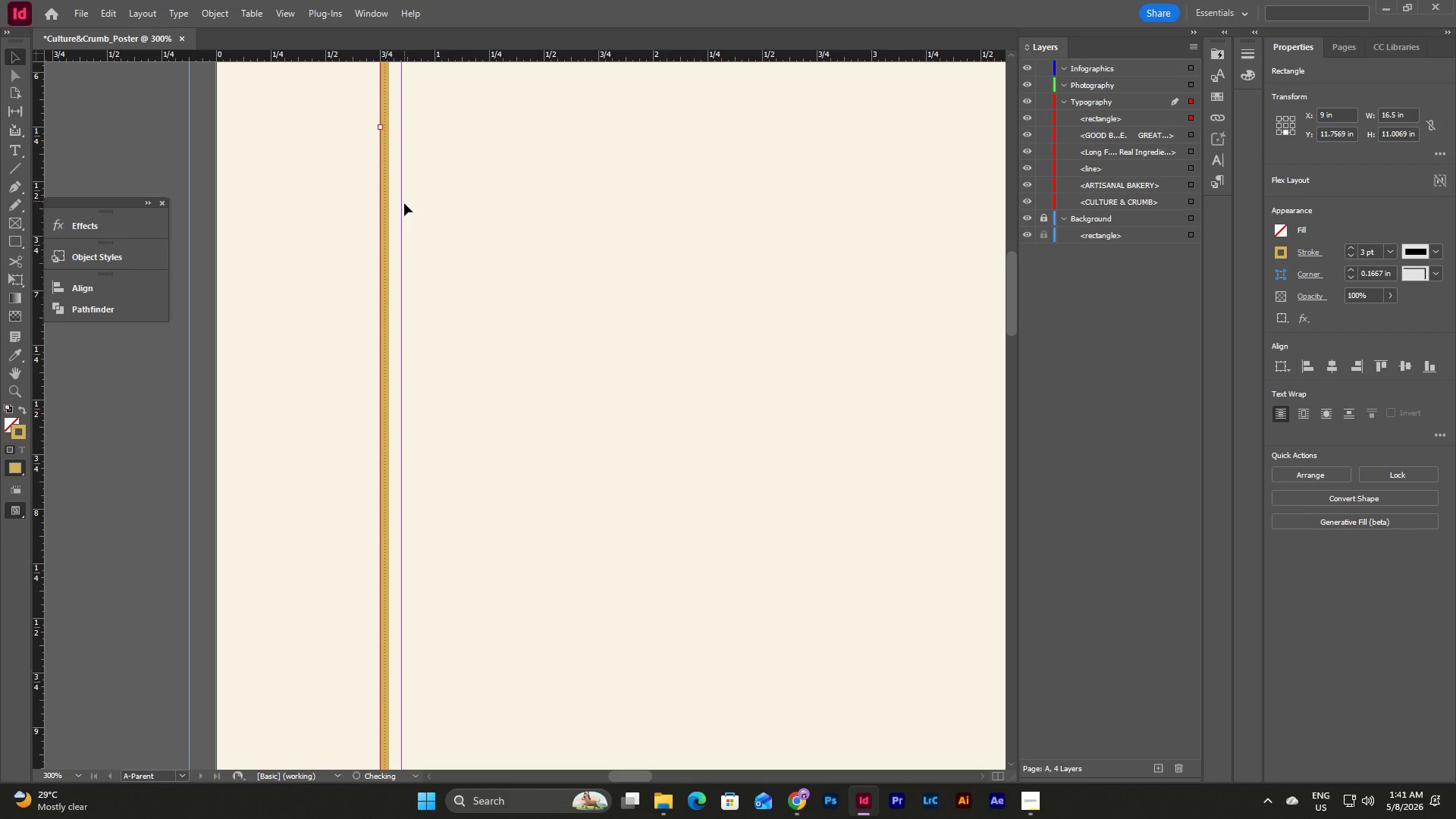 
scroll: coordinate [503, 292], scroll_direction: down, amount: 20.0
 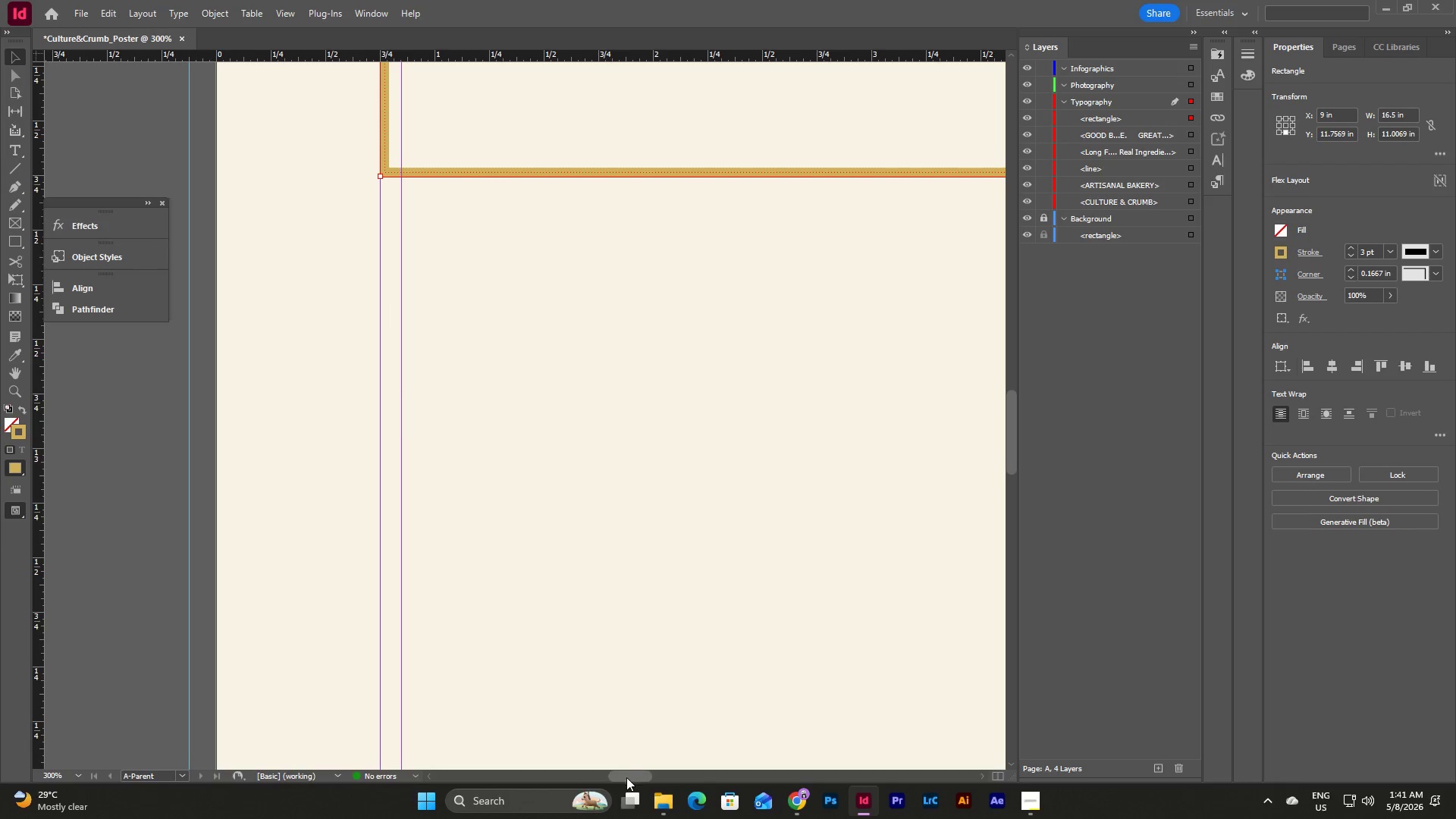 
left_click_drag(start_coordinate=[632, 772], to_coordinate=[707, 772])
 